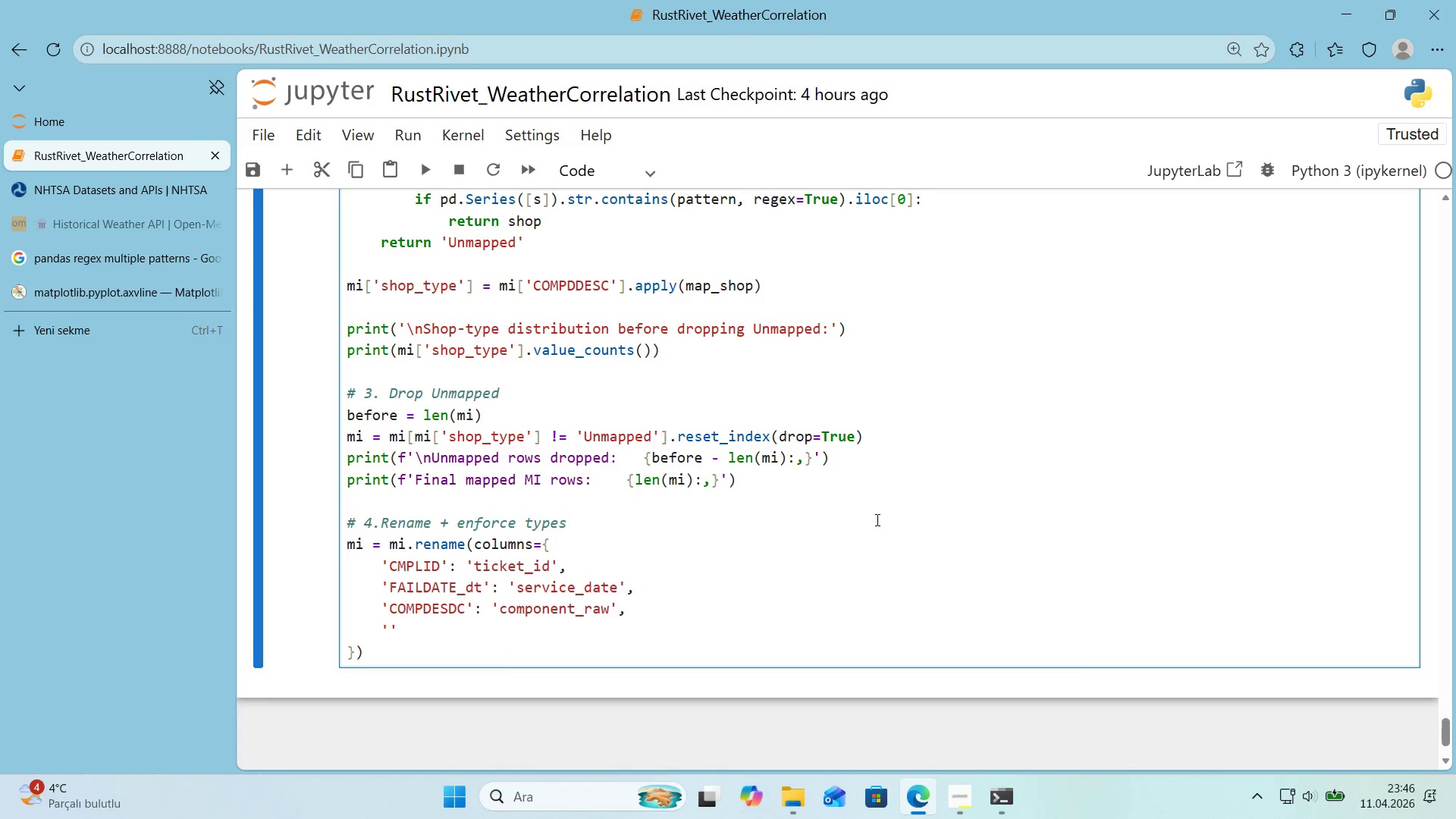 
type(CITY)
 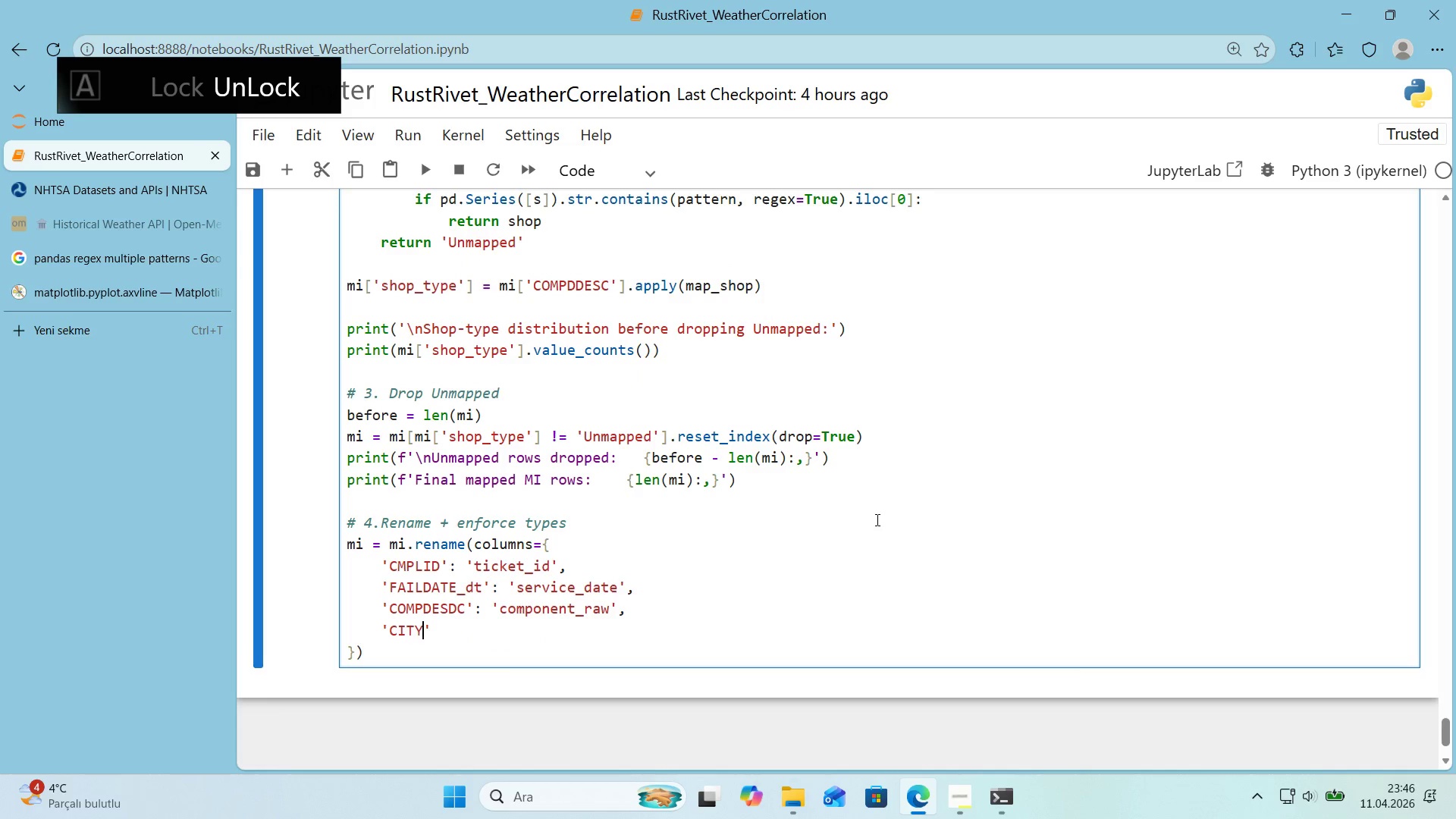 
key(ArrowRight)
 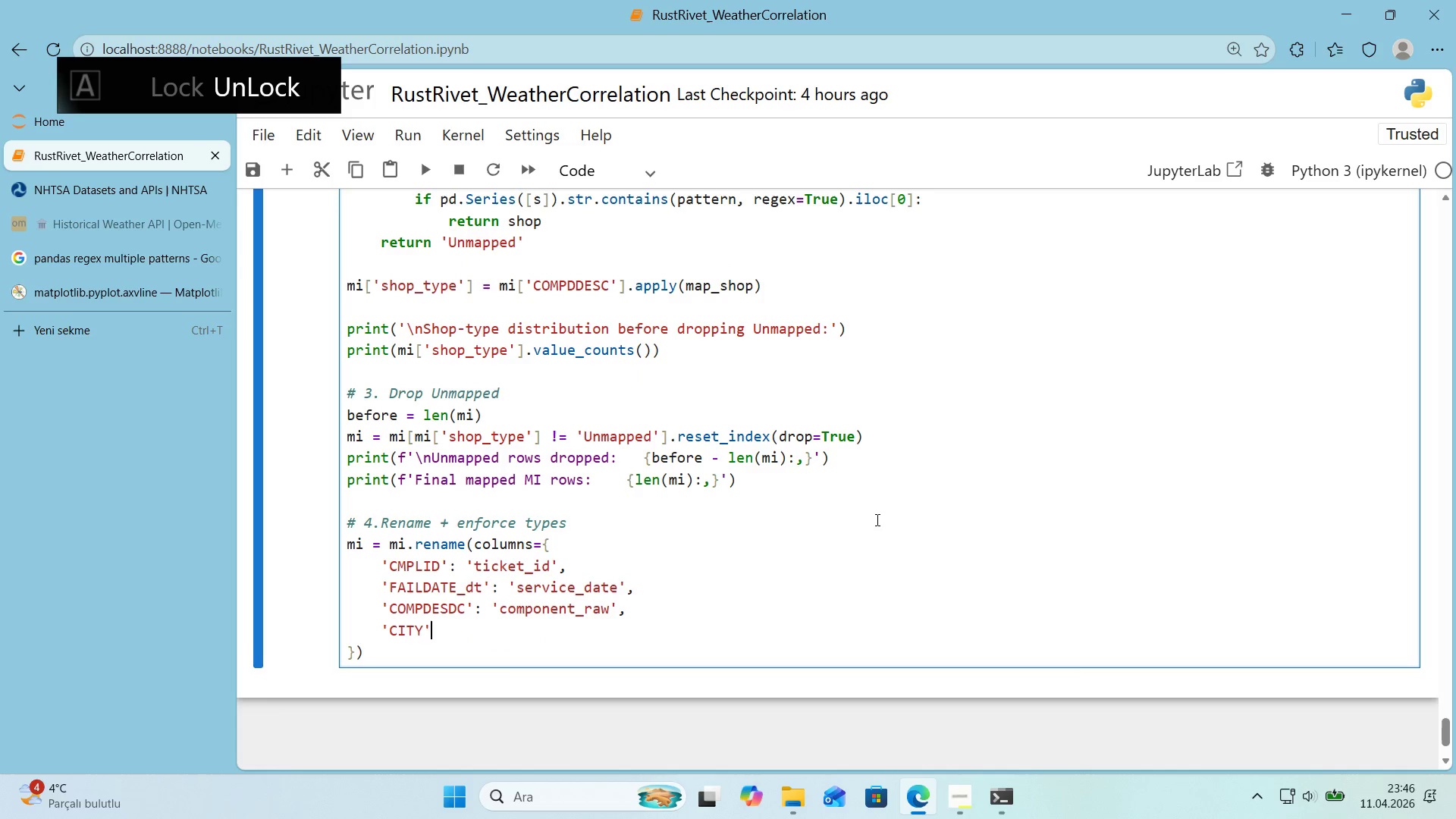 
type(> @@)
 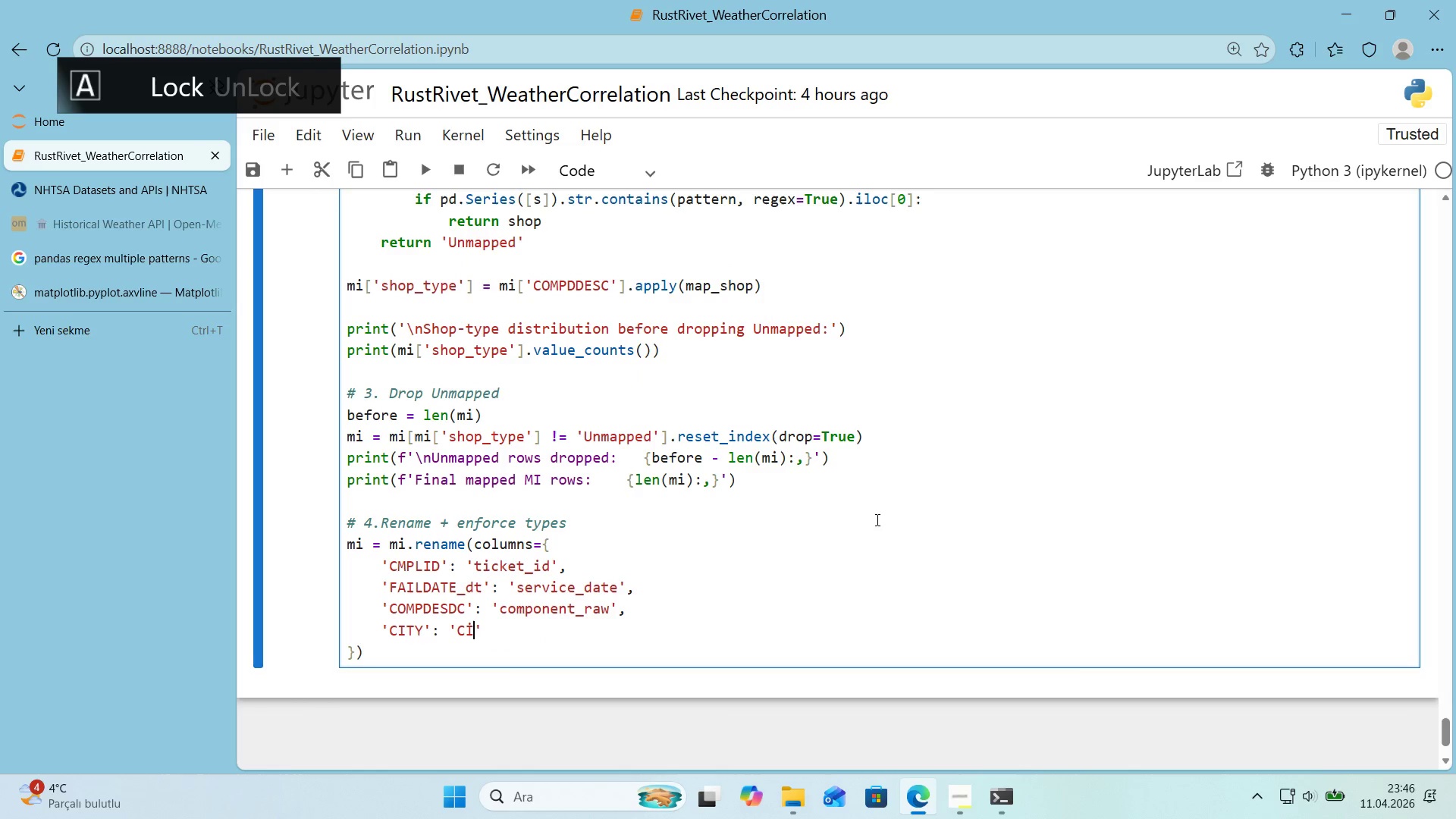 
 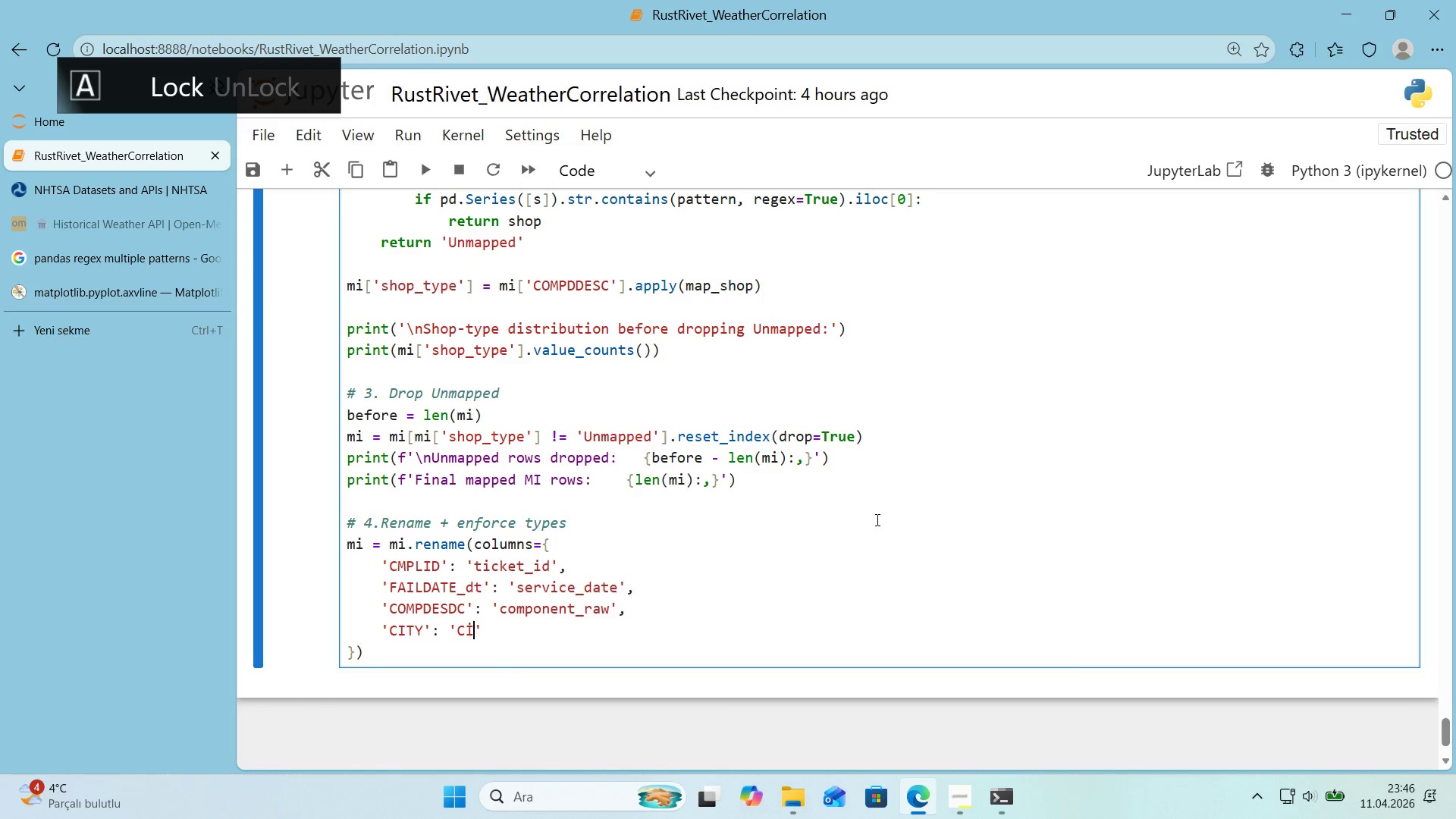 
key(ArrowLeft)
 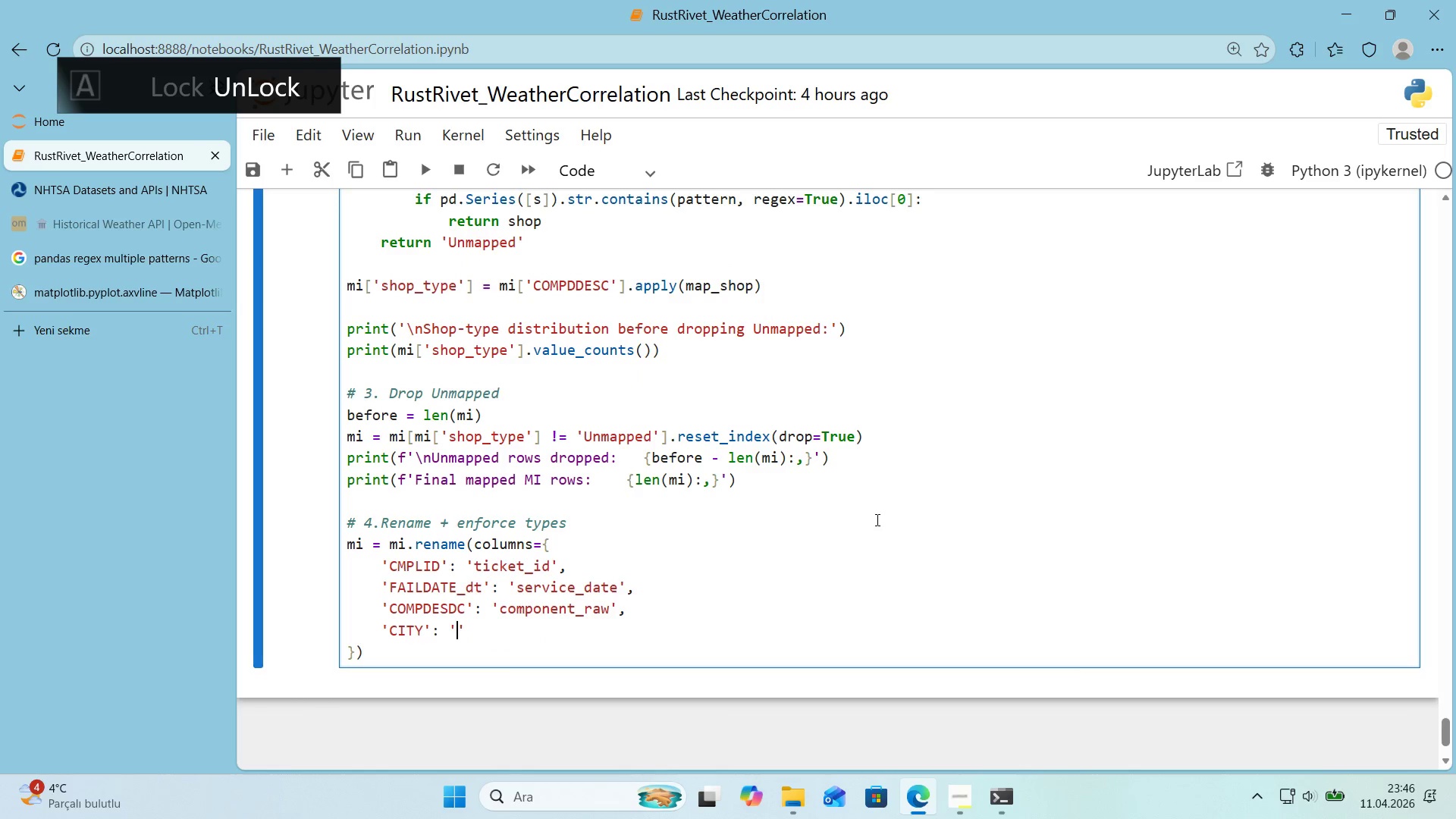 
type(C'T)
key(Backspace)
key(Backspace)
key(Backspace)
type(c'ty)
 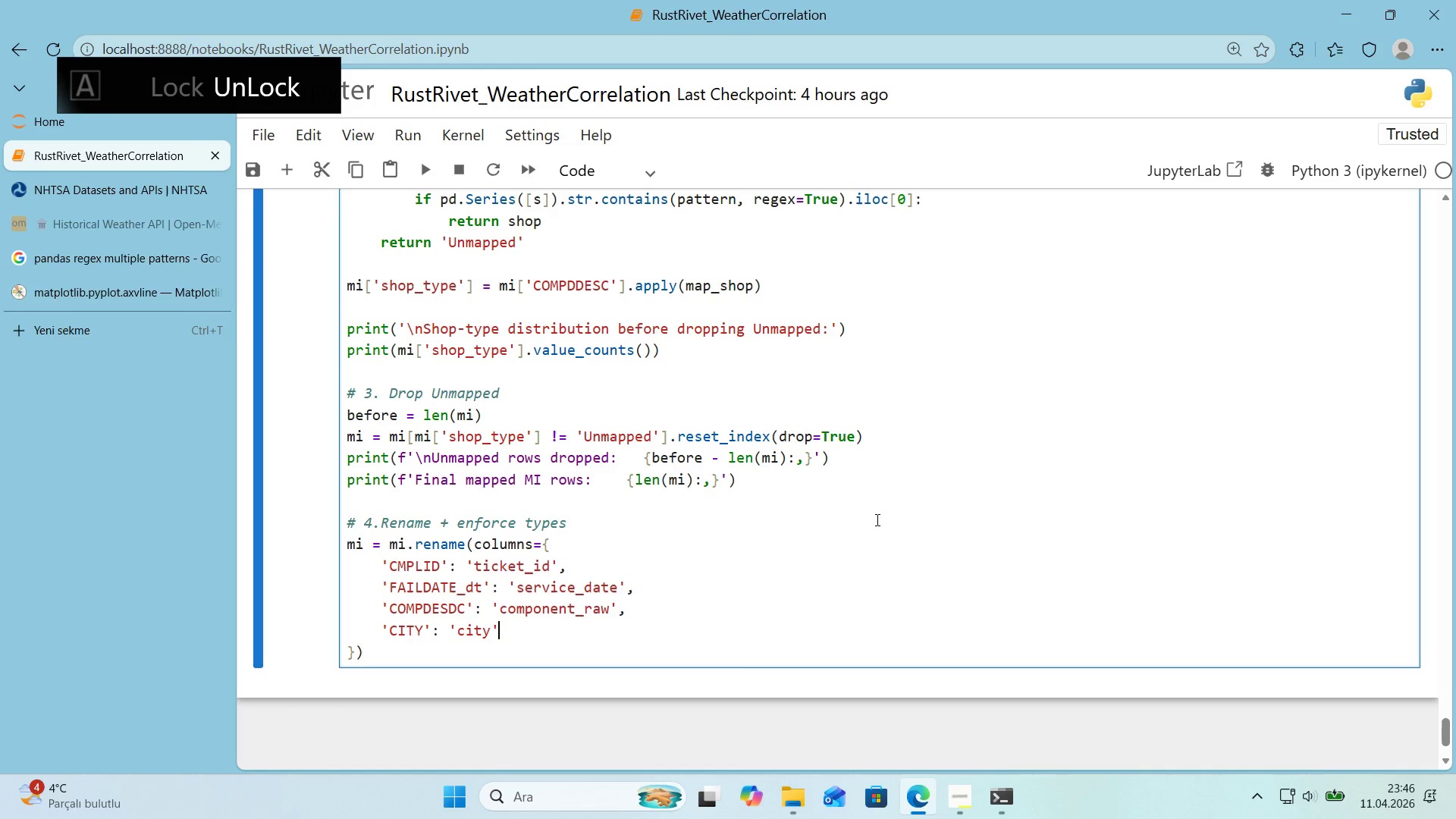 
key(ArrowRight)
 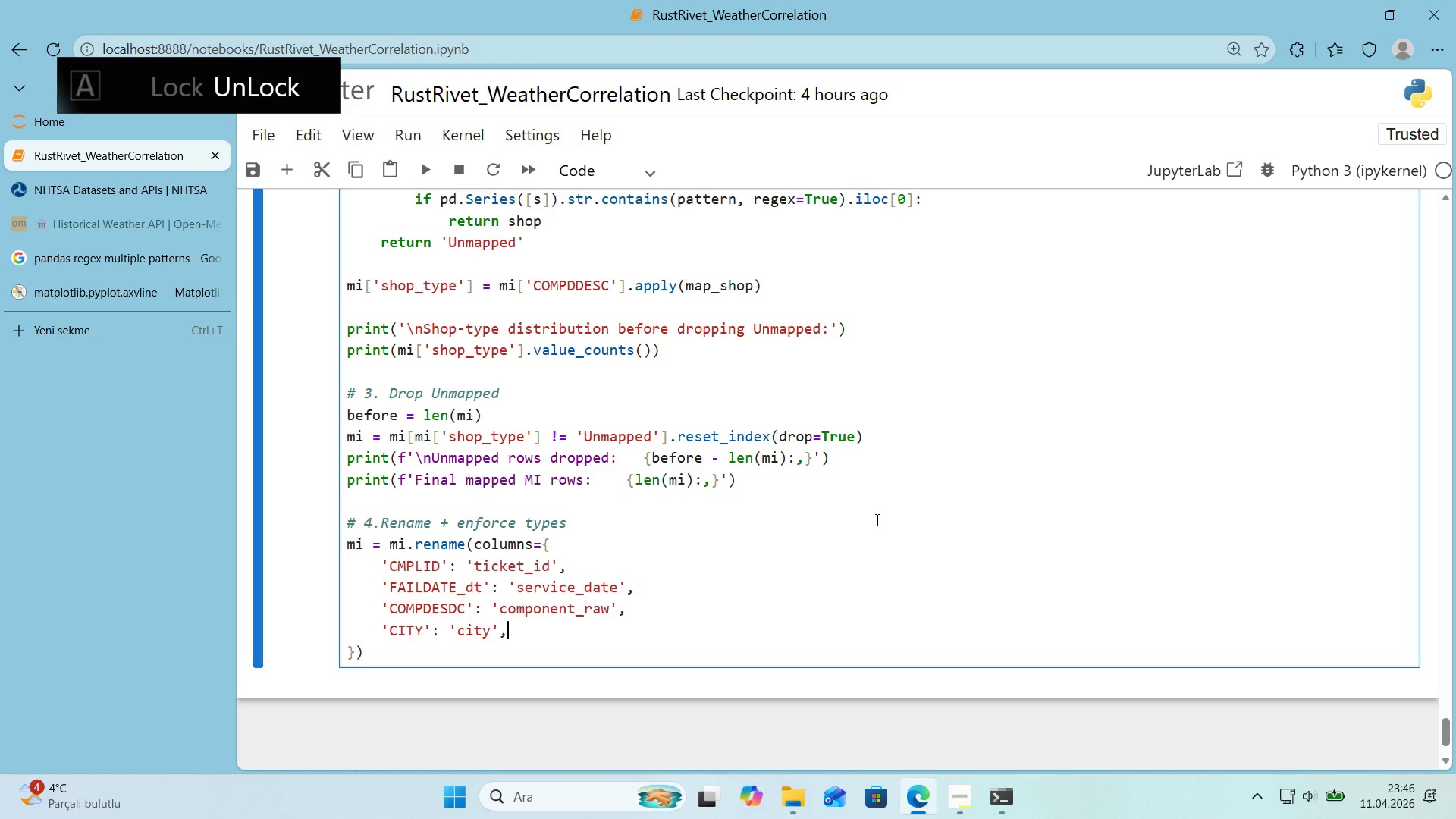 
key(Comma)
 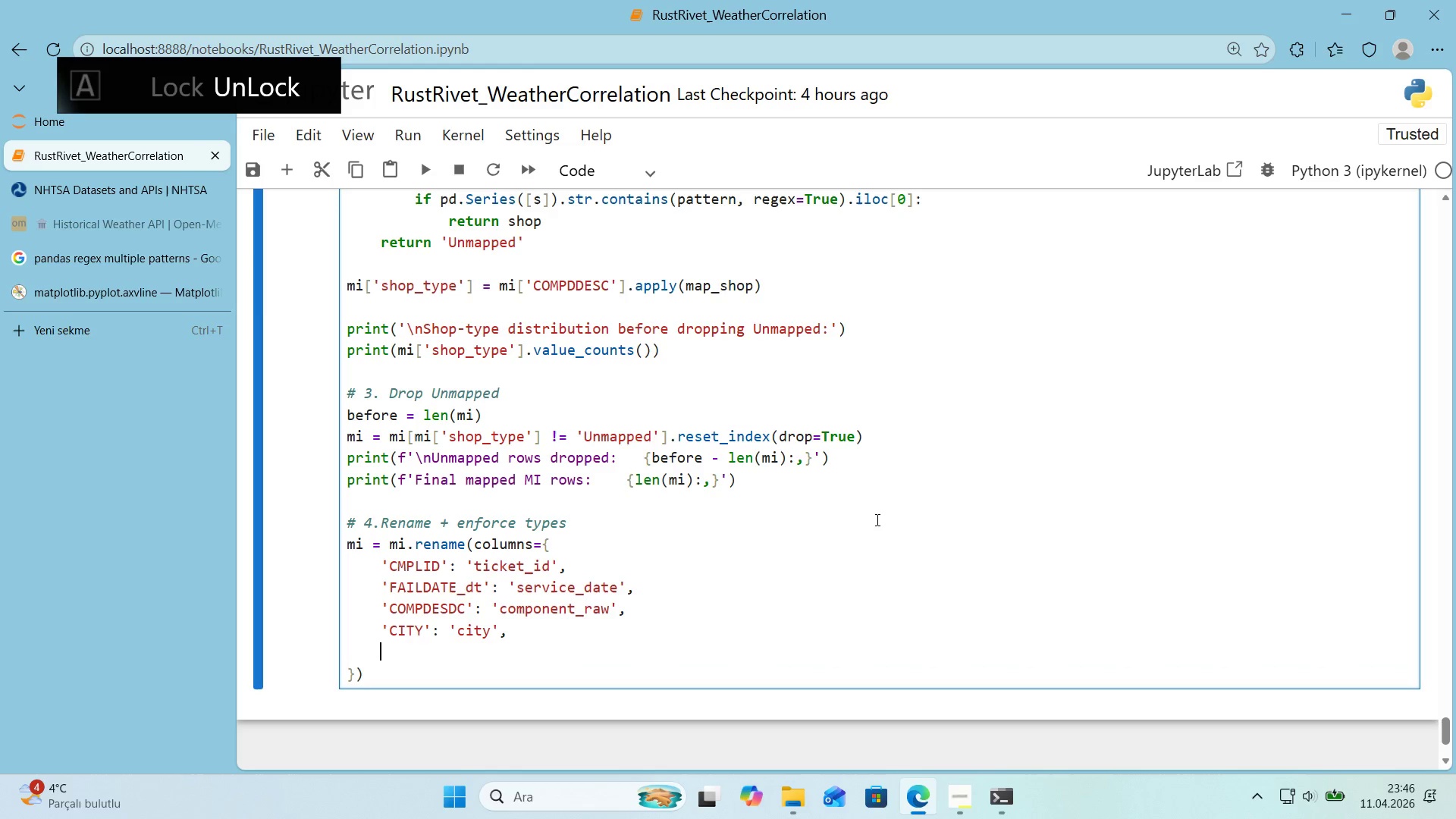 
key(Enter)
 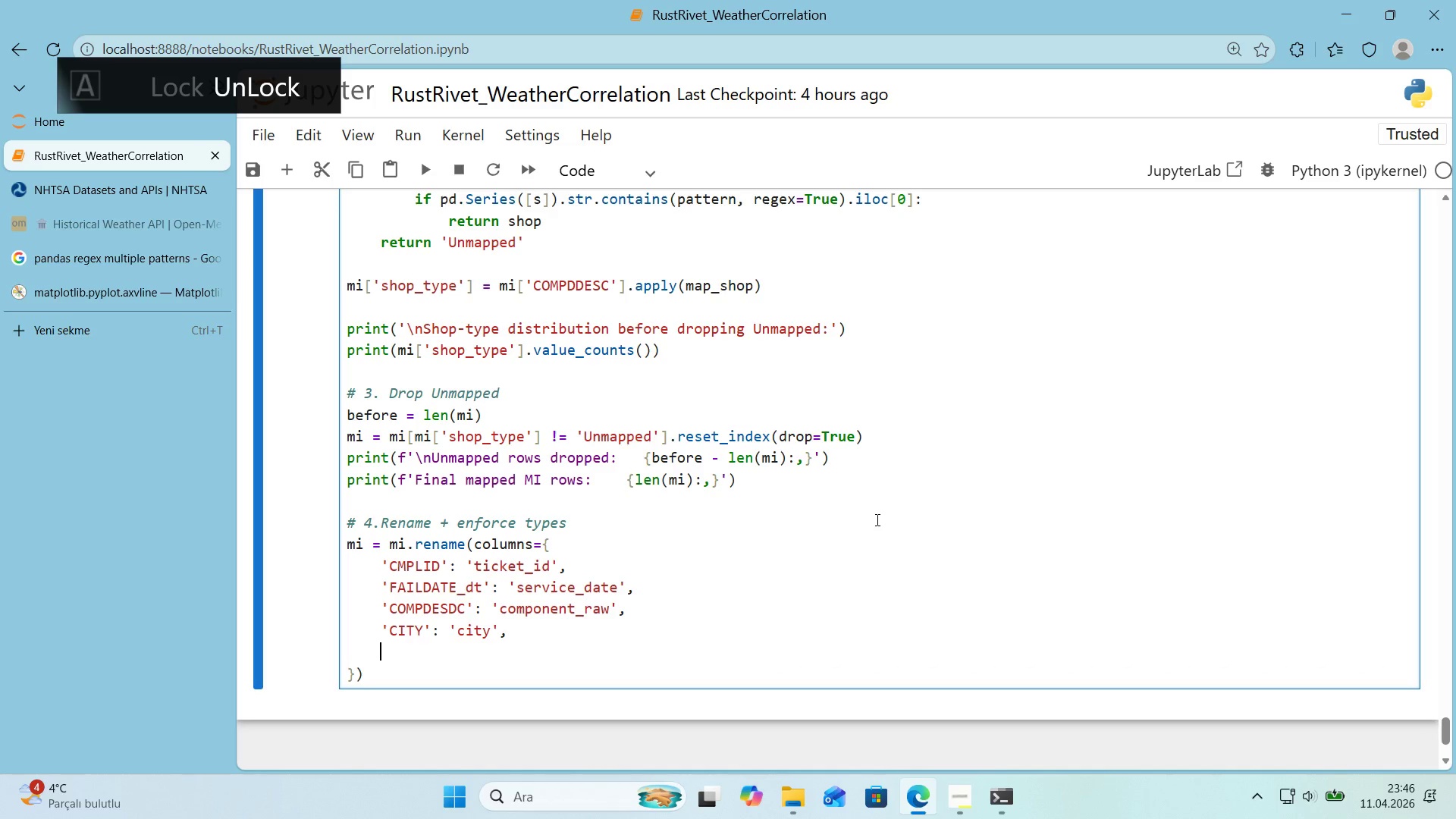 
type(@@)
 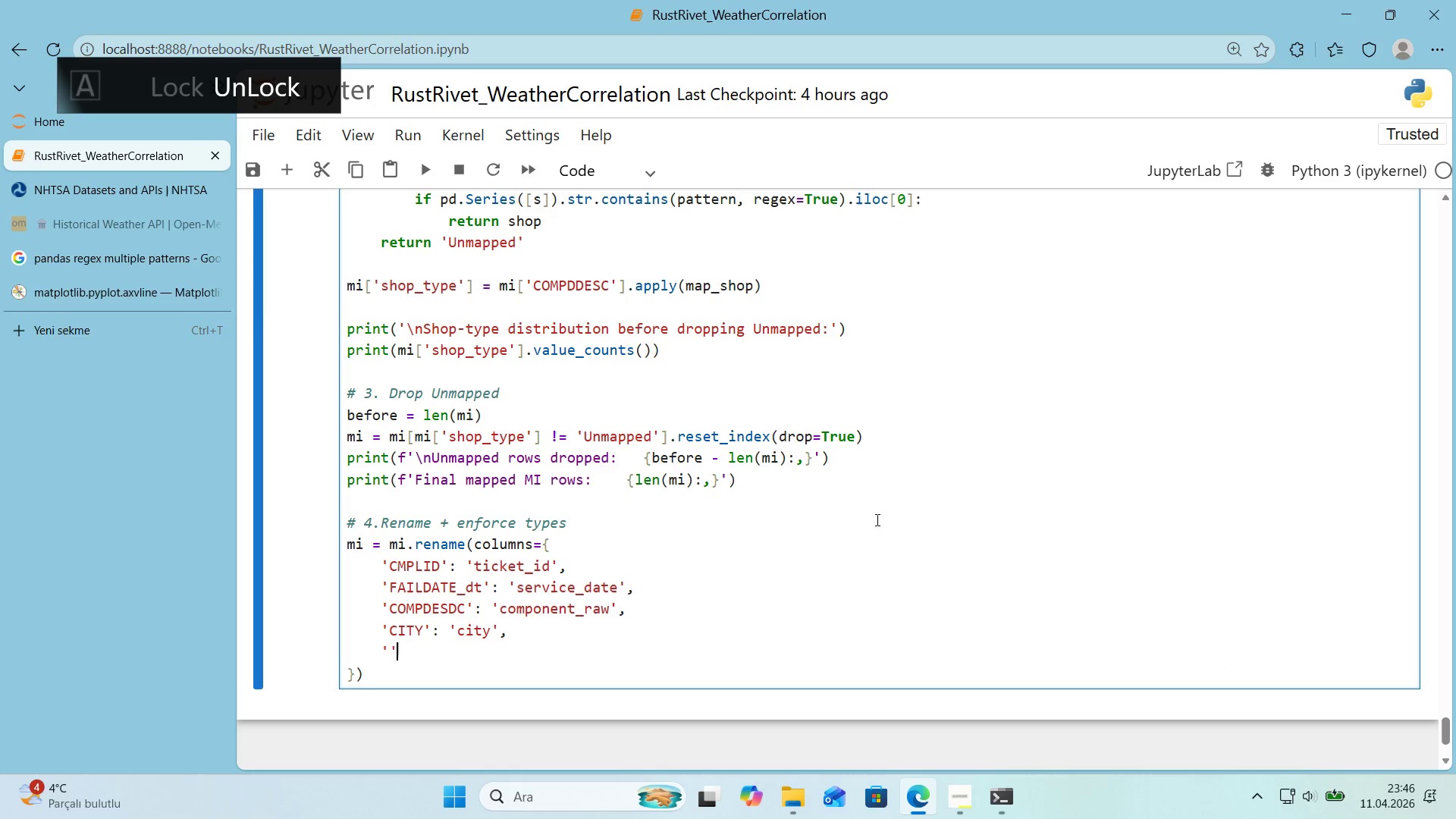 
key(ArrowLeft)
 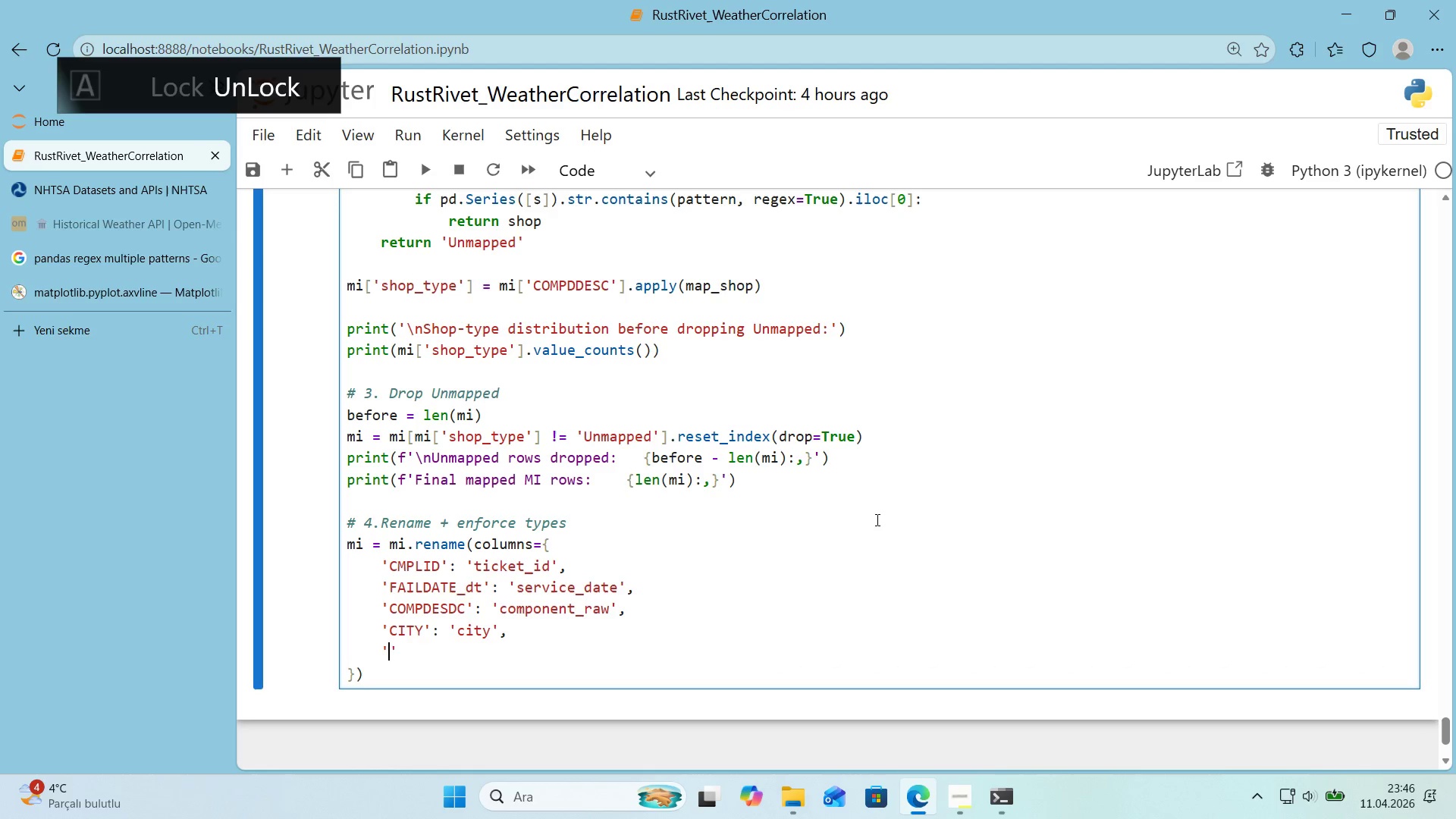 
type(STATE)
 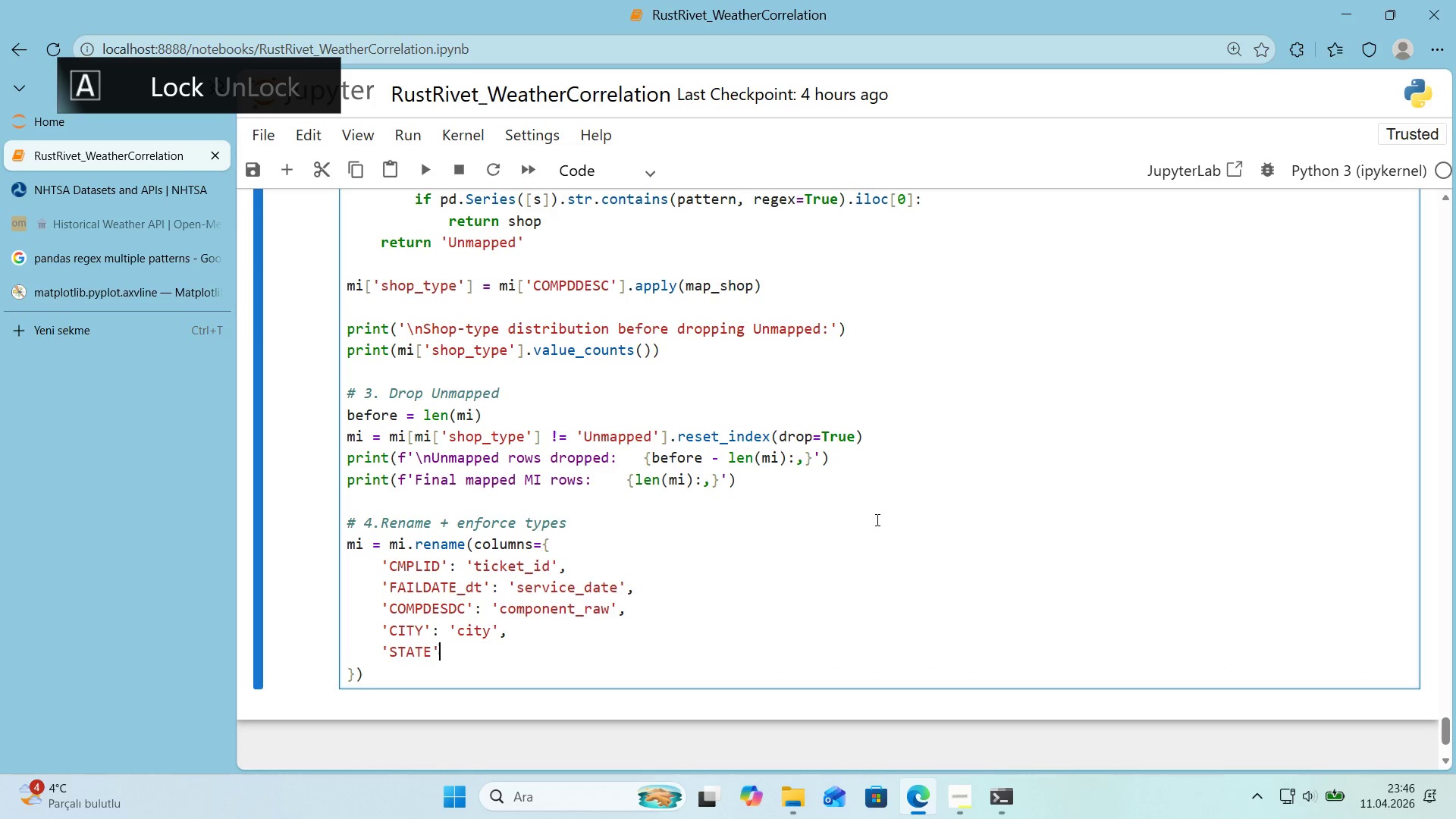 
key(ArrowRight)
 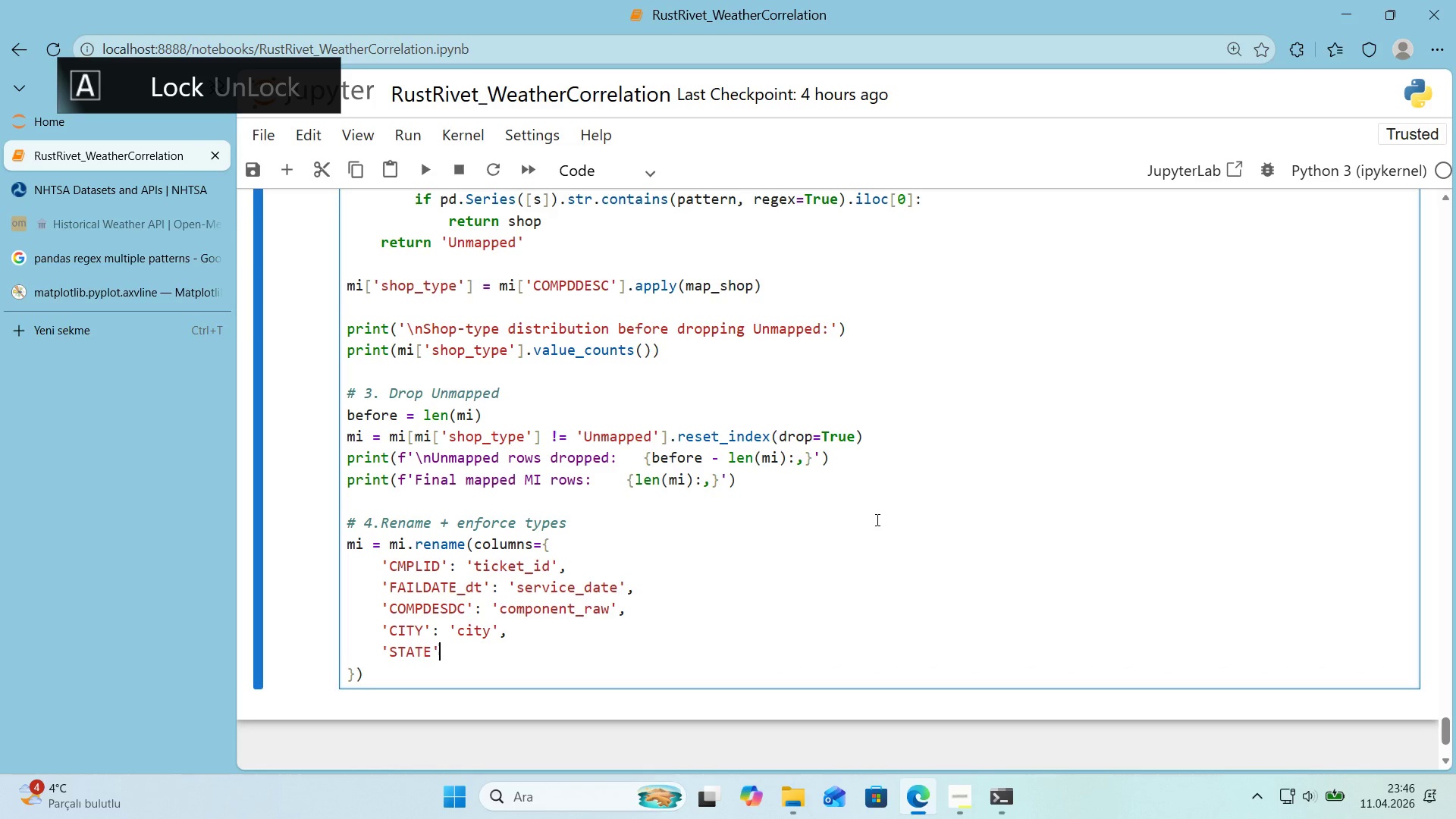 
type(> @@)
 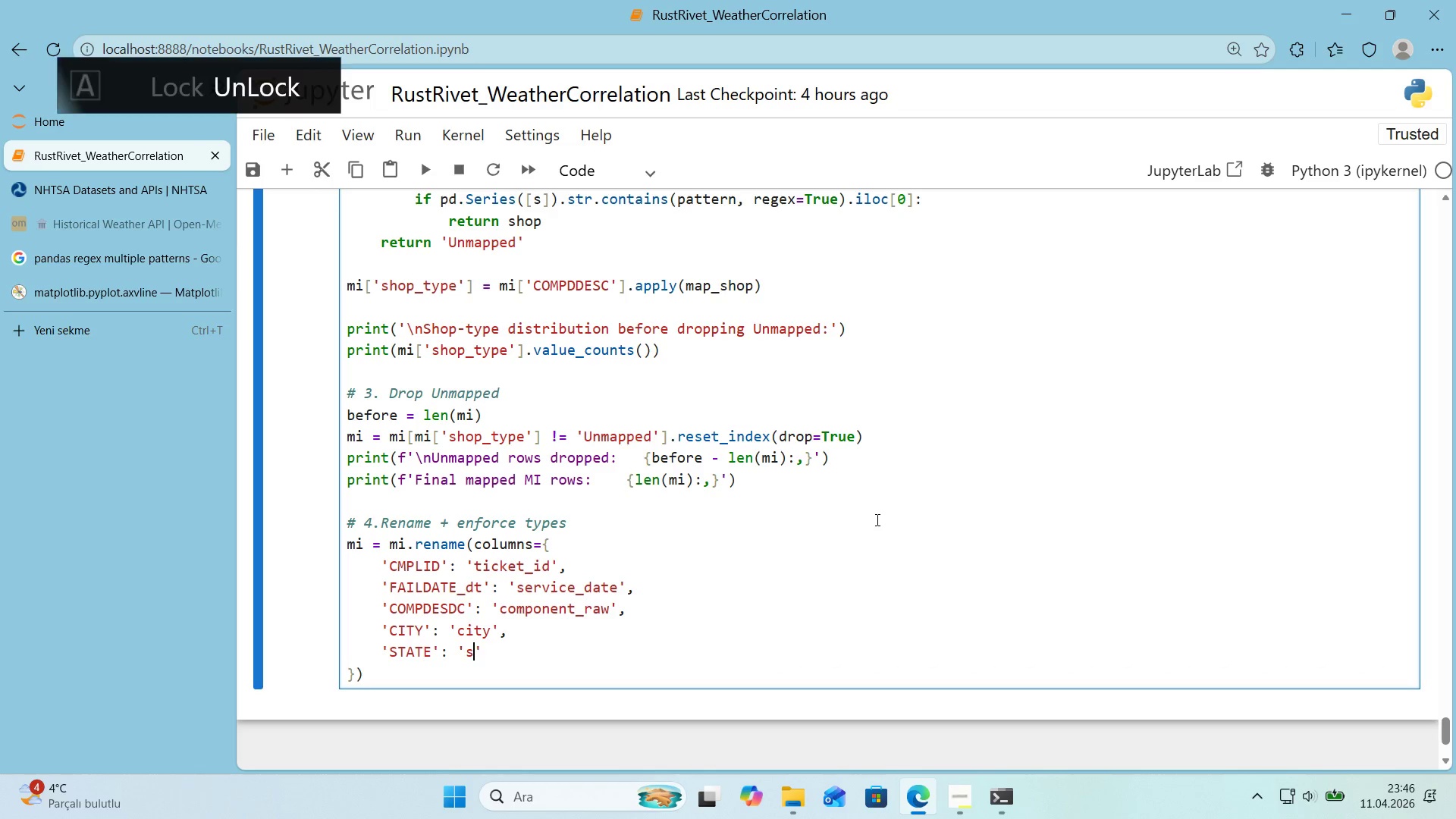 
 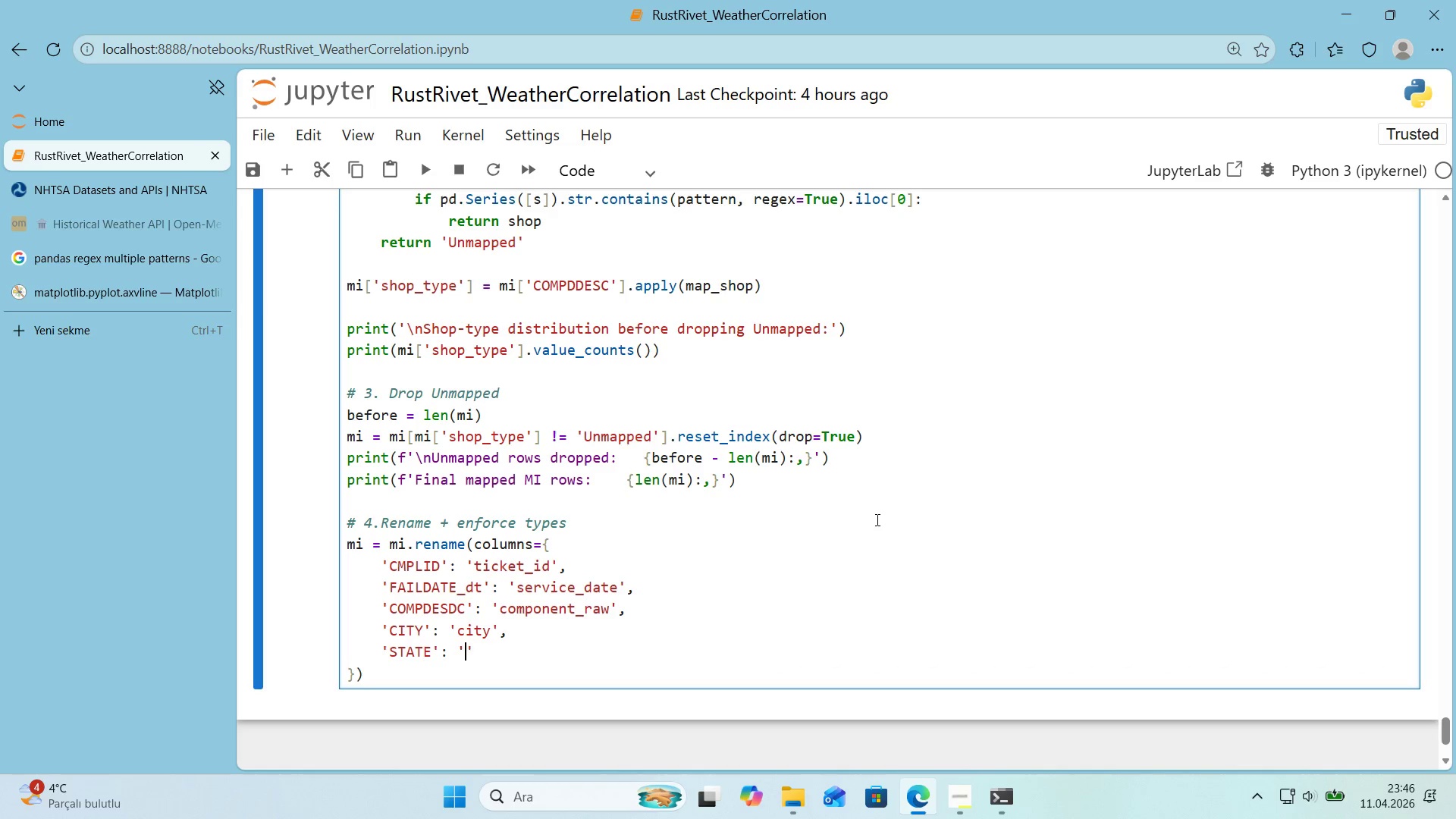 
key(ArrowLeft)
 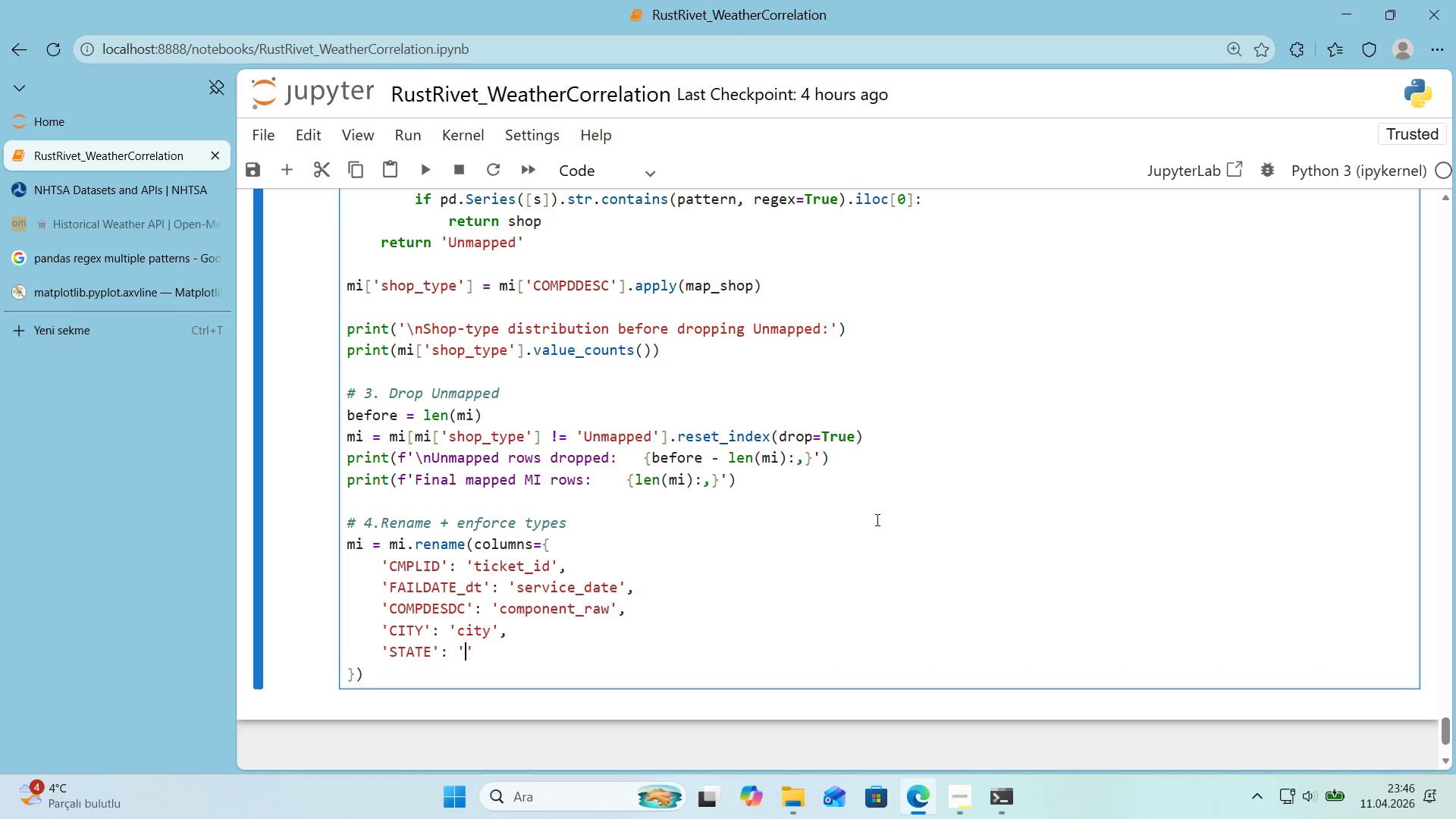 
type(state)
 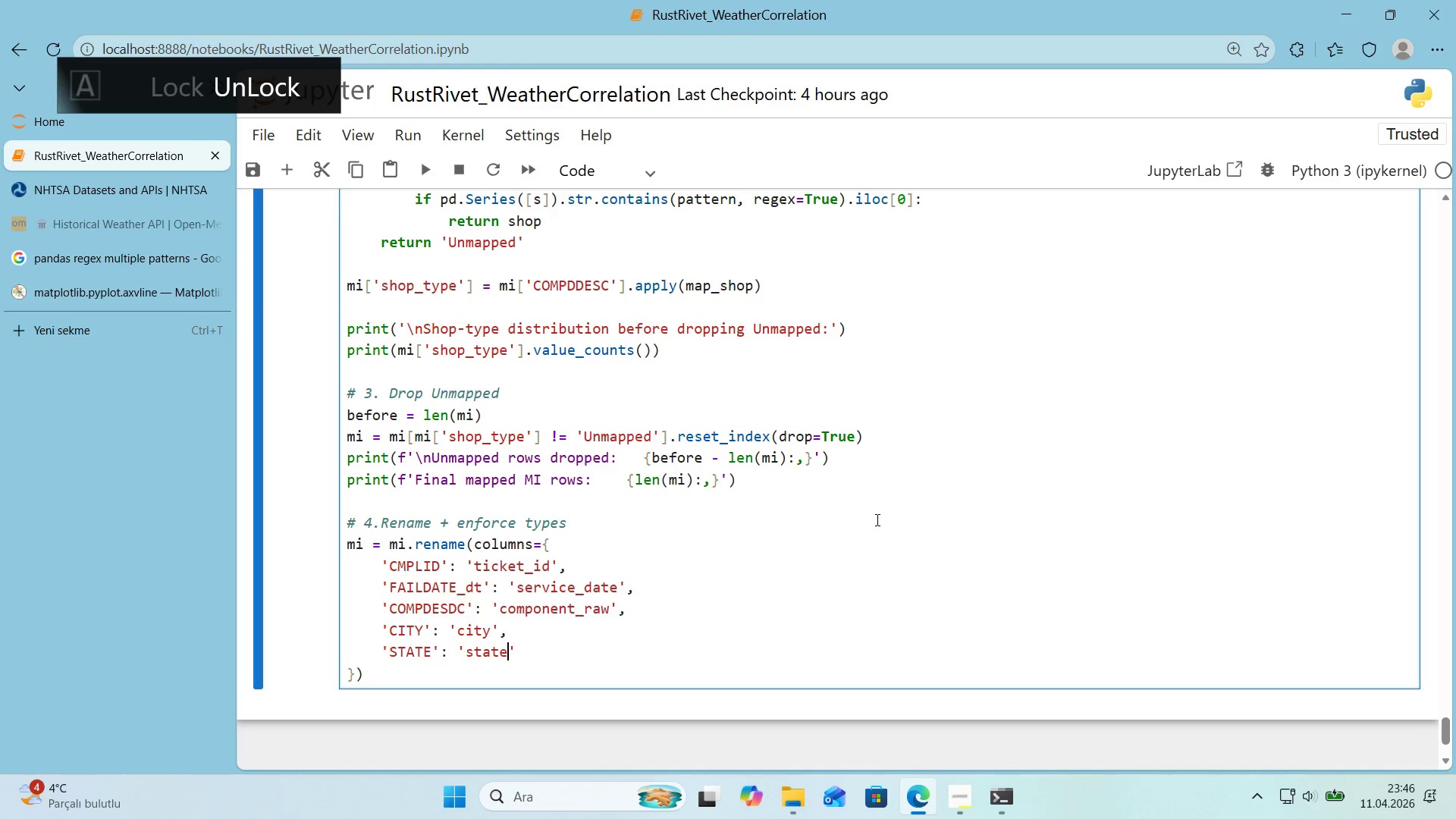 
key(ArrowRight)
 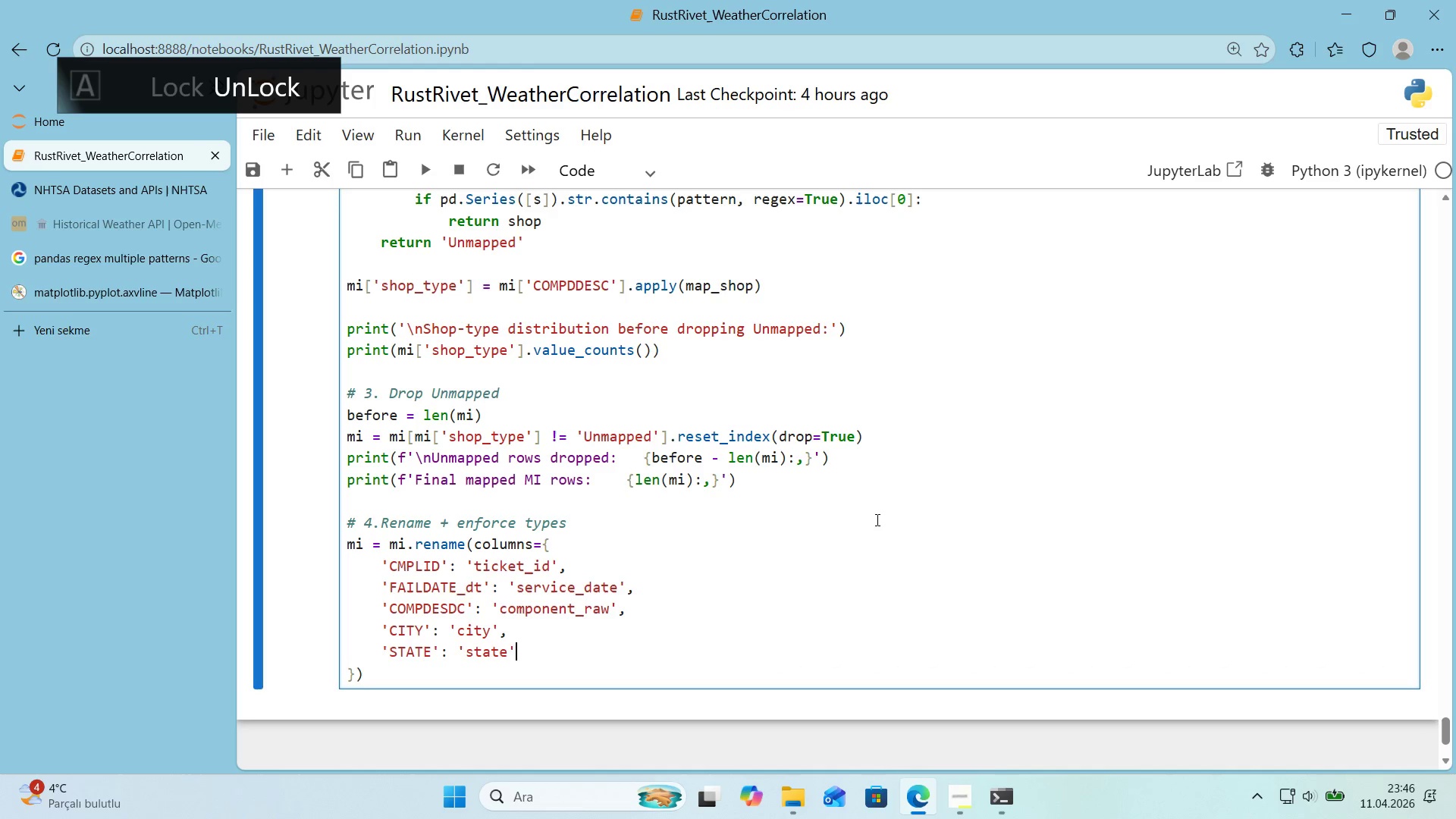 
key(Comma)
 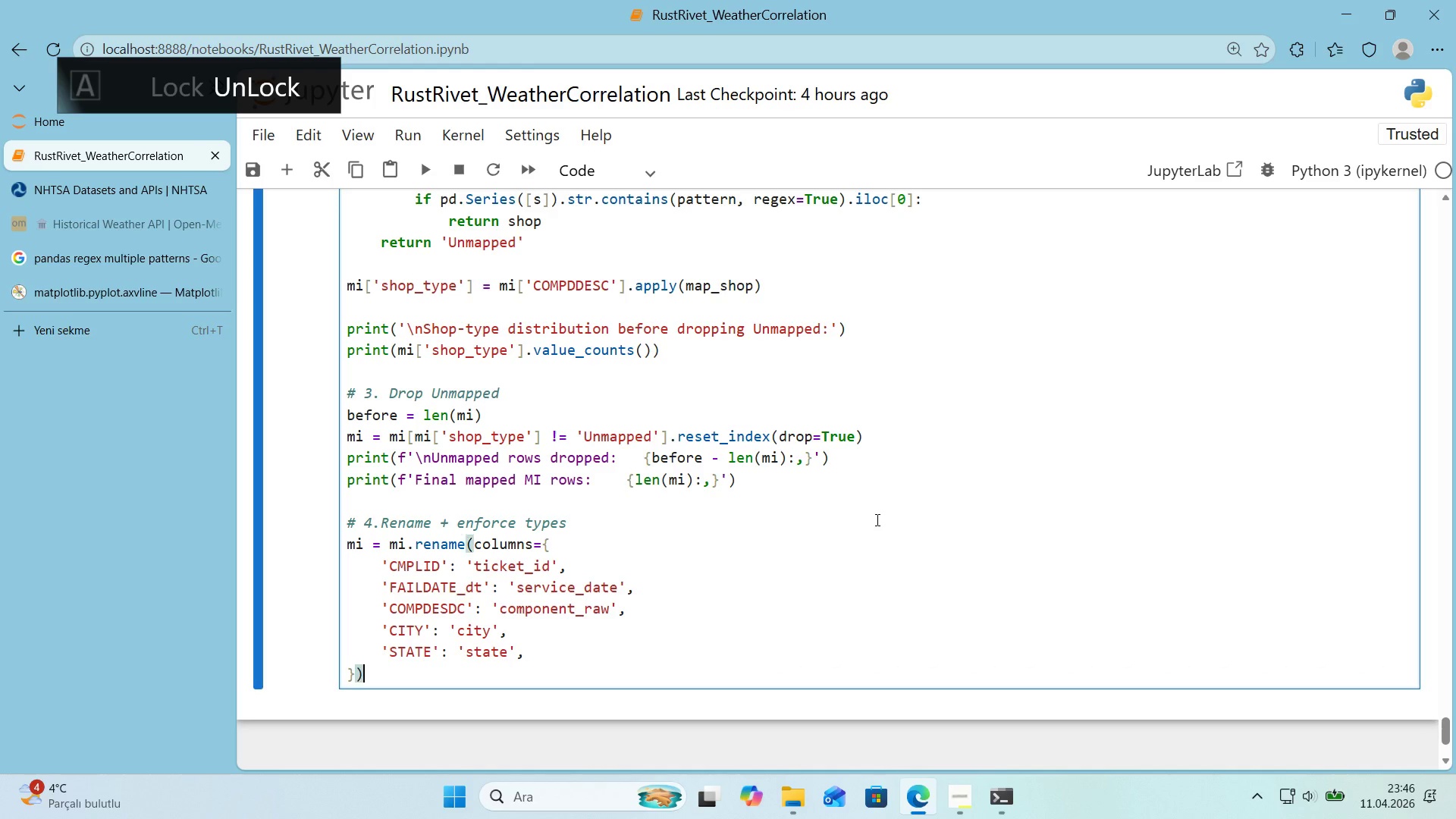 
key(ArrowDown)
 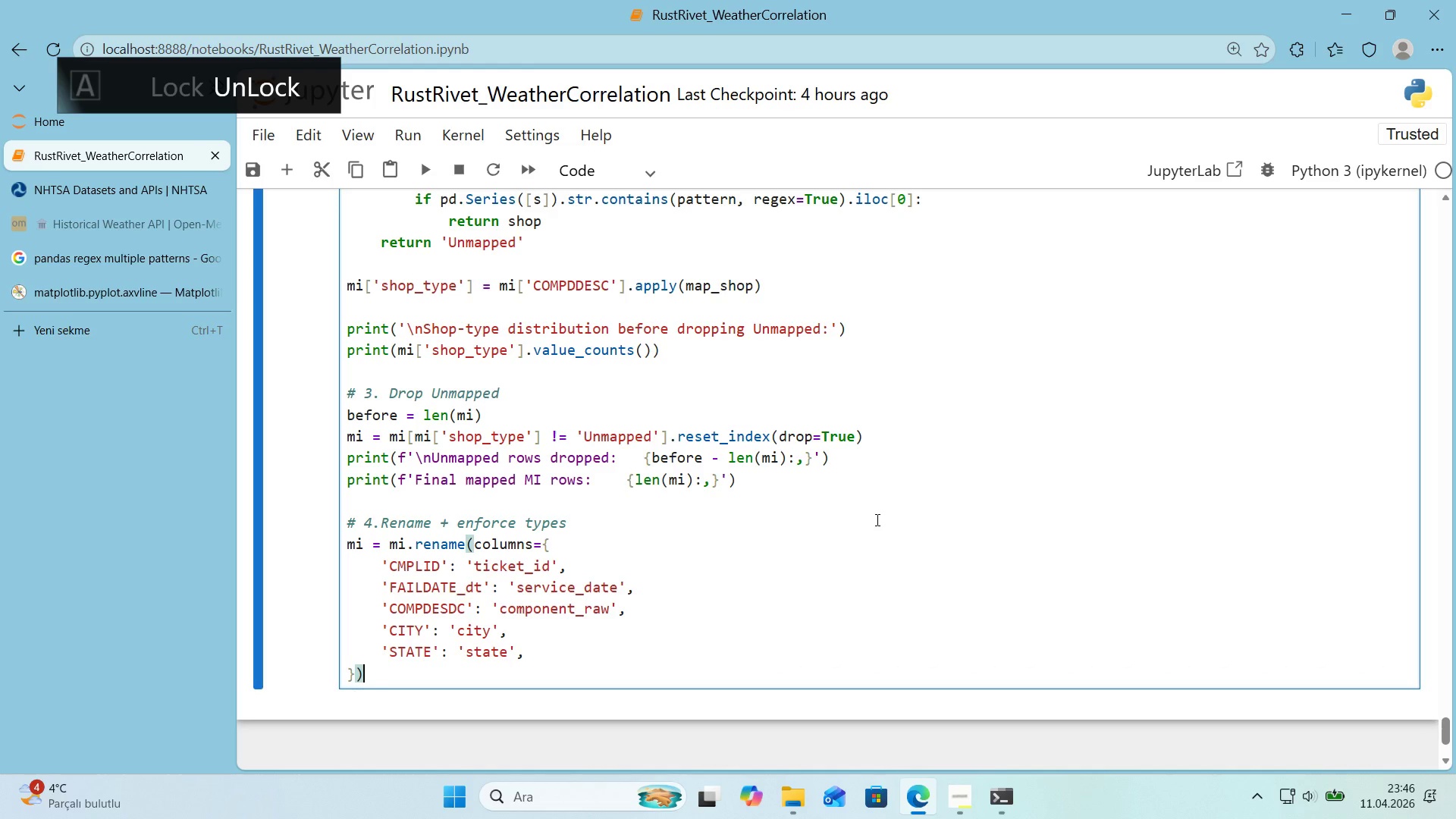 
key(Enter)
 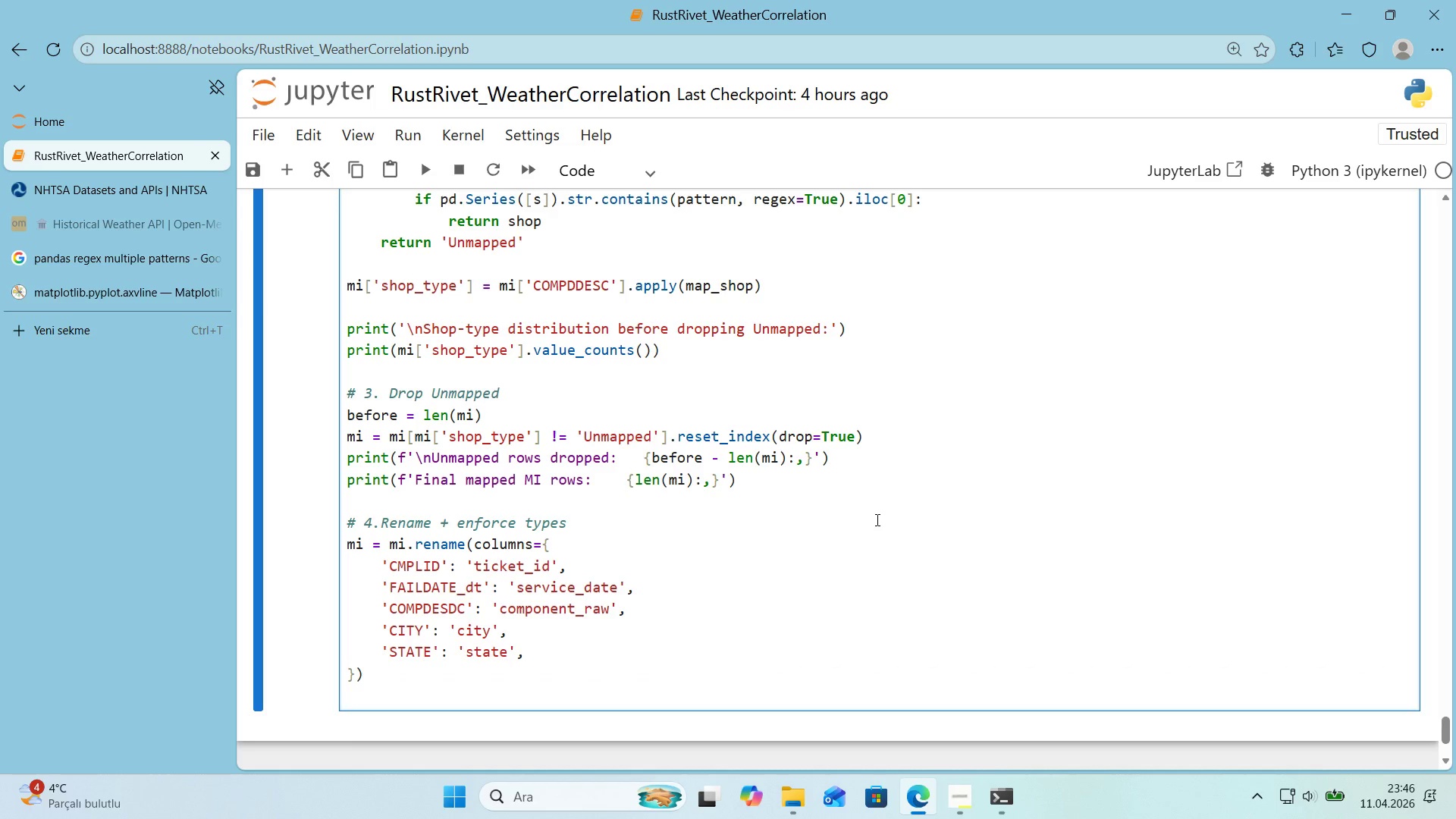 
key(M)
 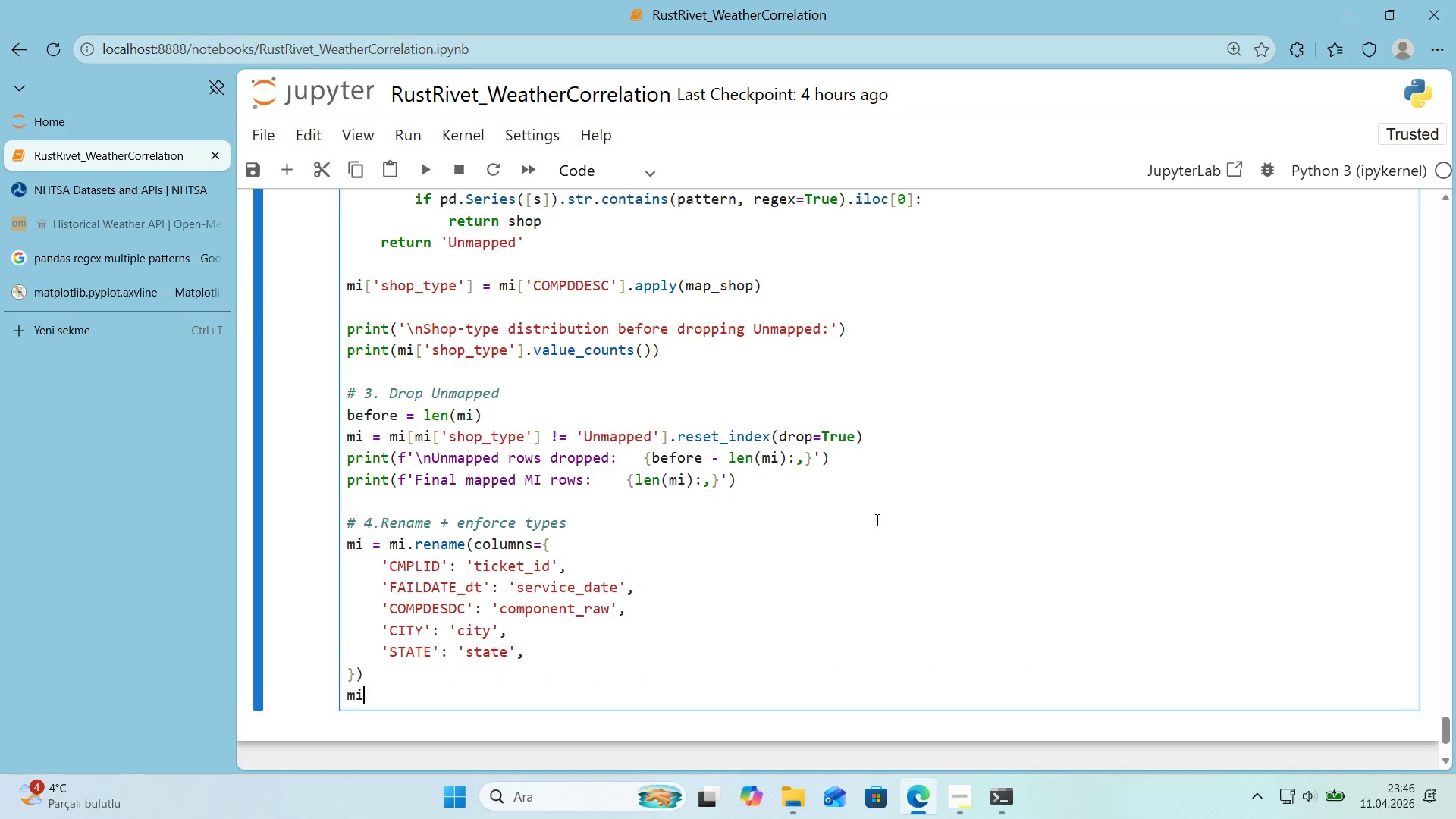 
key(Quote)
 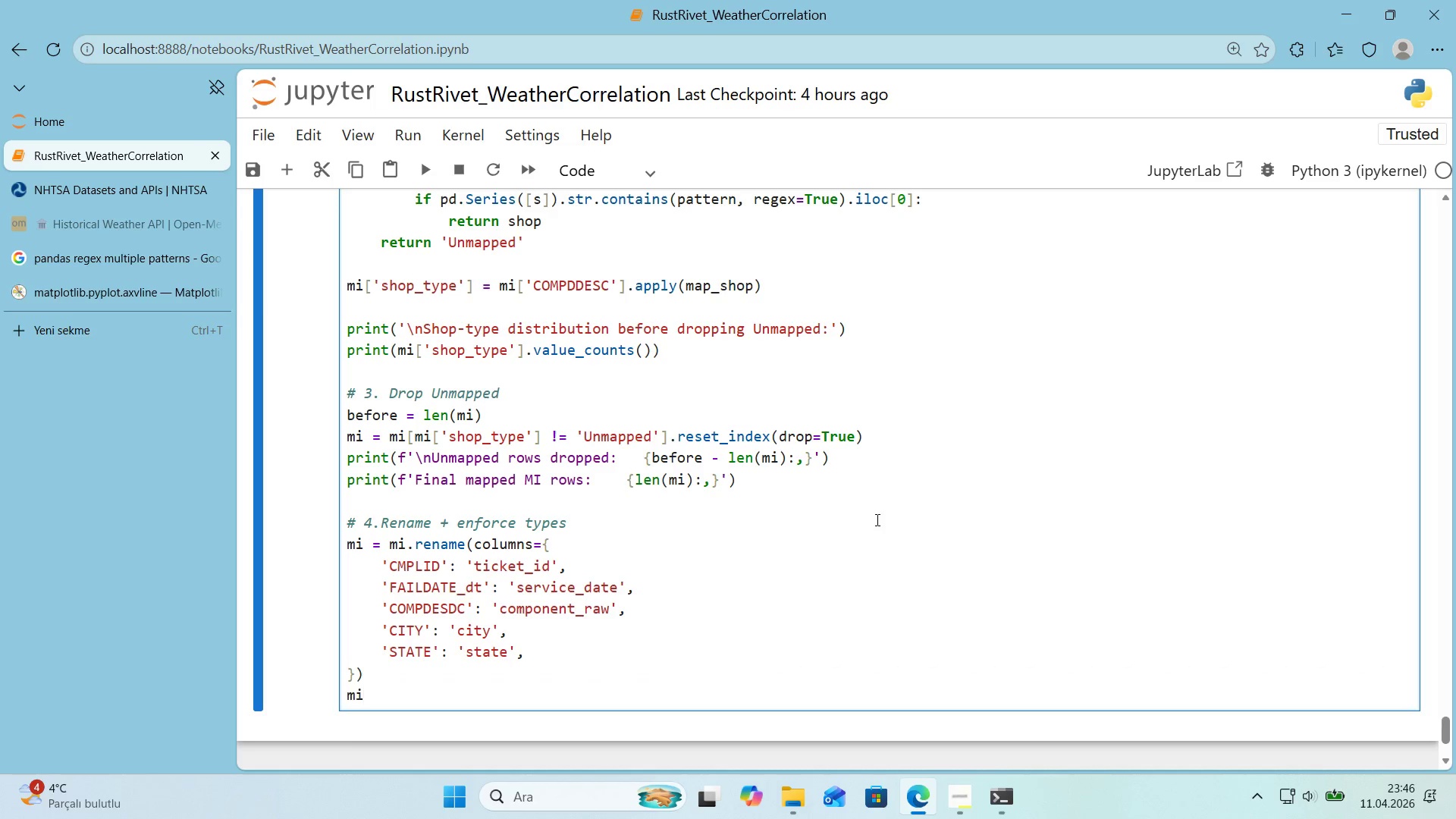 
key(Alt+Control+8)
 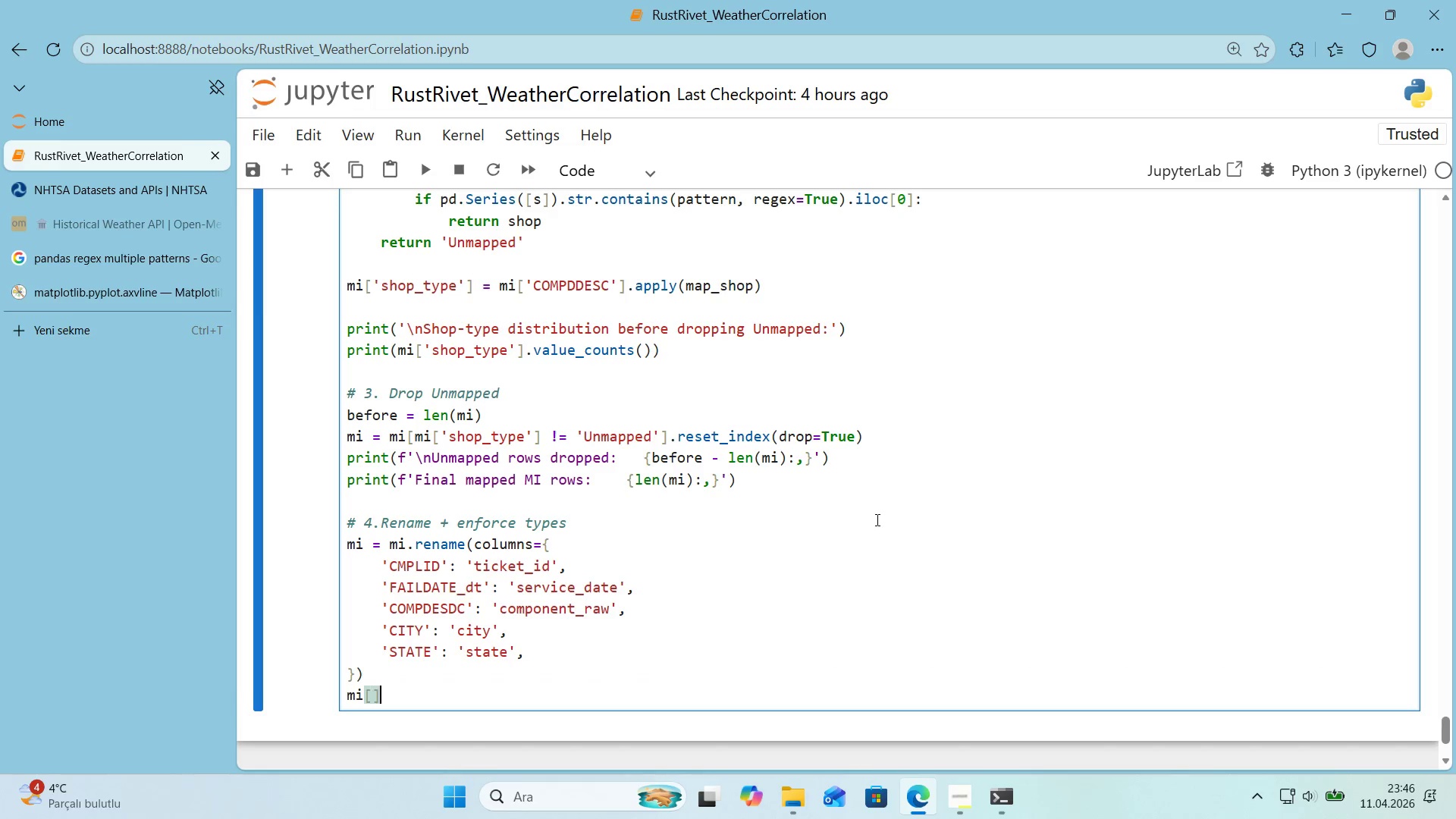 
key(Alt+Control+9)
 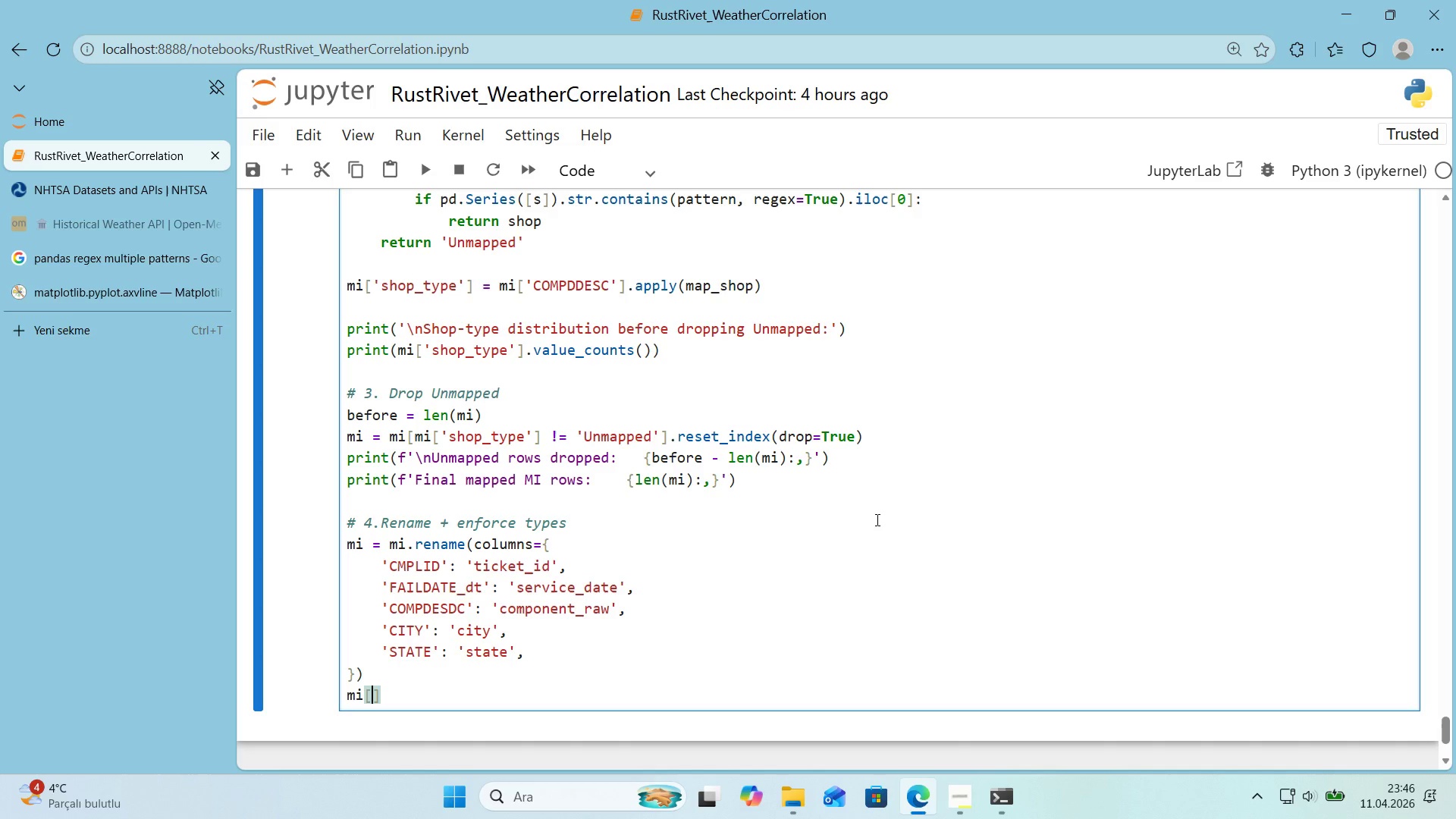 
key(ArrowLeft)
 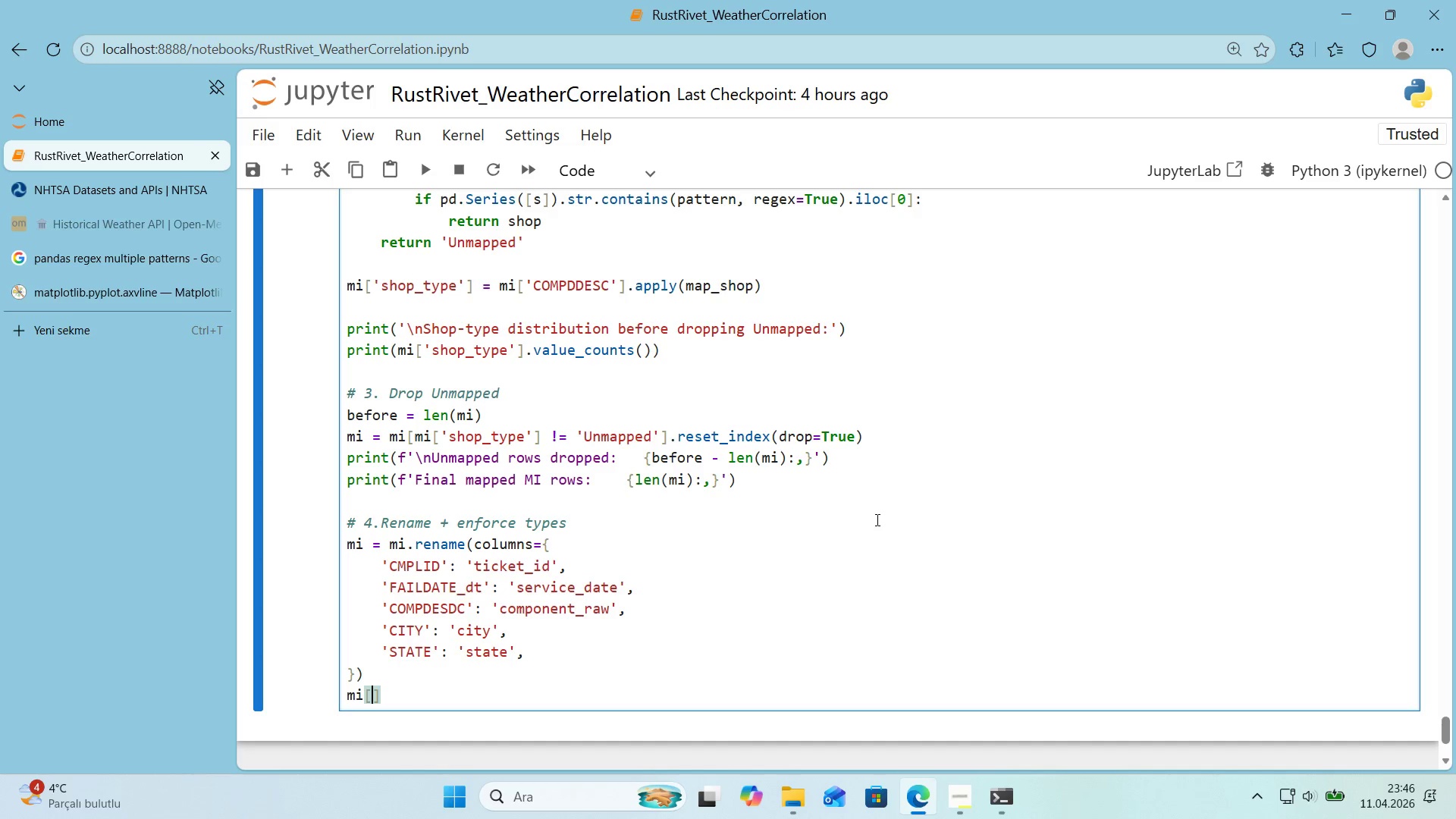 
type(@@)
 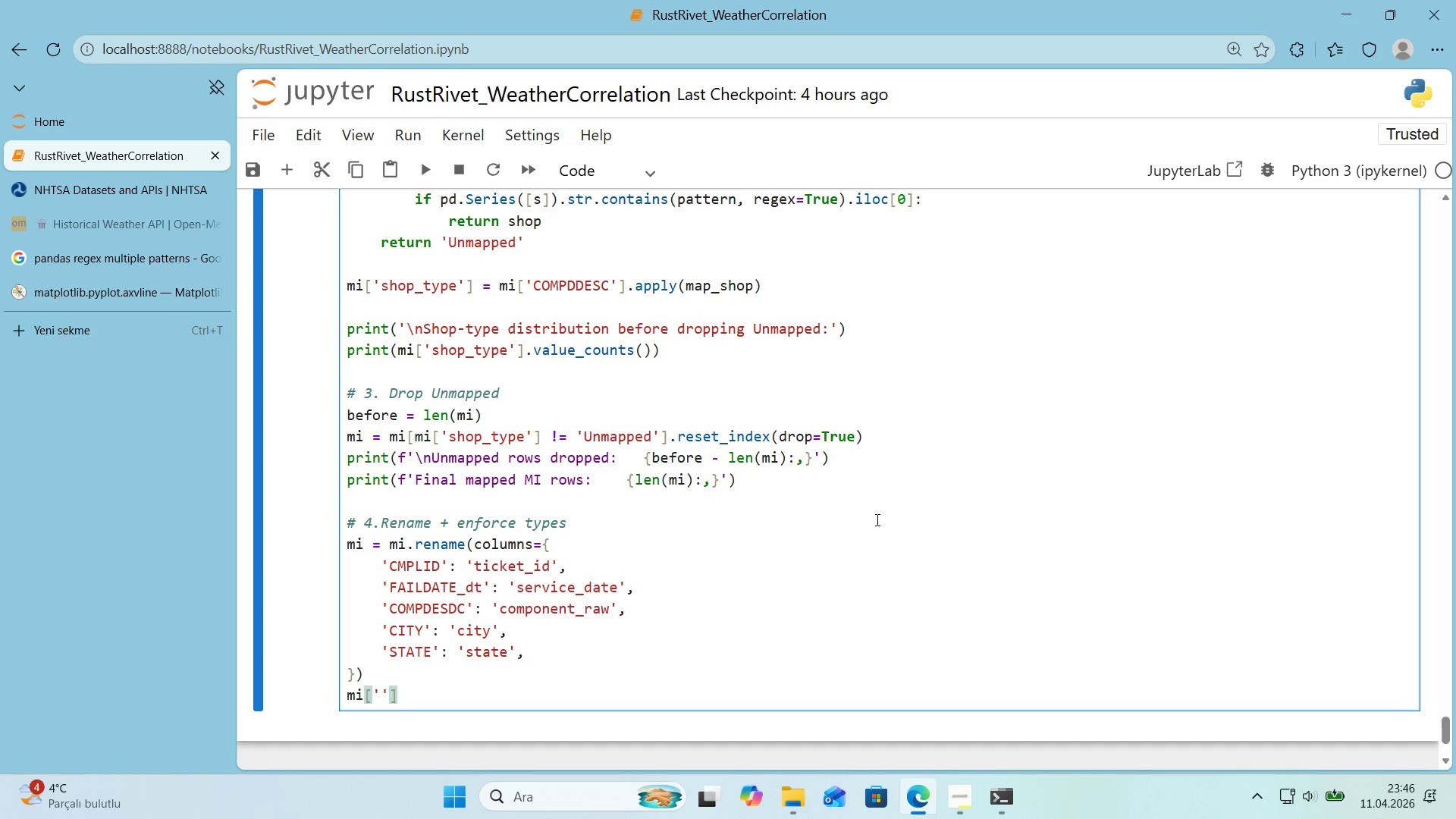 
key(ArrowLeft)
 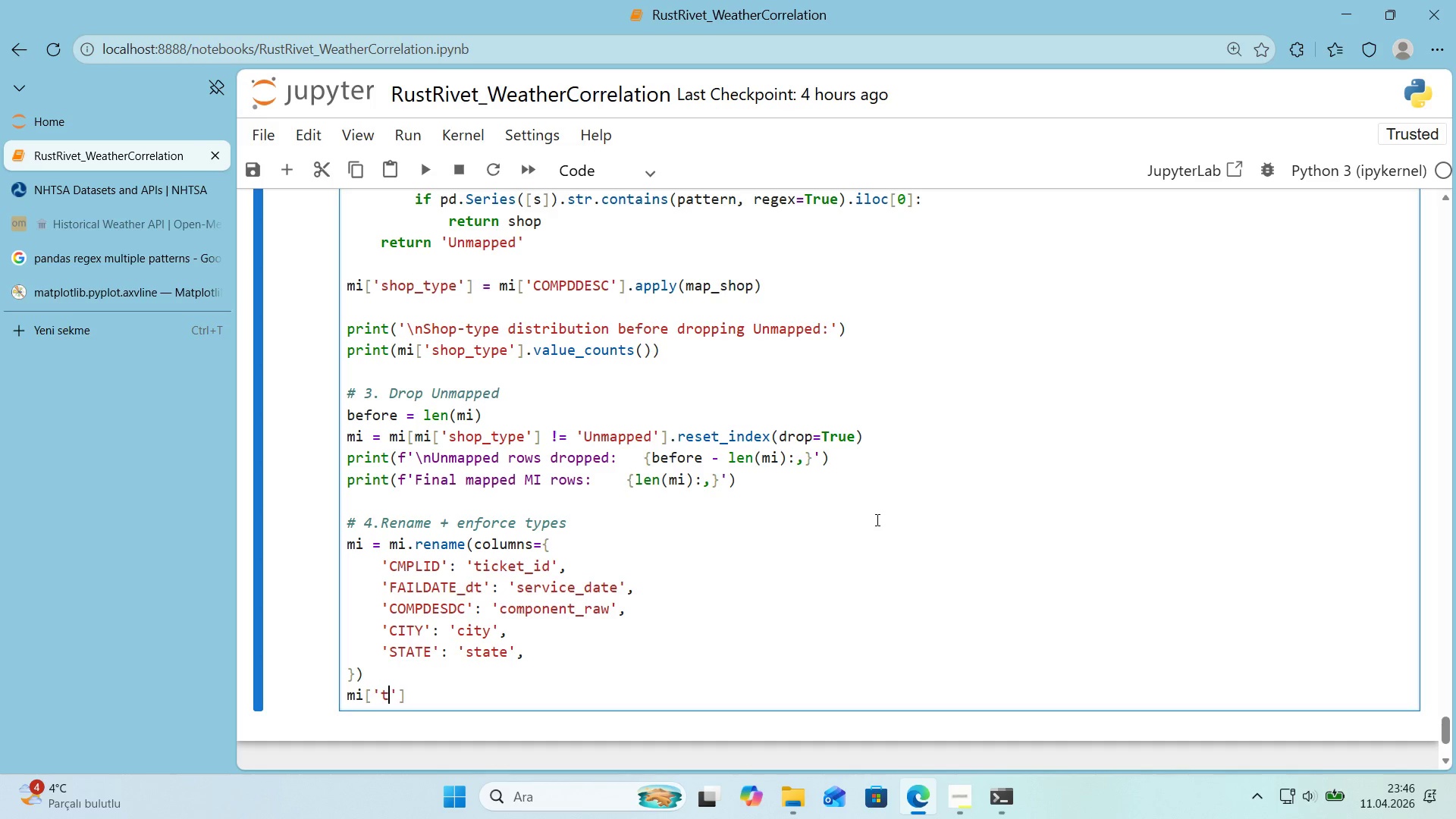 
type(t'cket_'d)
 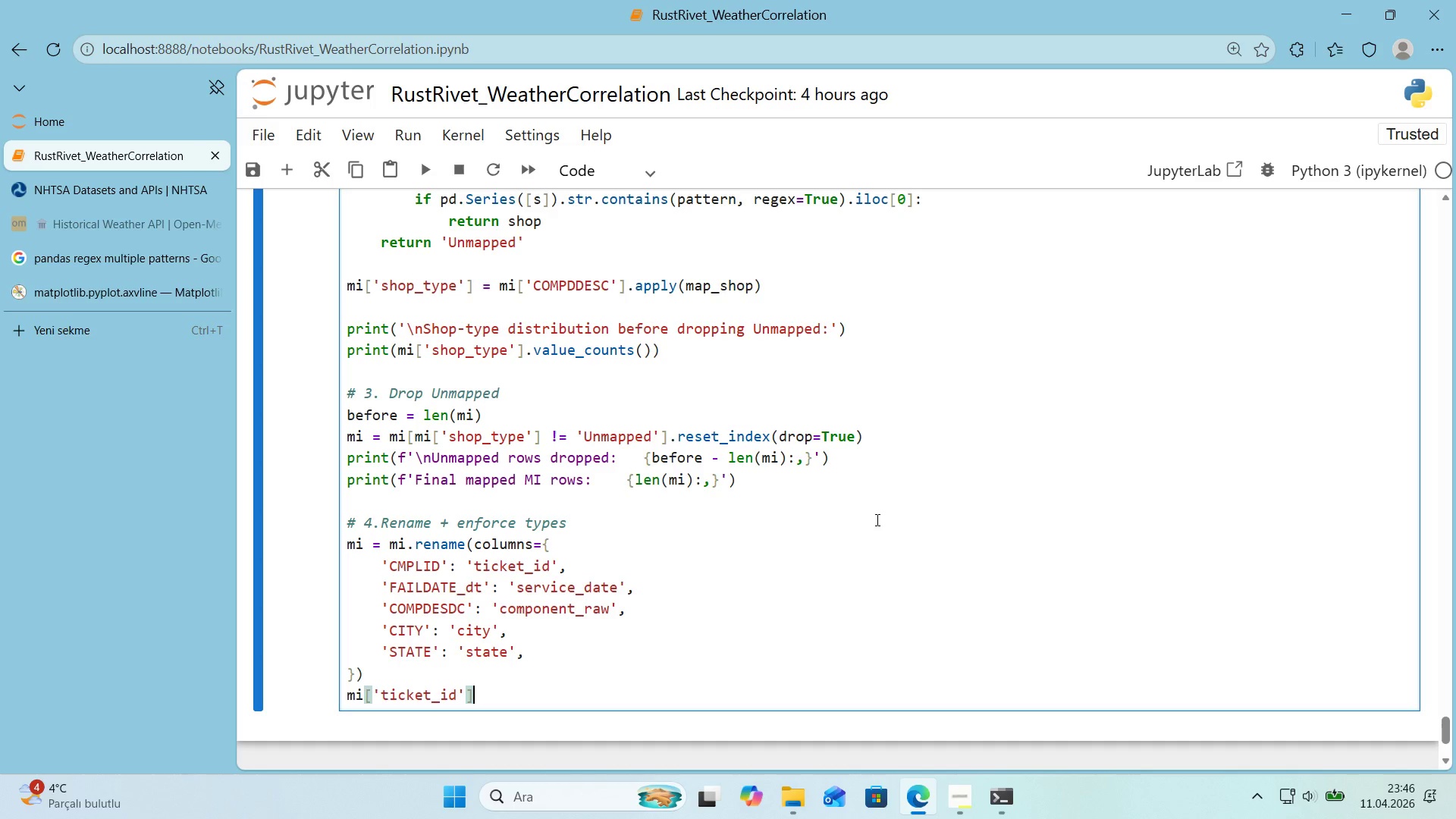 
 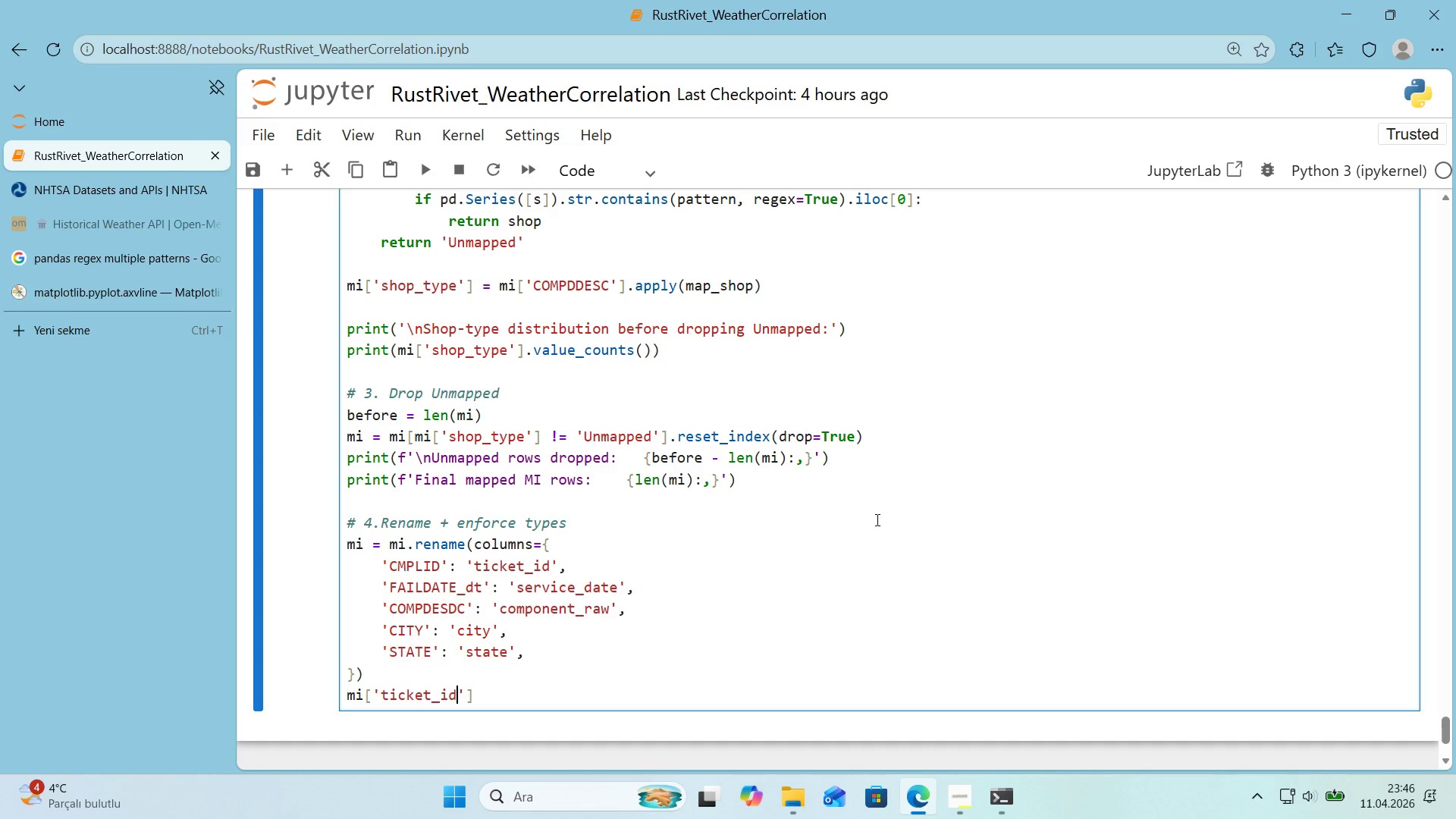 
key(ArrowRight)
 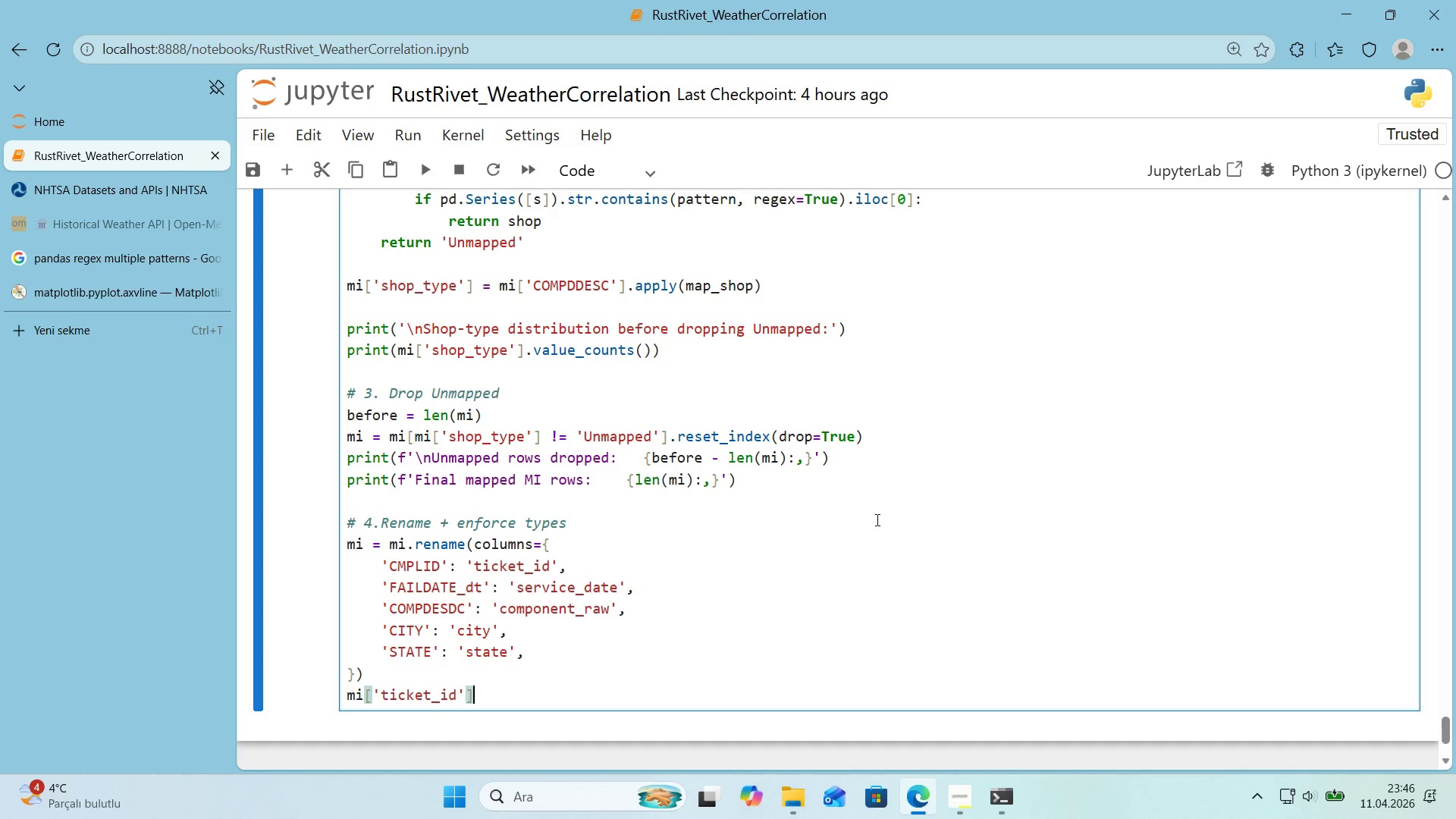 
key(ArrowRight)
 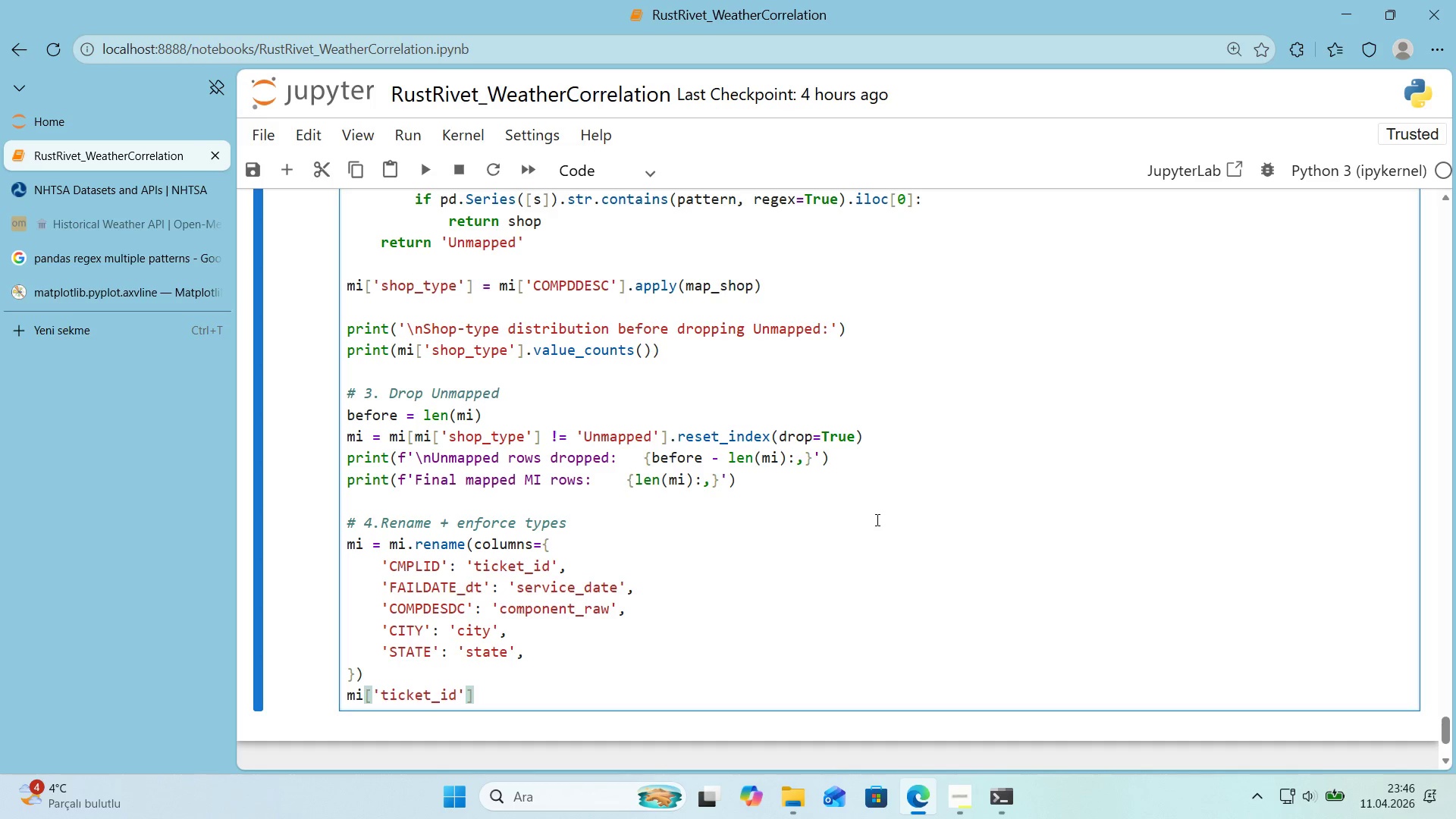 
key(Space)
 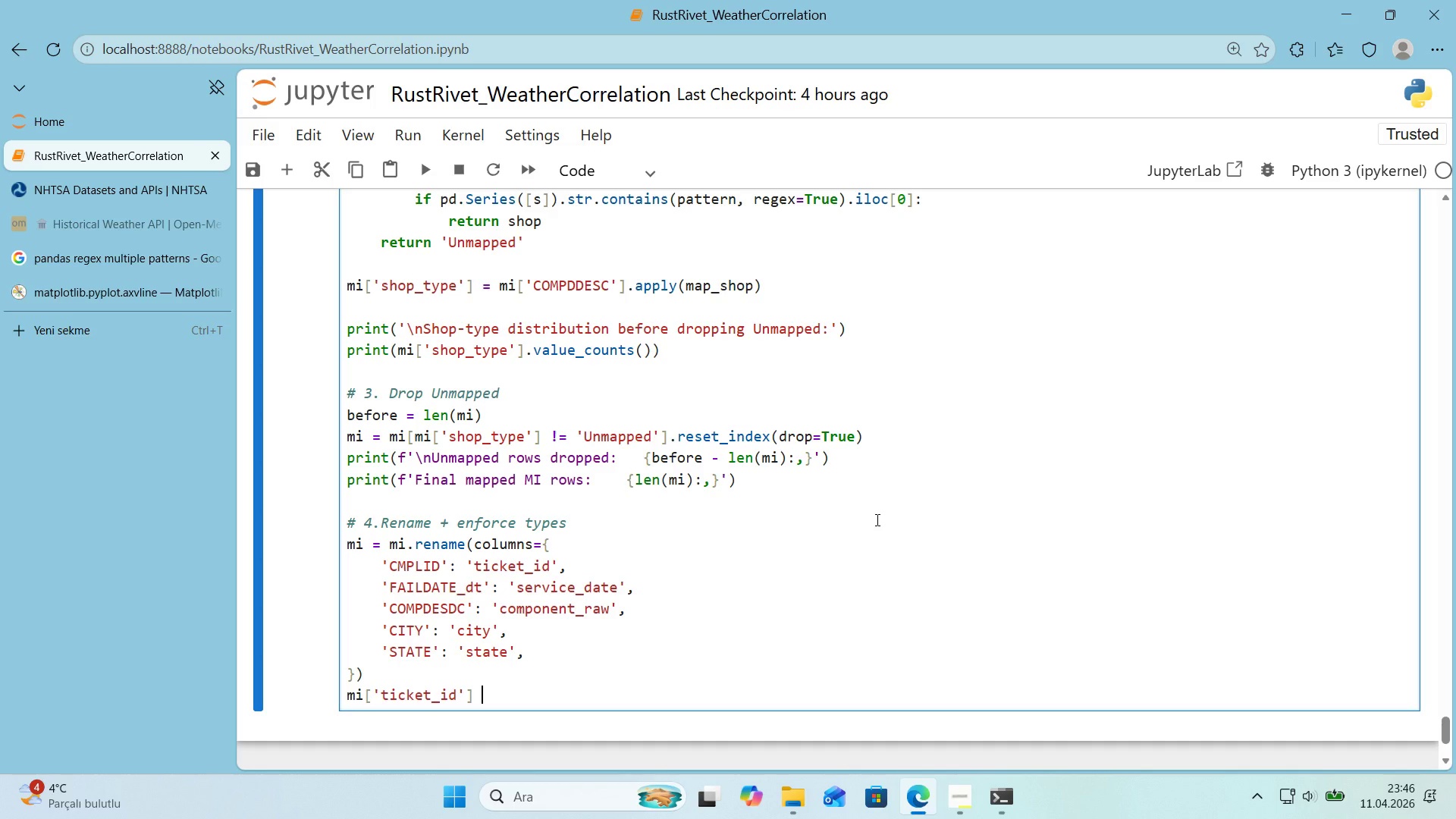 
key(Shift+0)
 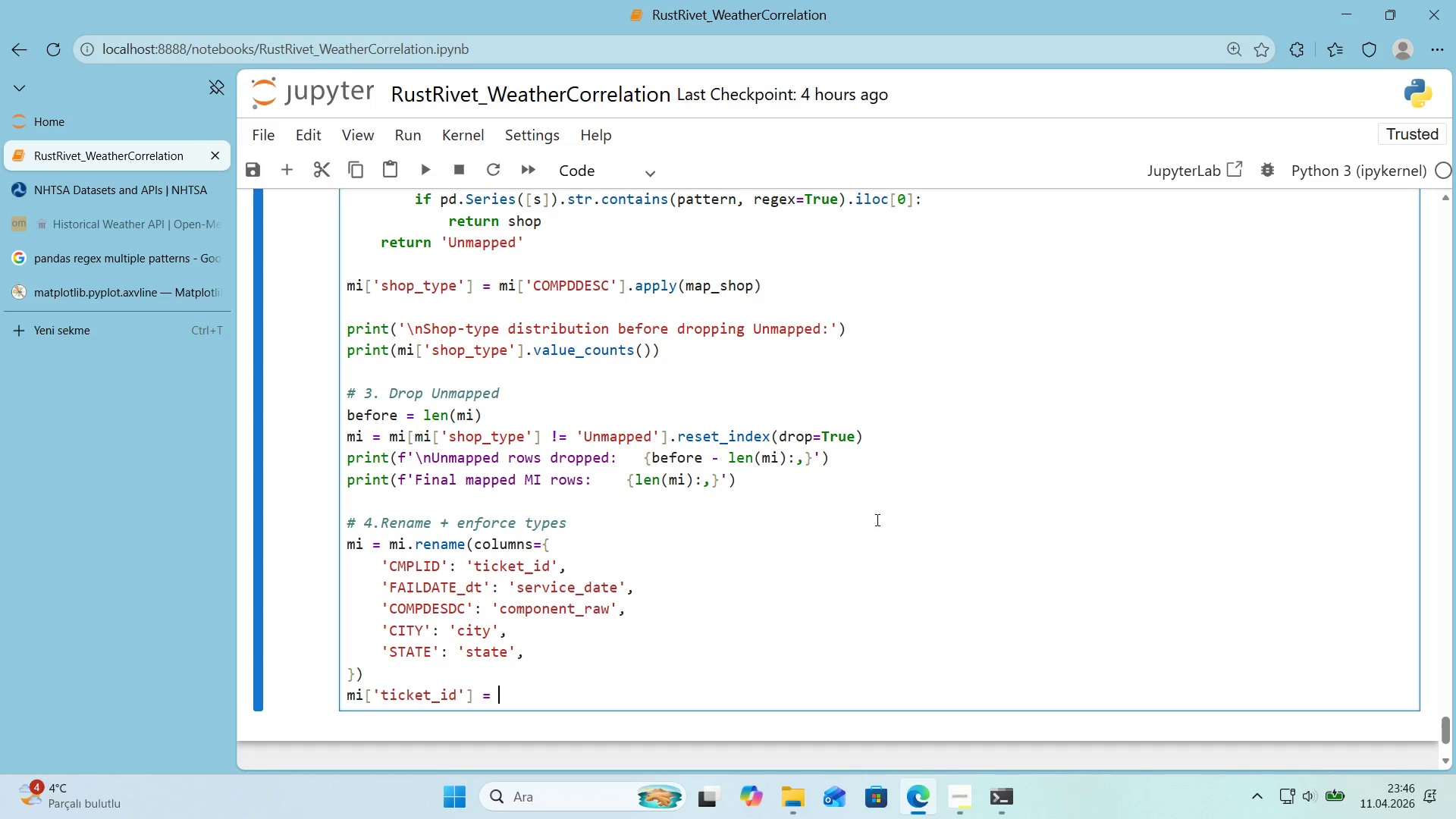 
key(Space)
 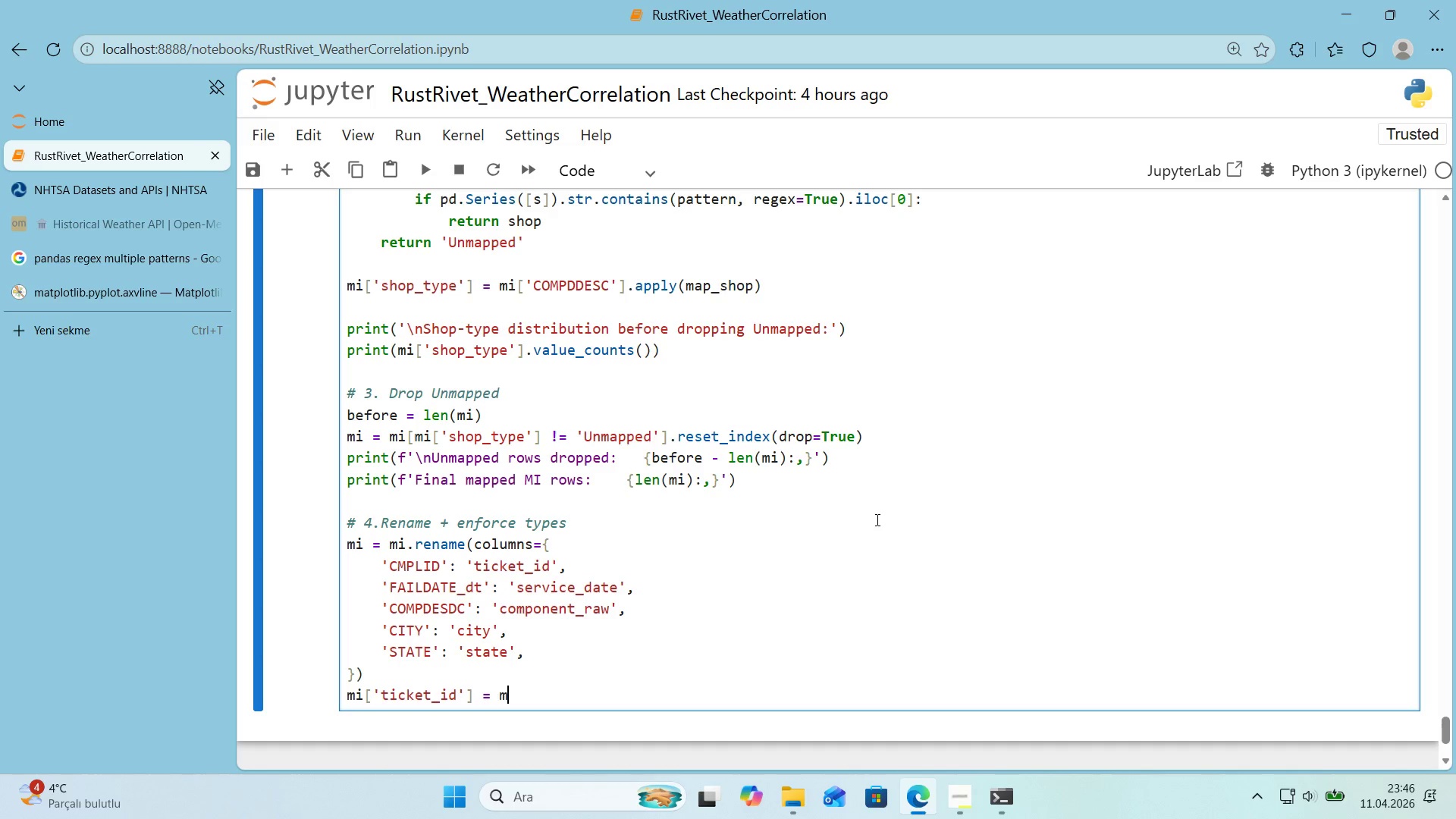 
key(M)
 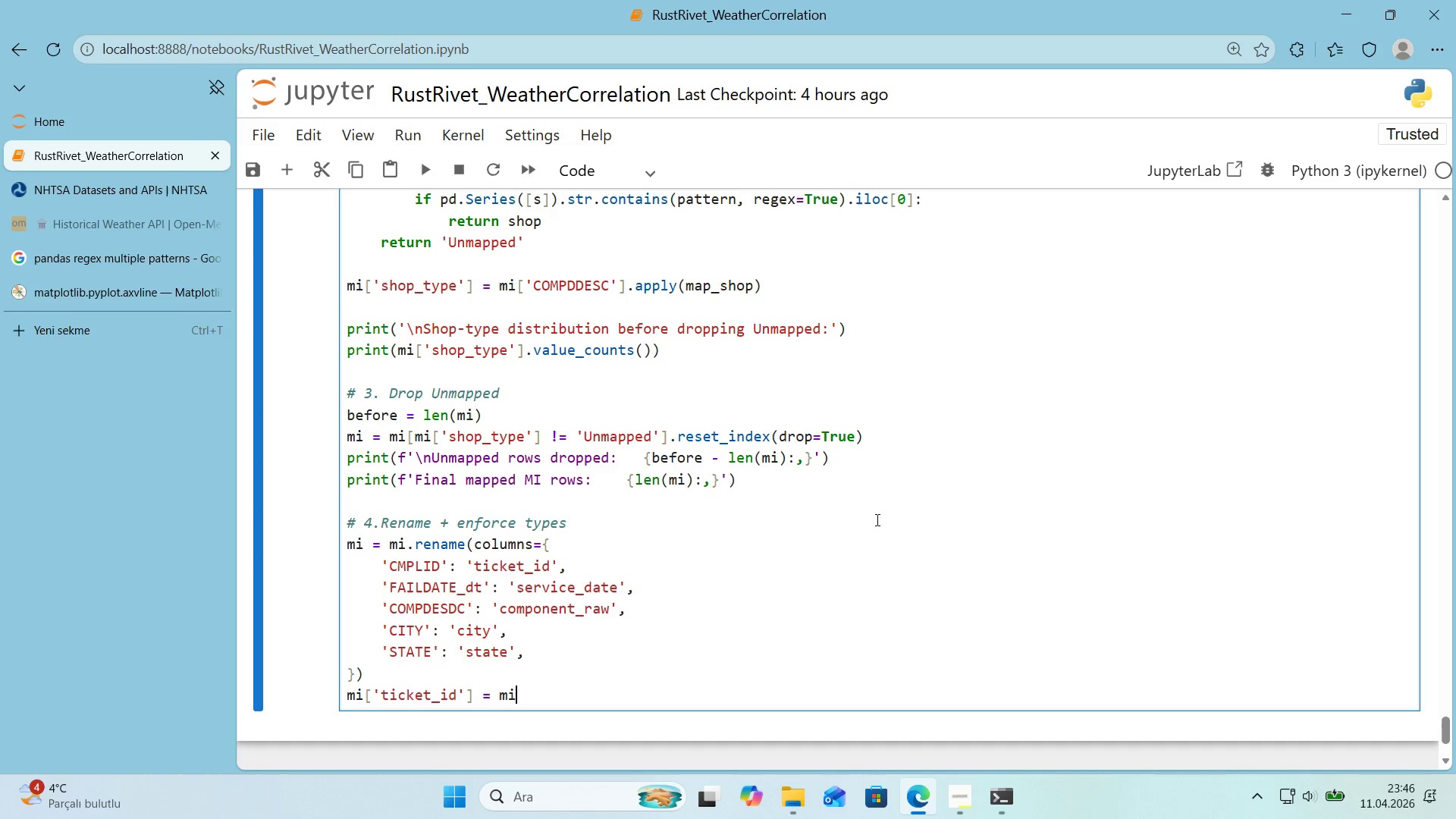 
key(Quote)
 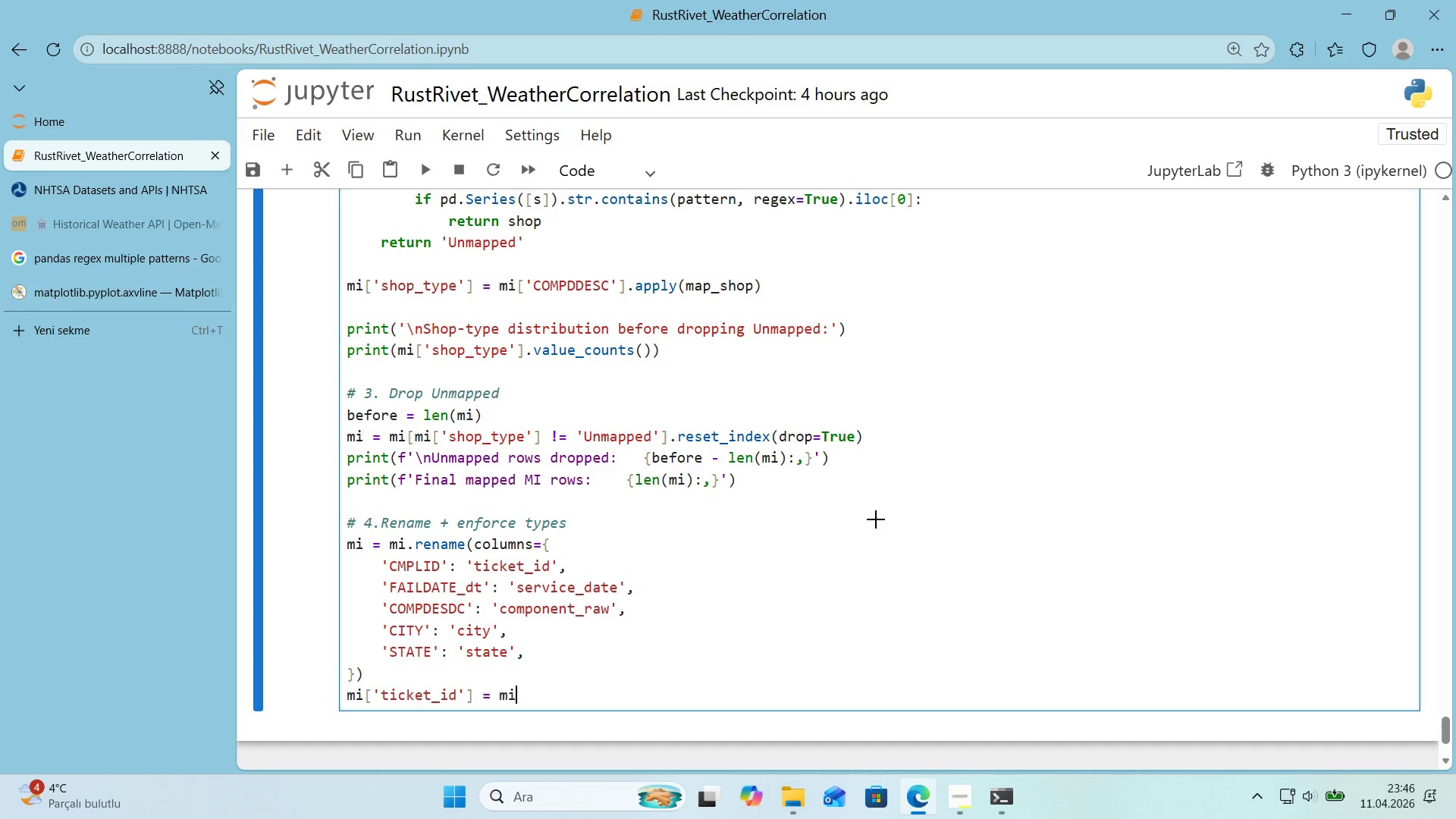 
key(Alt+Control+8)
 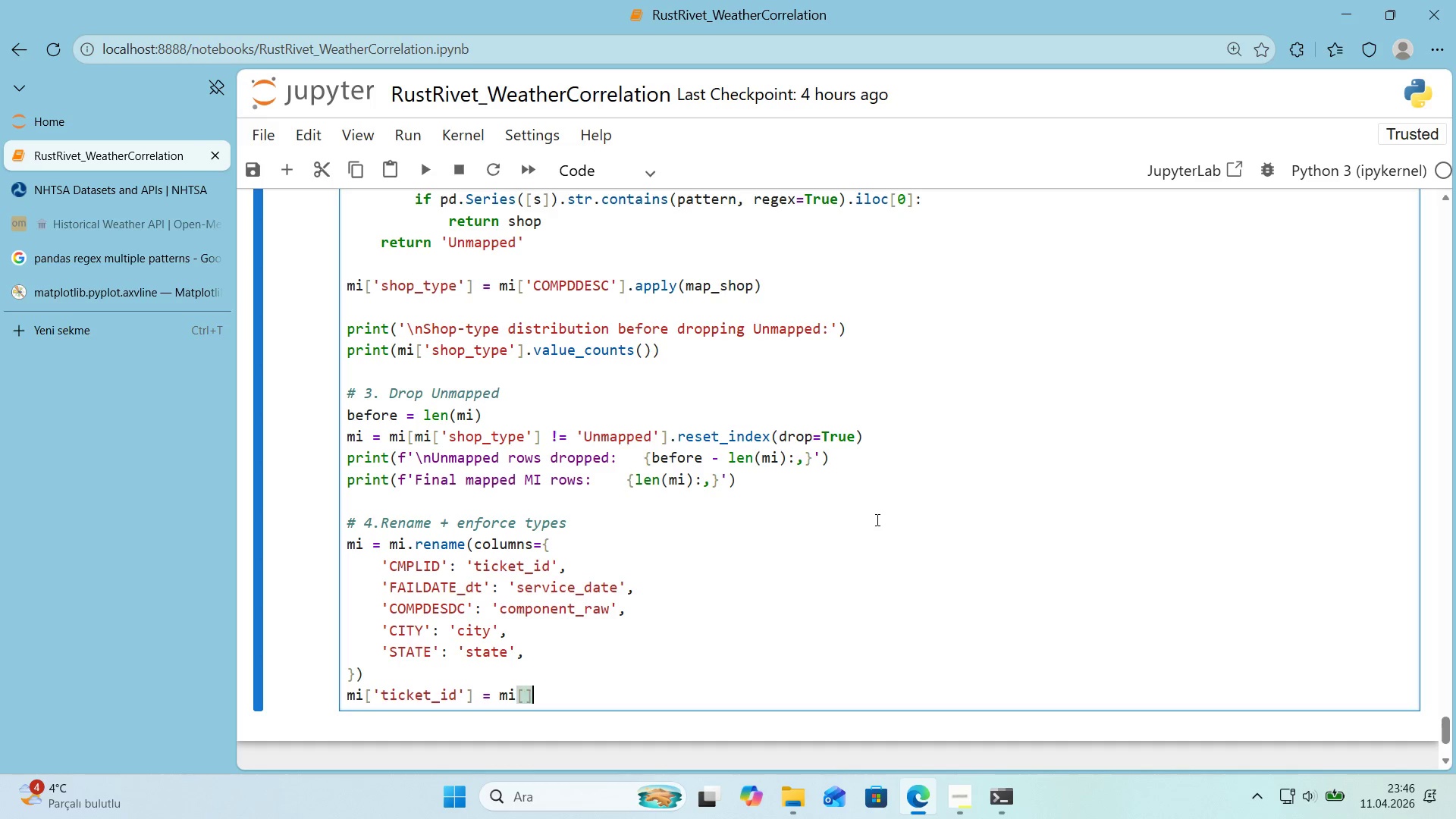 
key(Alt+Control+9)
 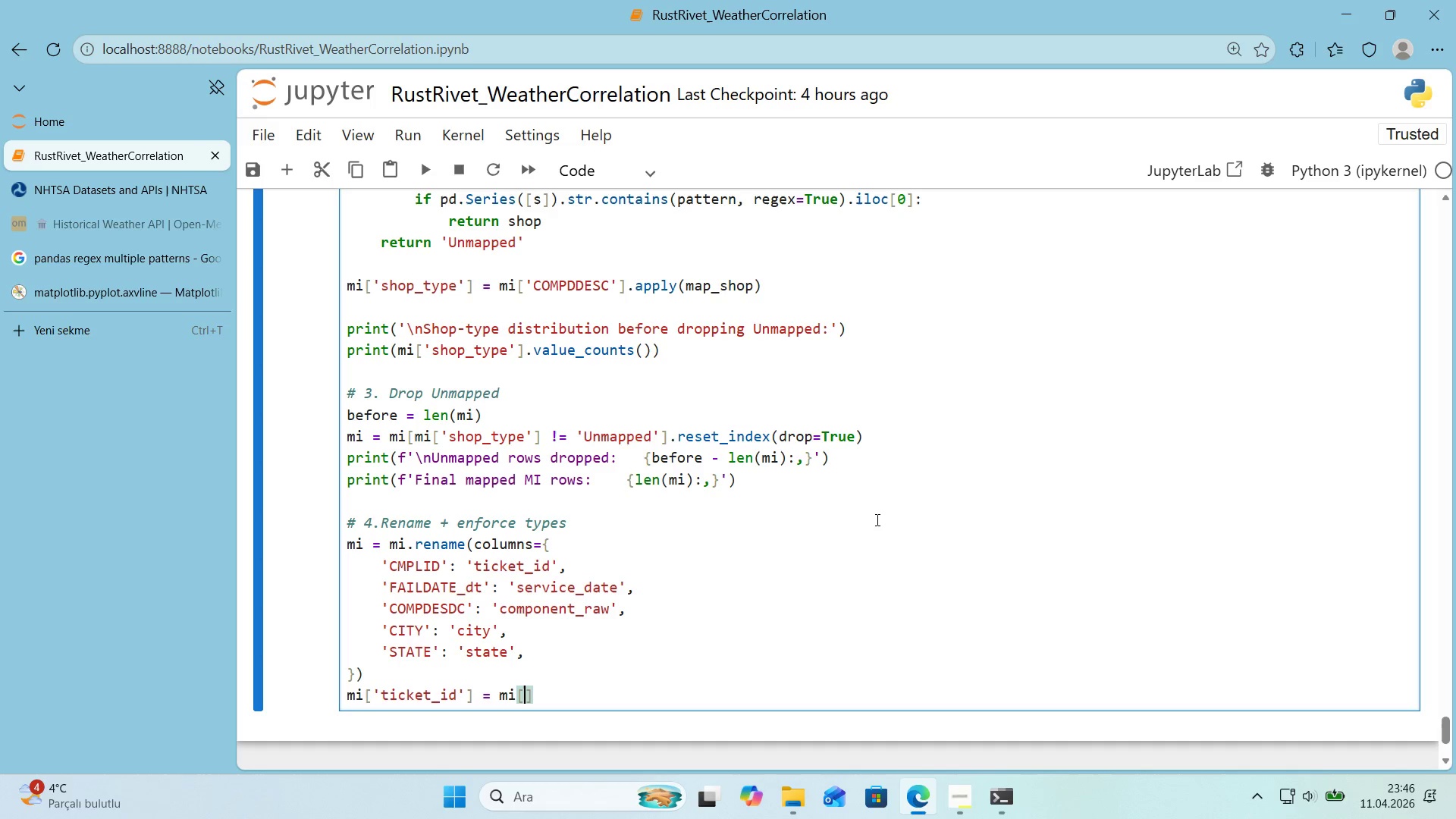 
key(ArrowLeft)
 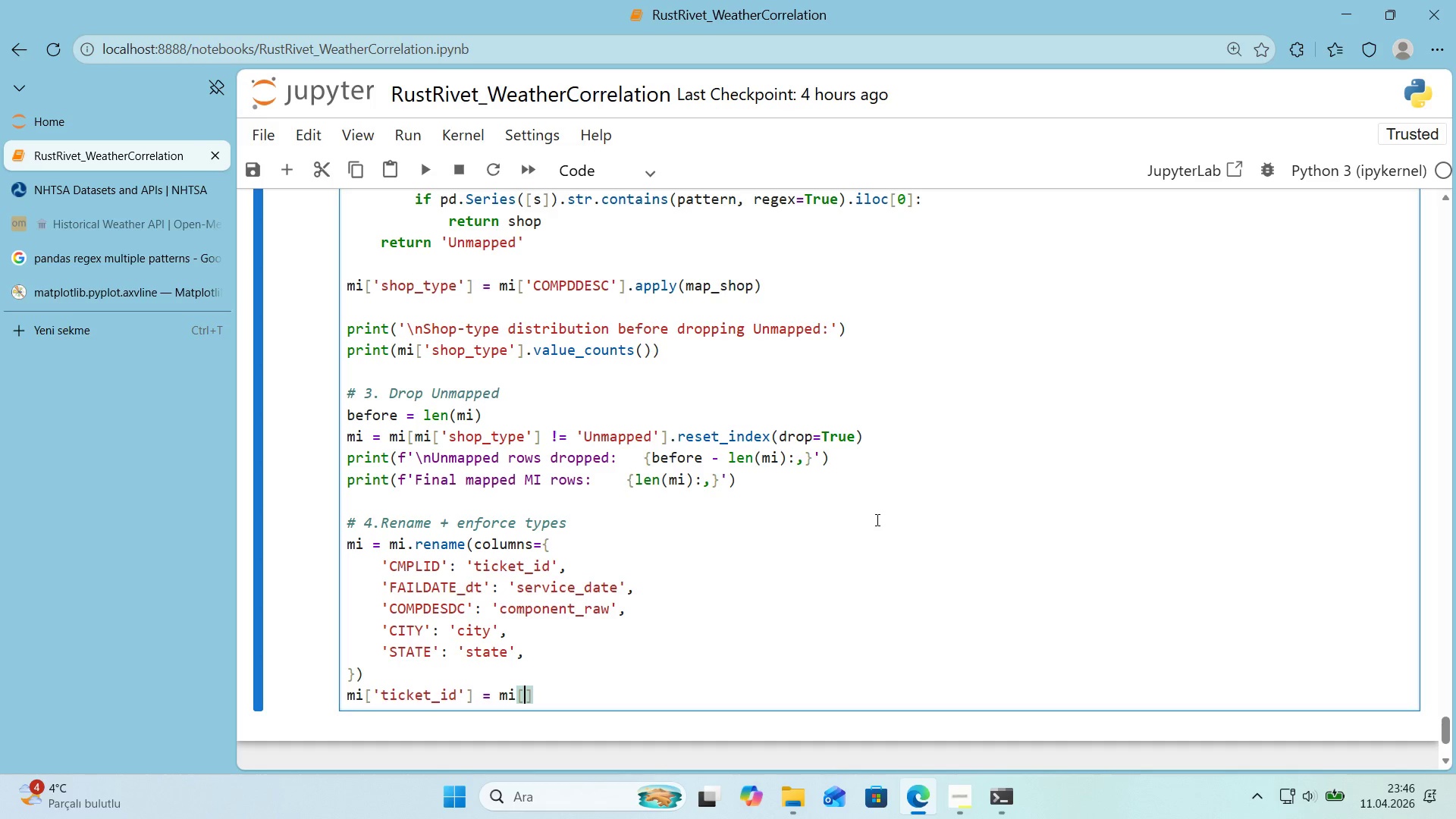 
type(@@)
 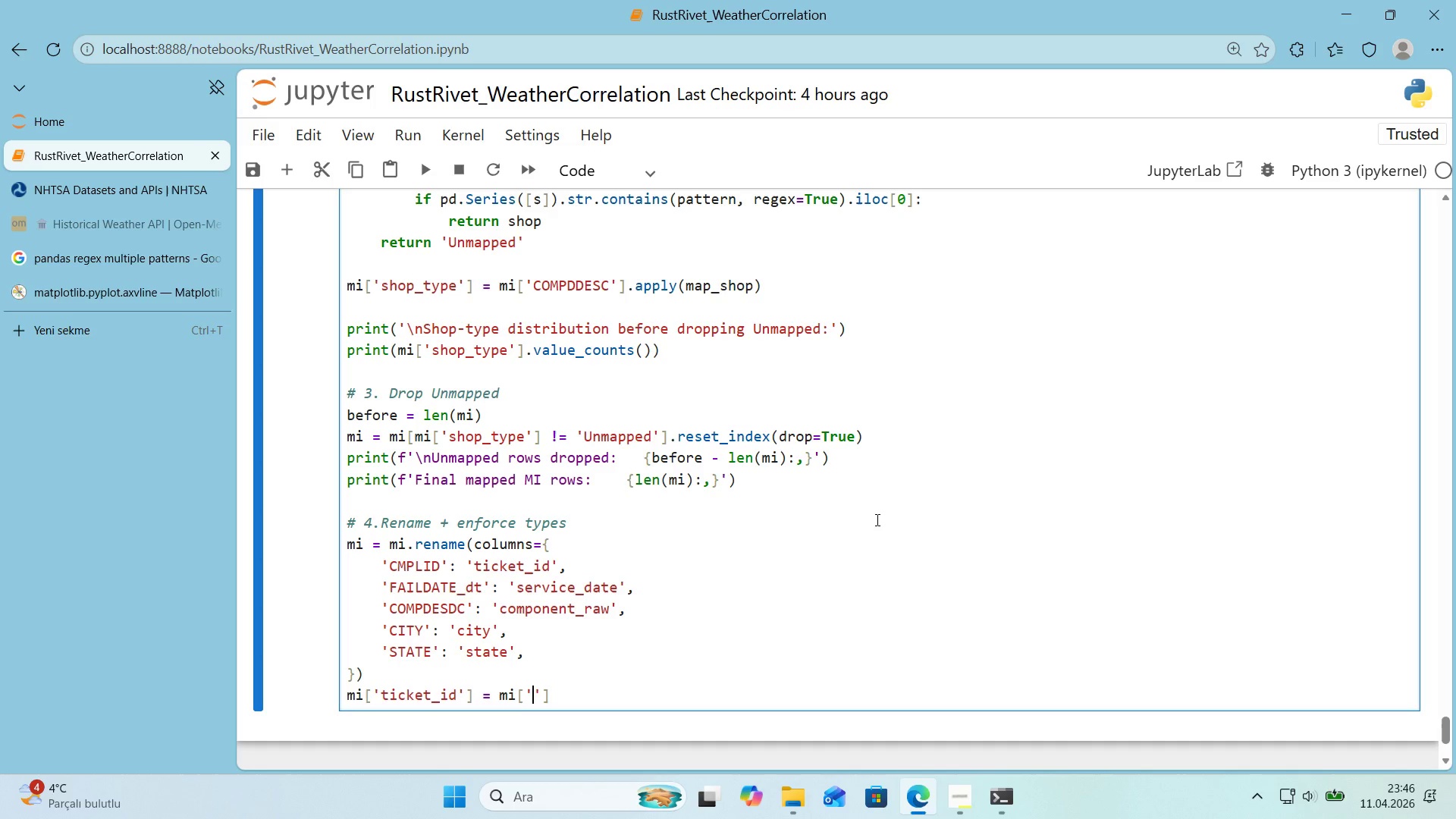 
key(ArrowLeft)
 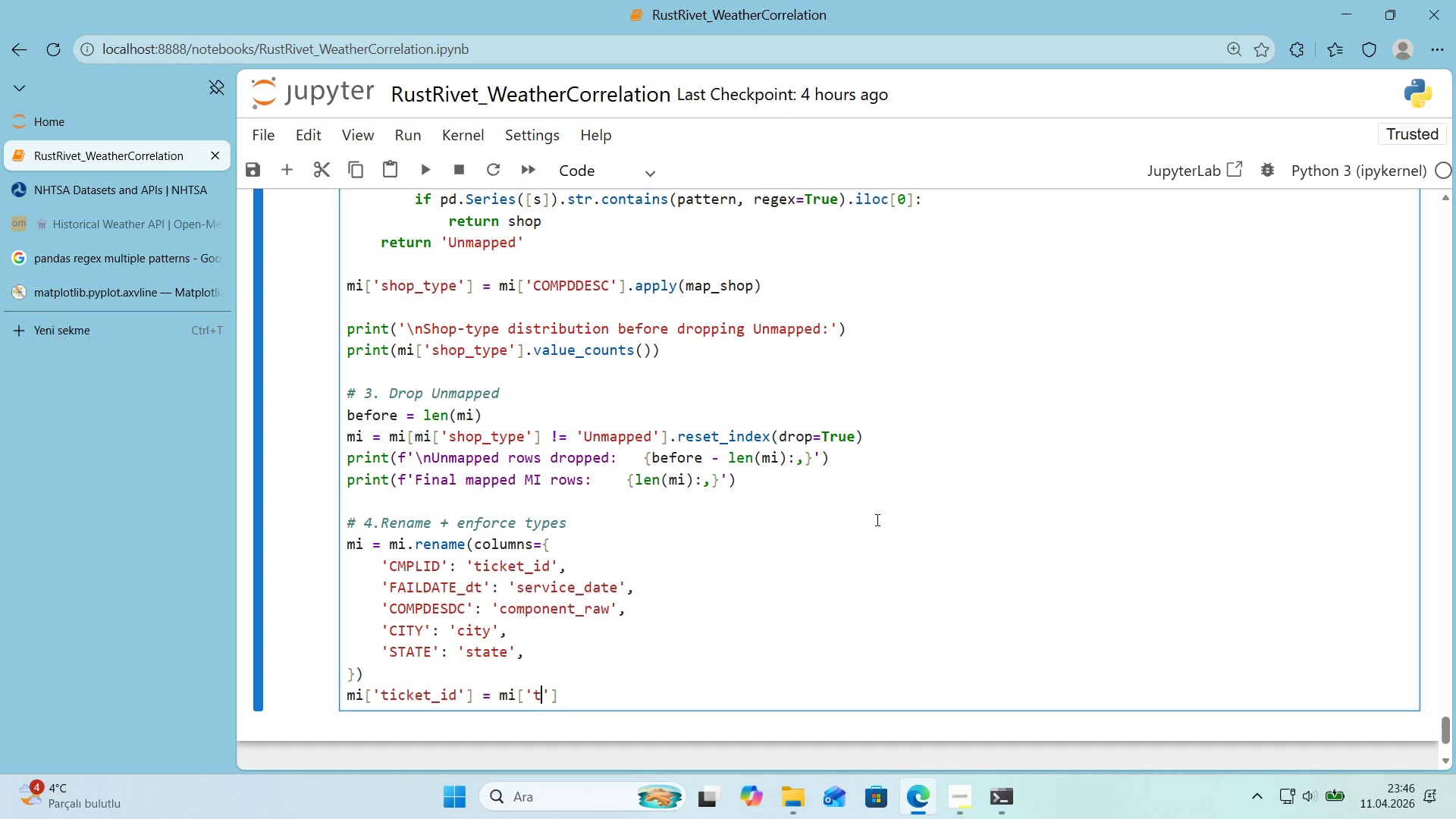 
type(t'cket_'d)
 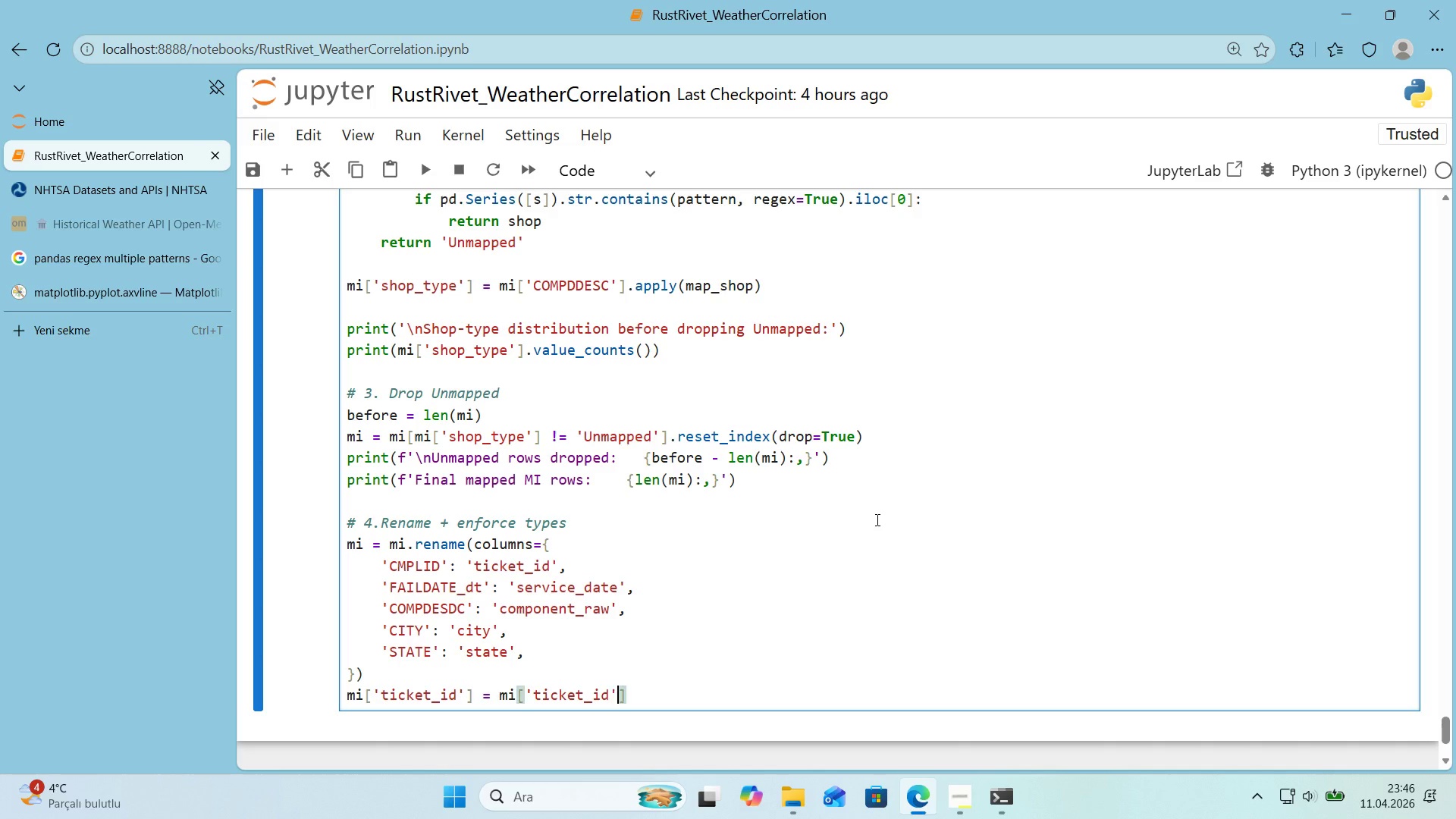 
key(ArrowRight)
 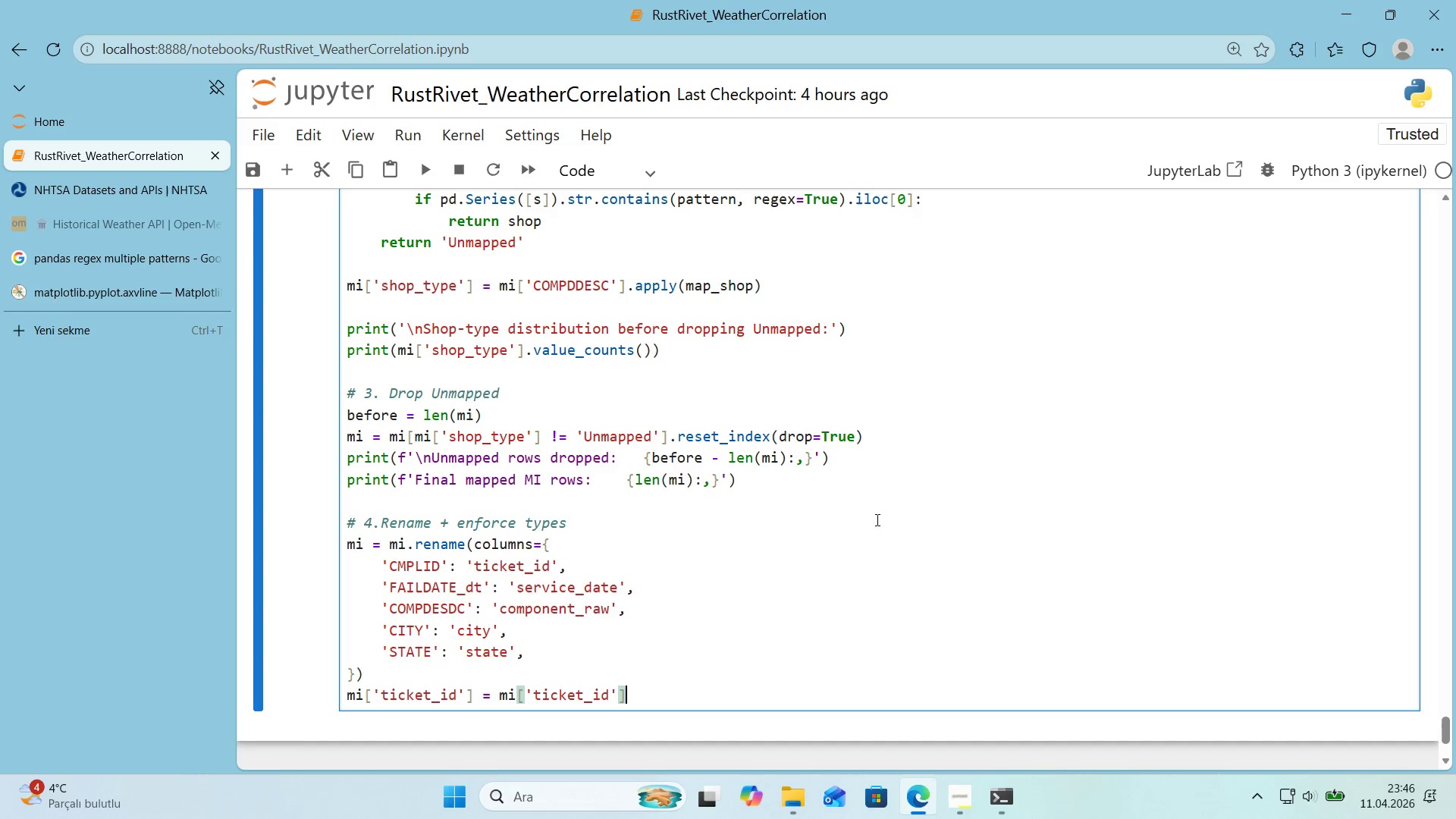 
key(ArrowRight)
 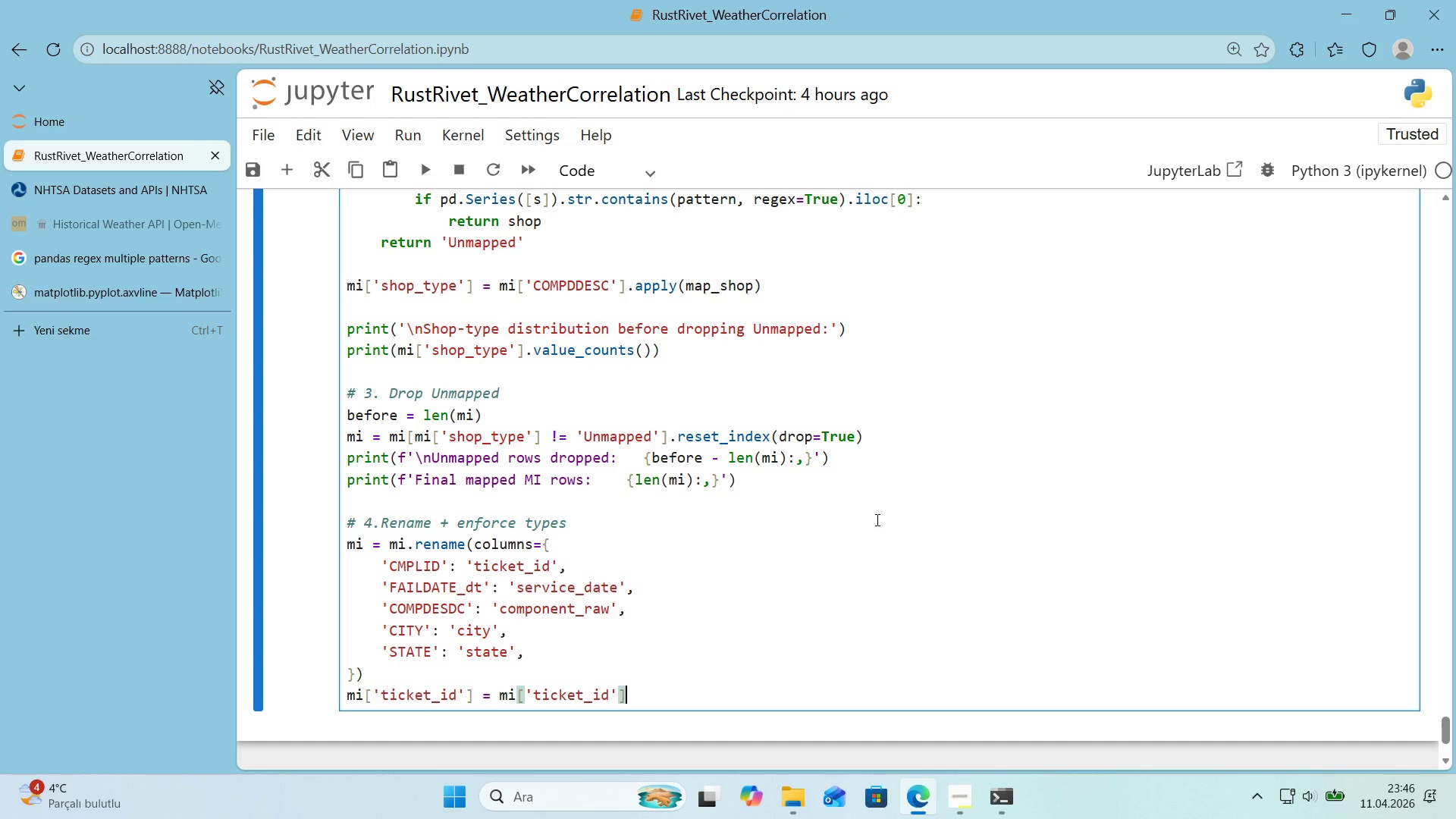 
key(ArrowRight)
 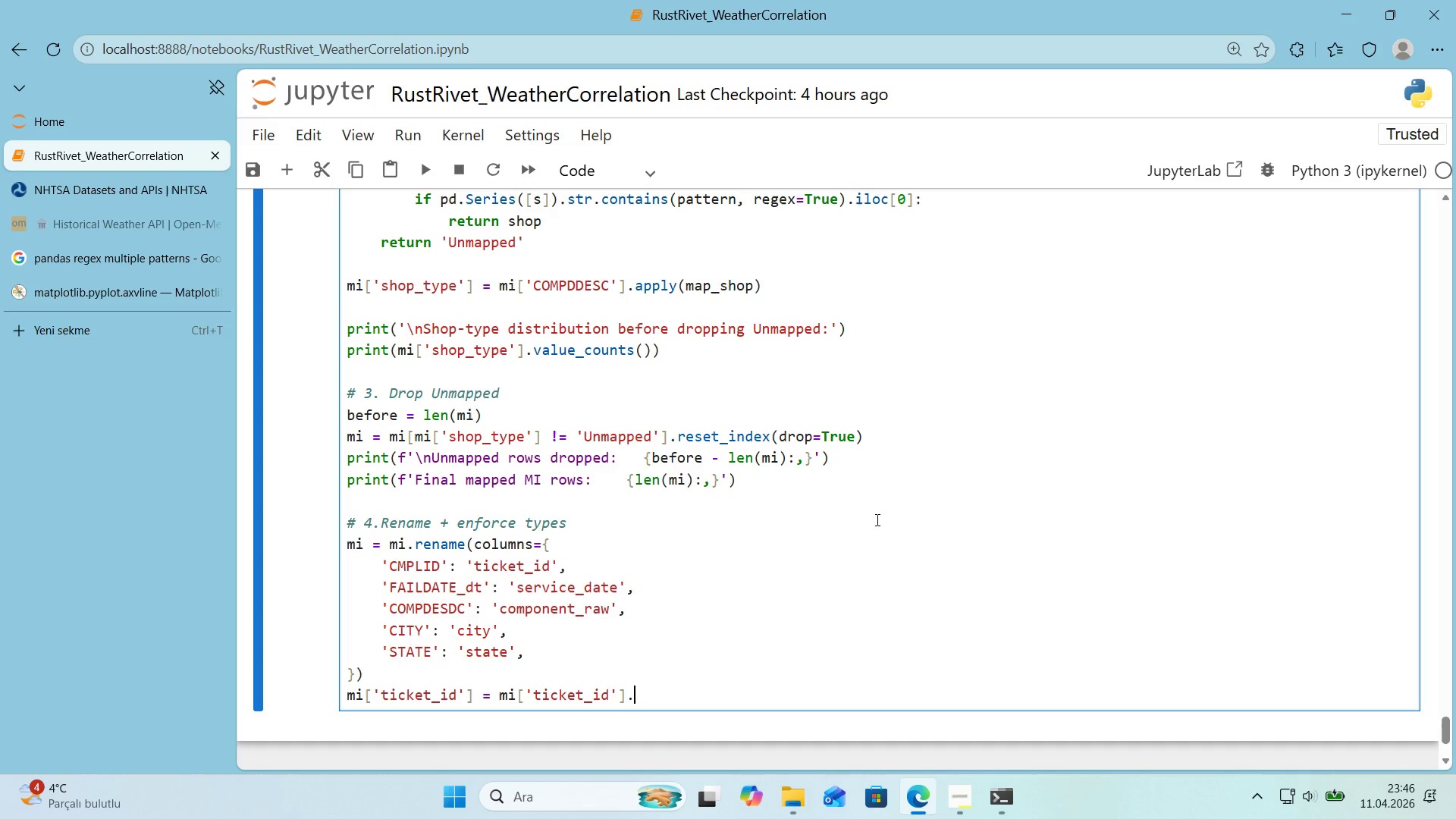 
type(.astype*()
 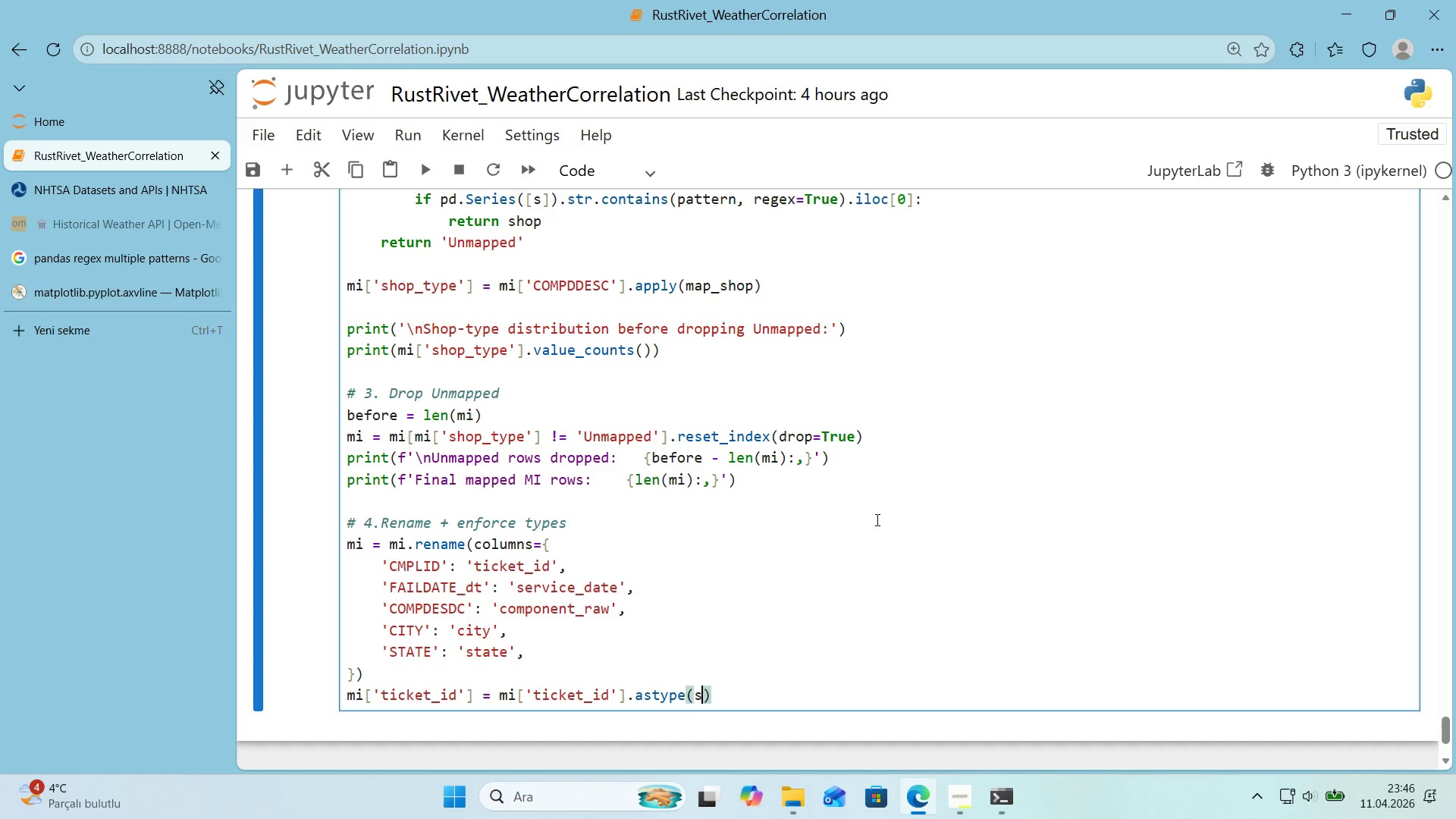 
 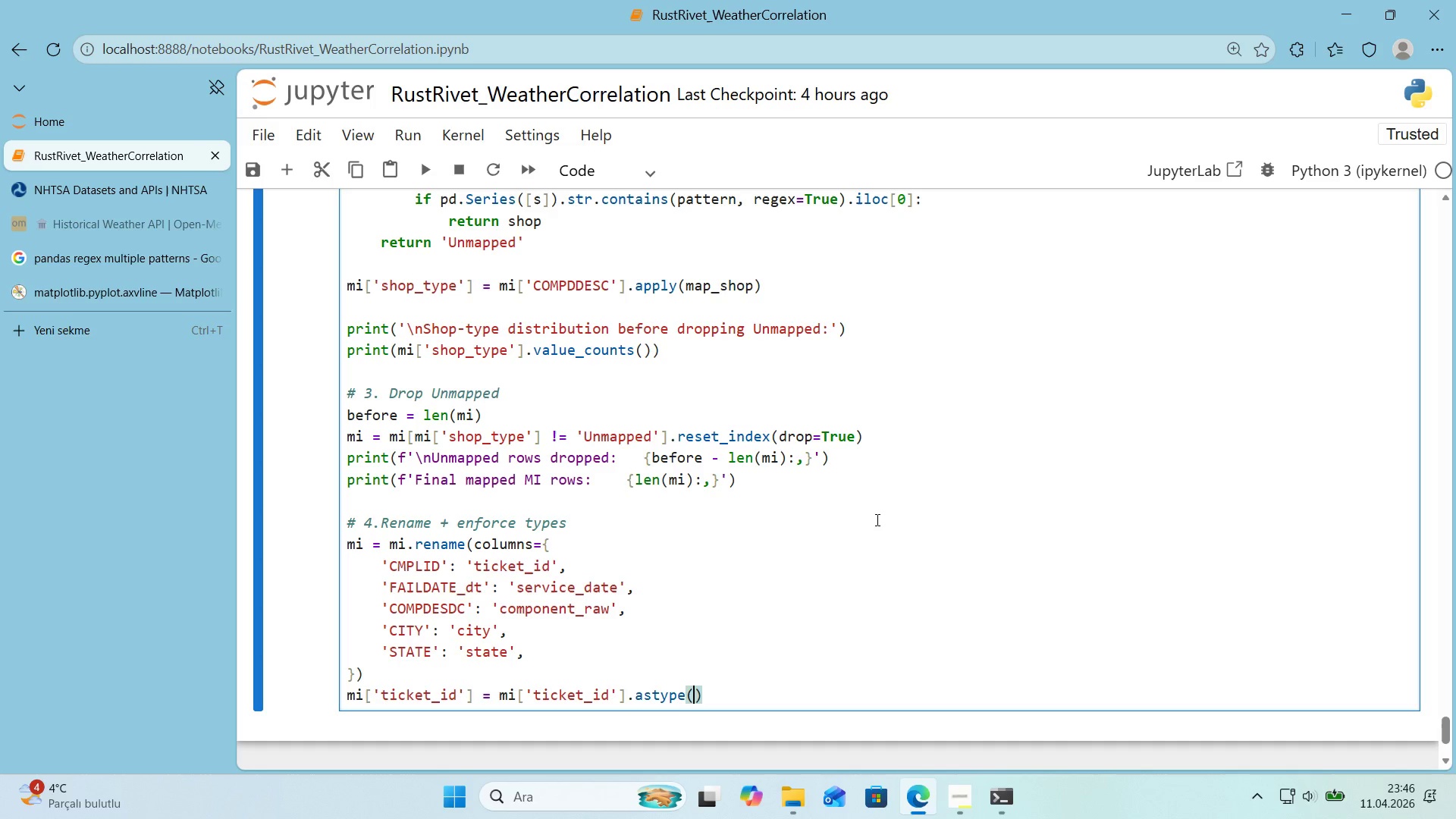 
key(ArrowLeft)
 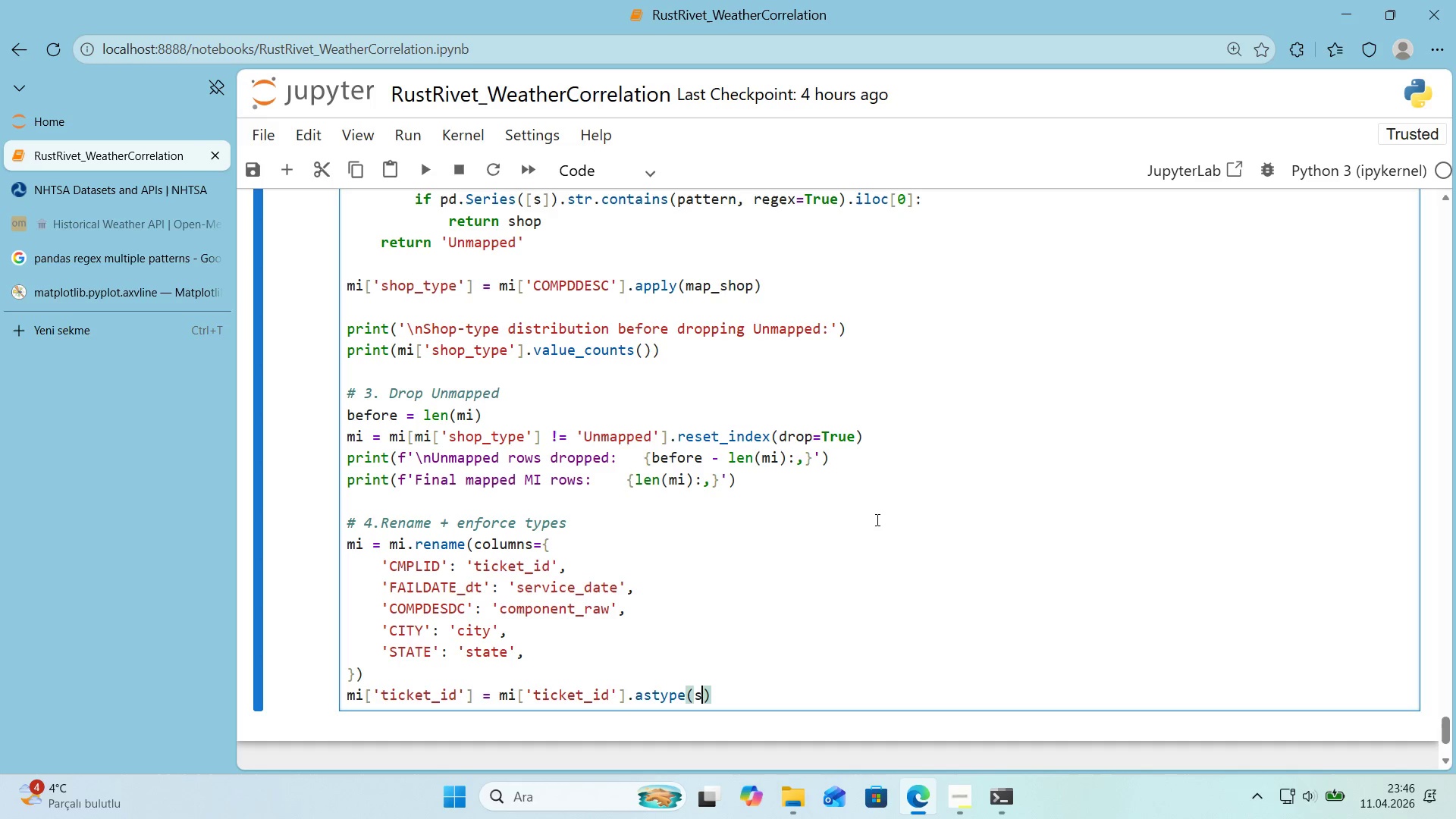 
type(str)
 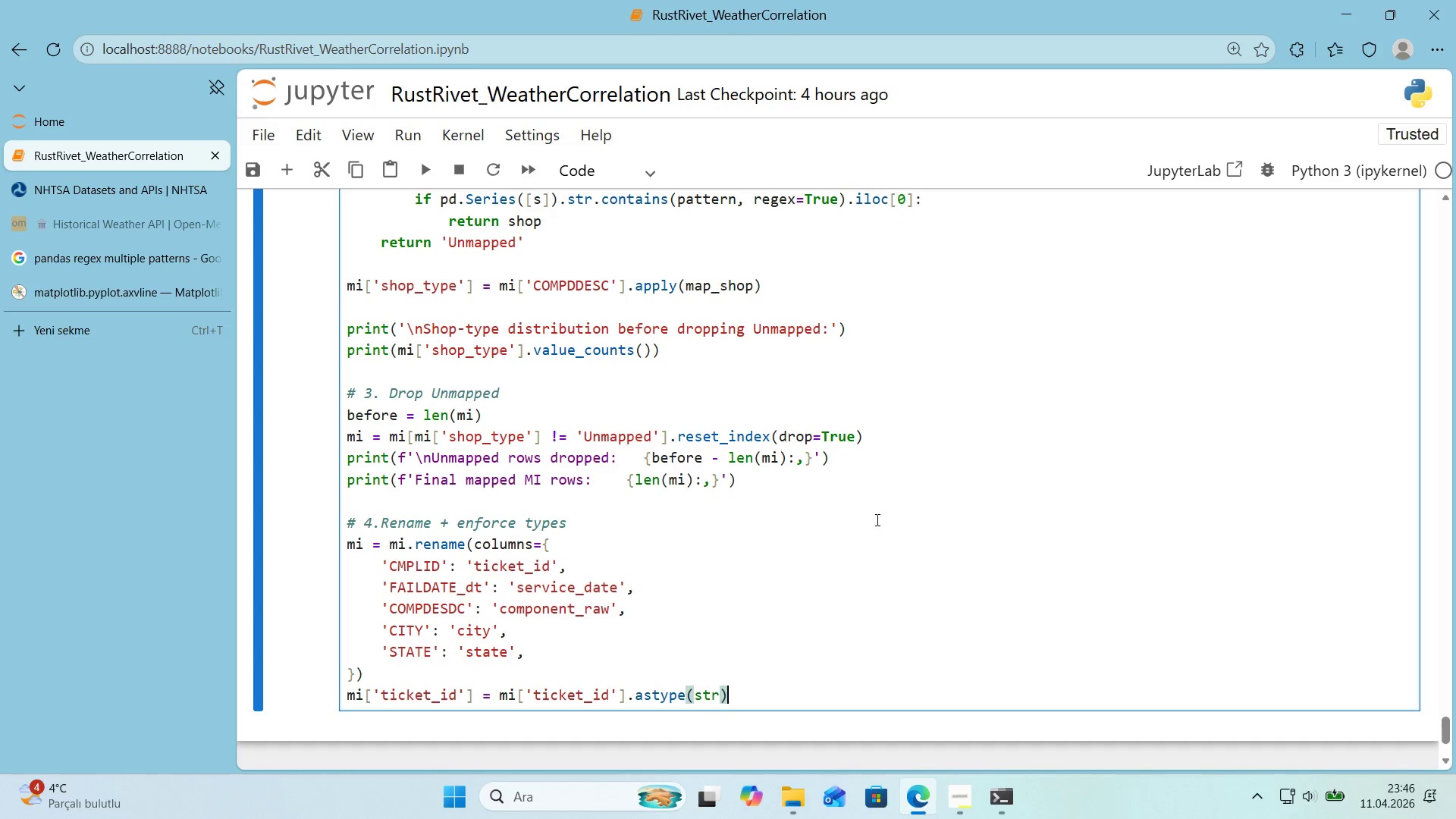 
key(ArrowRight)
 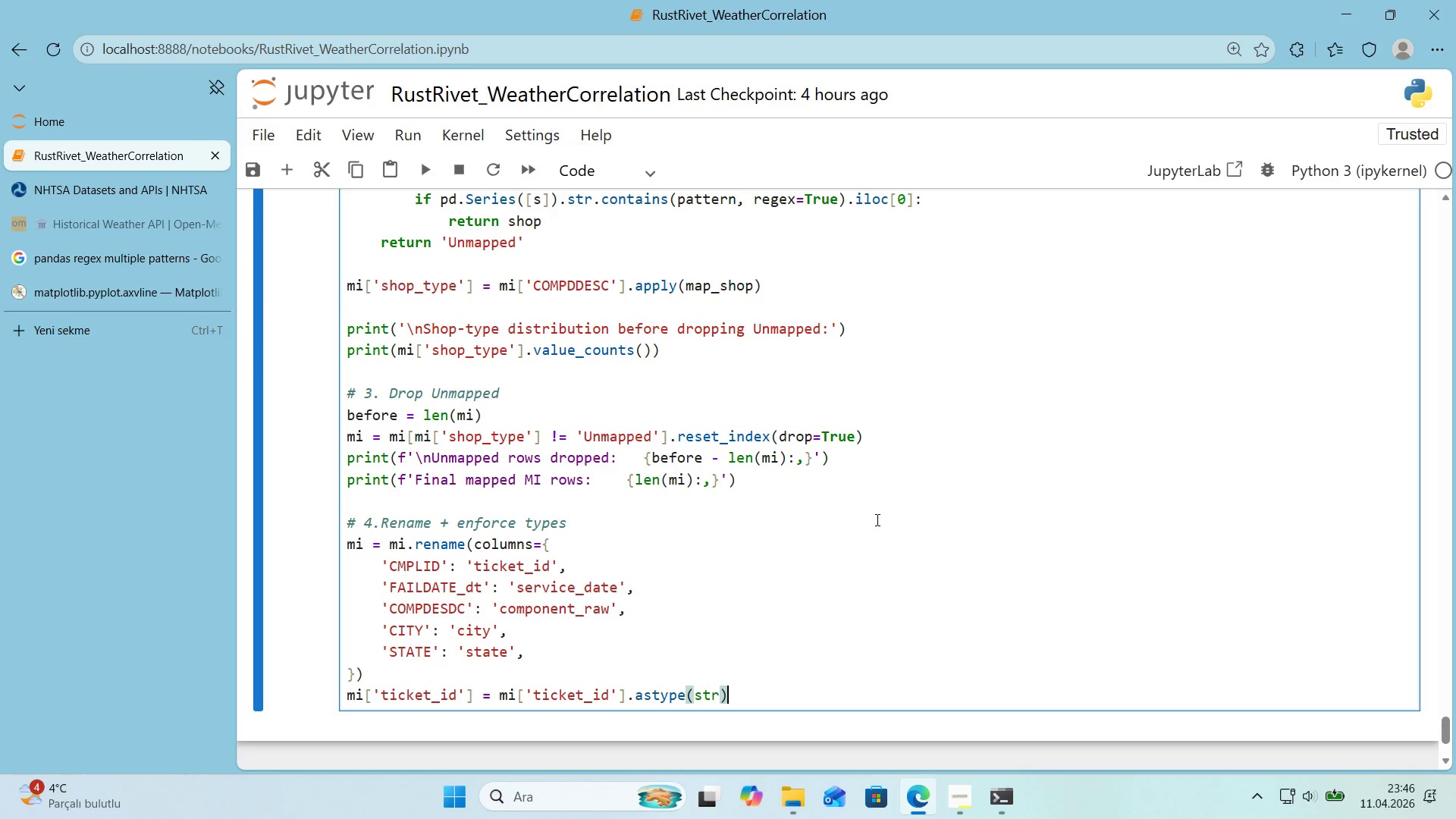 
key(Enter)
 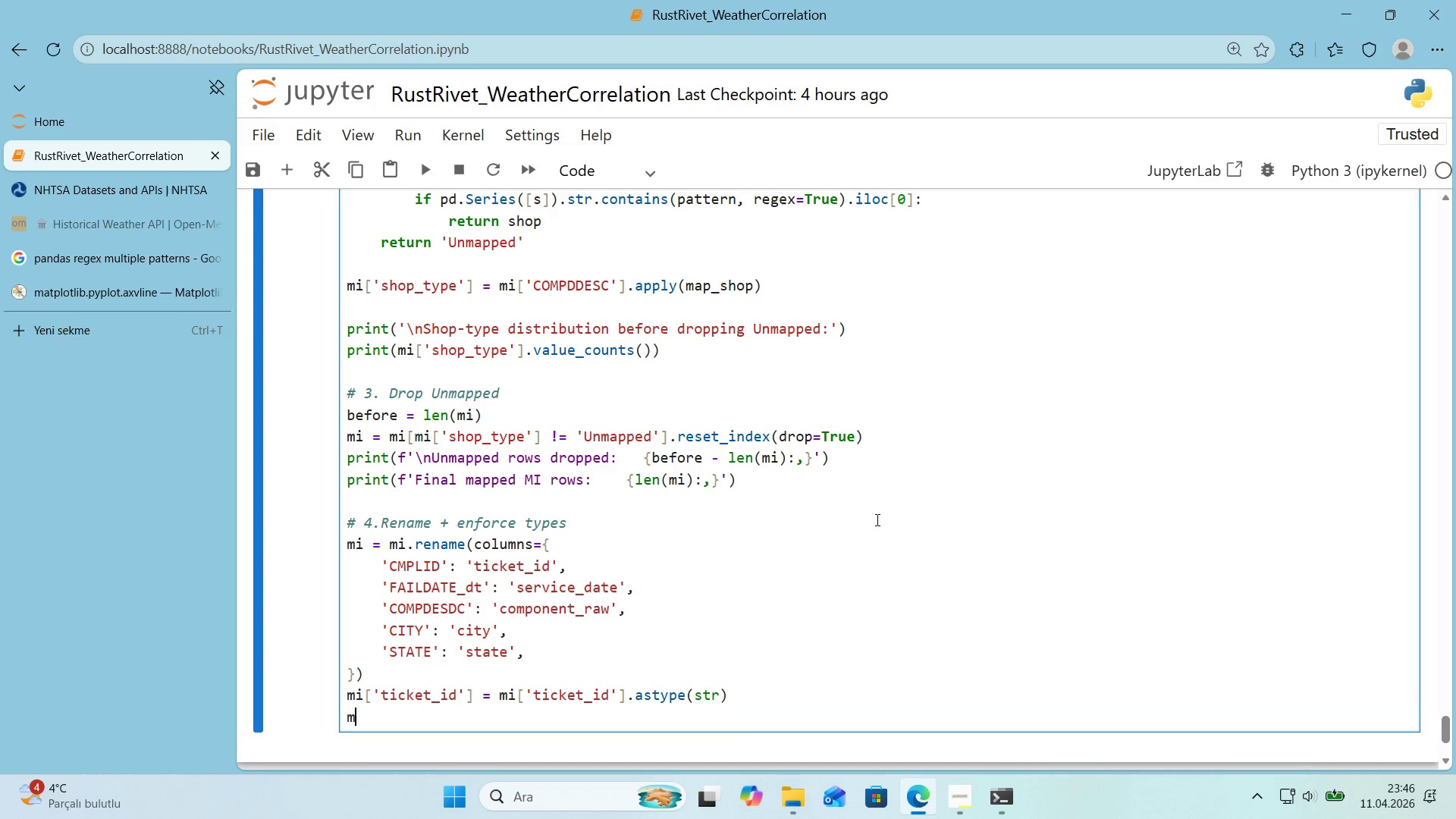 
key(M)
 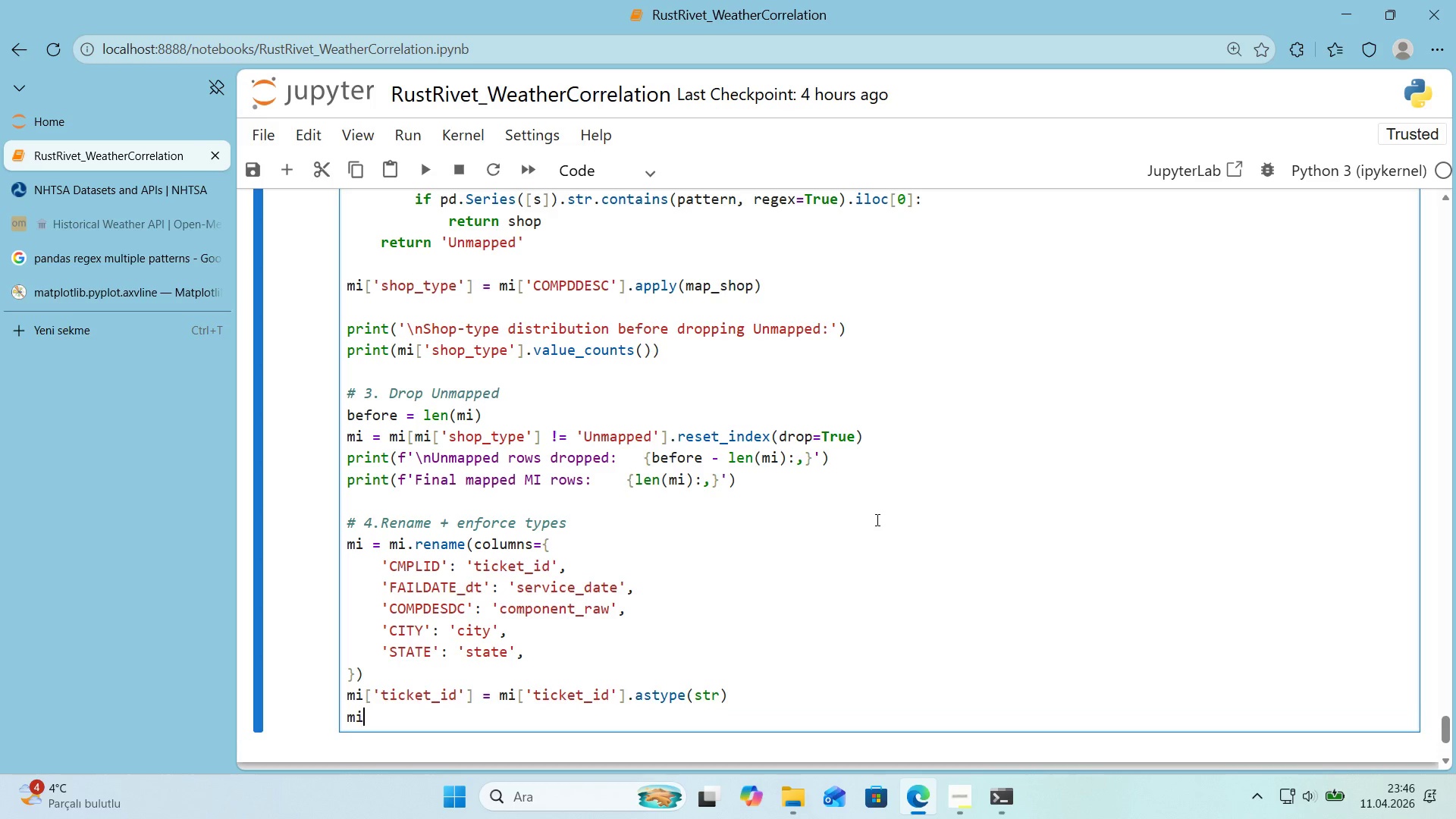 
key(Quote)
 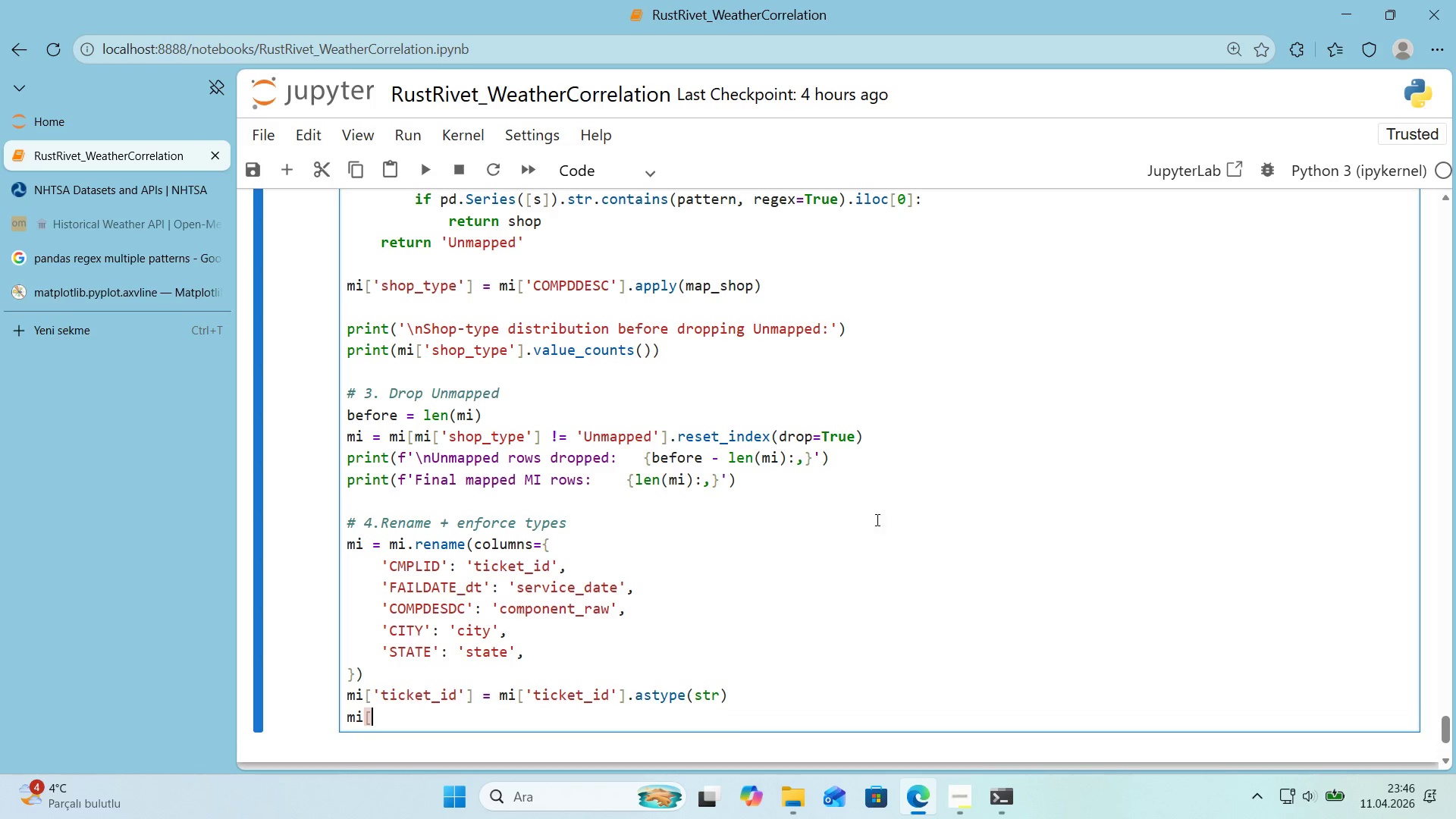 
key(Alt+Control+8)
 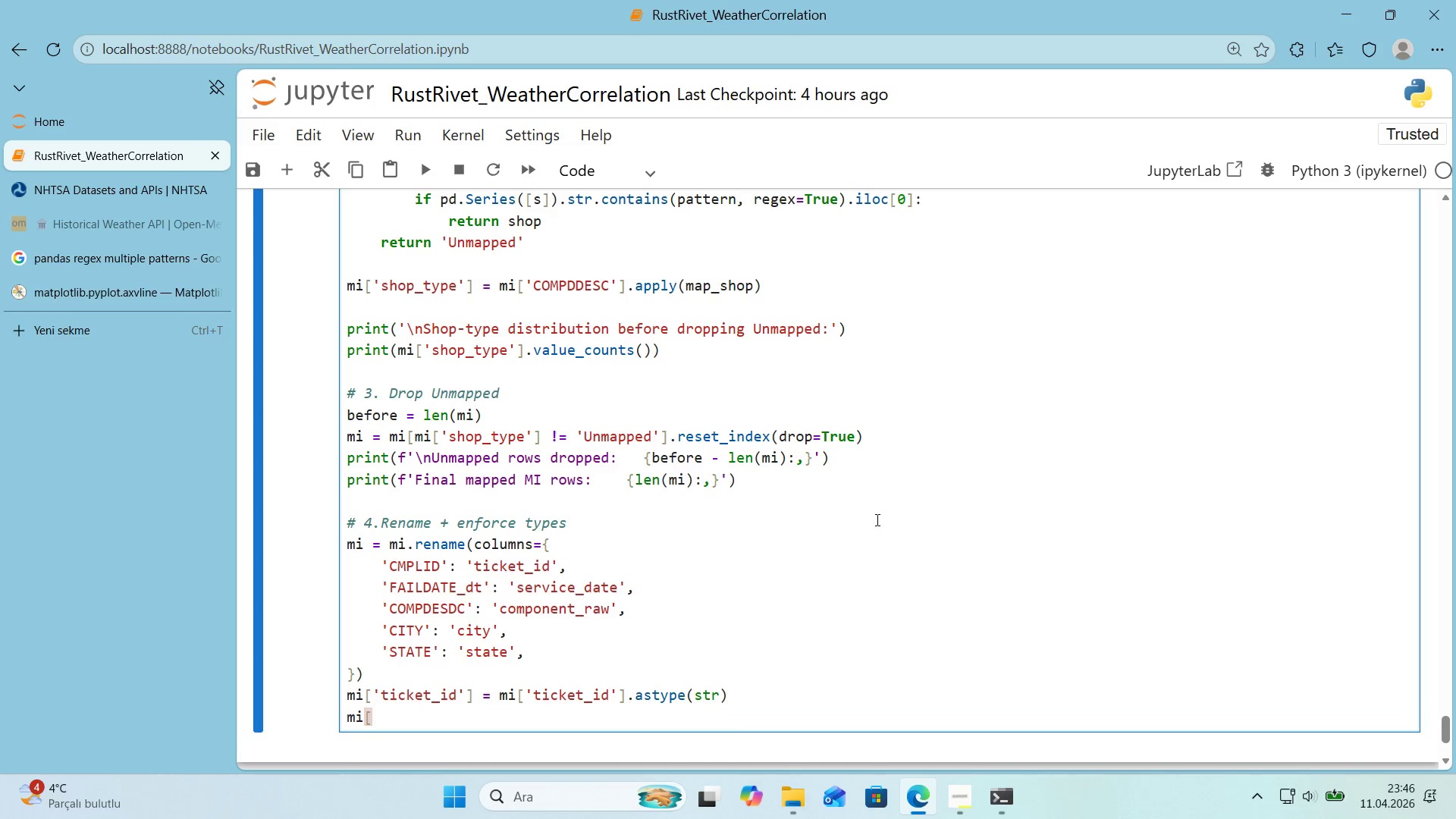 
key(Alt+Control+AltRight)
 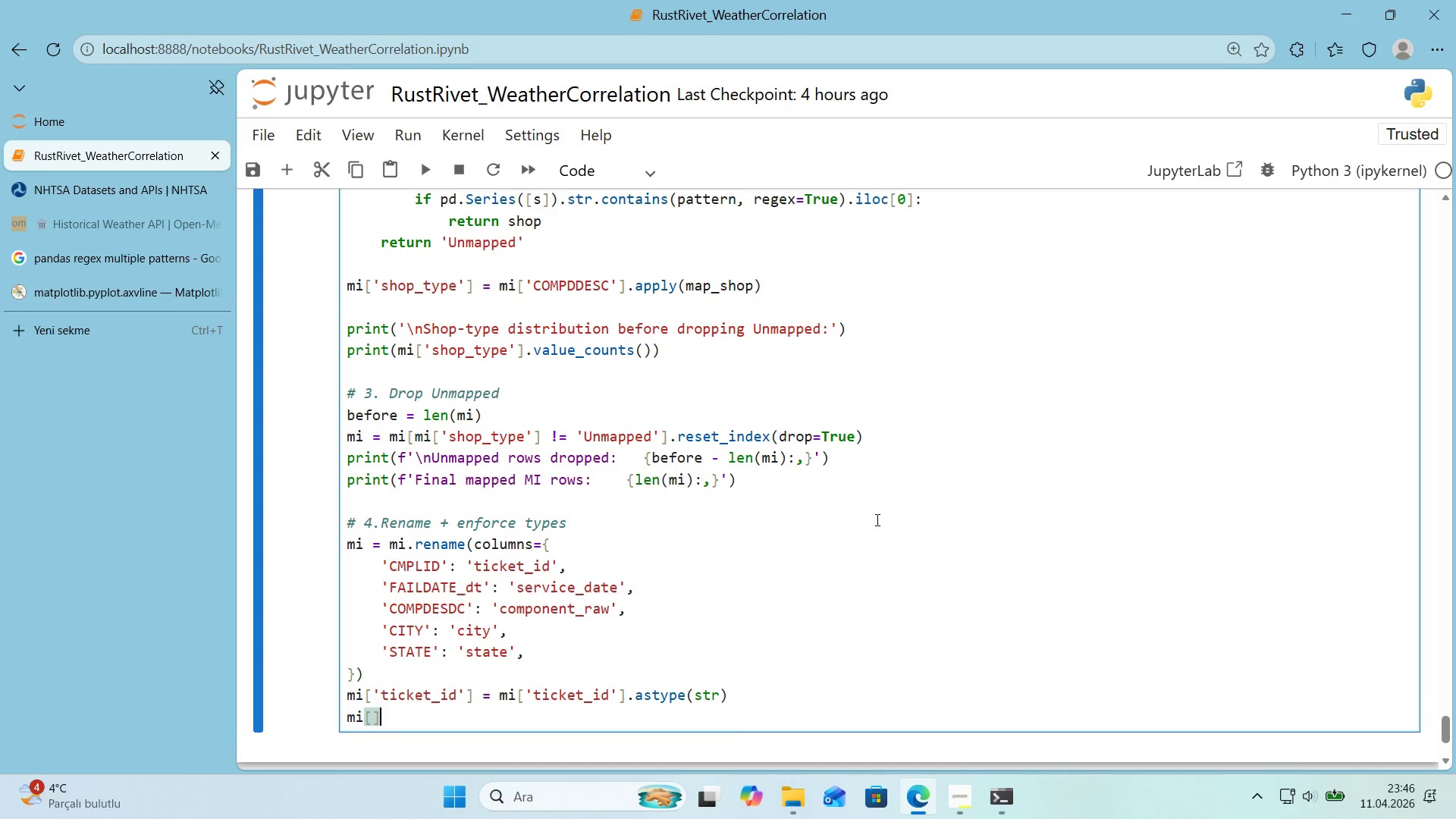 
key(Control+ControlLeft)
 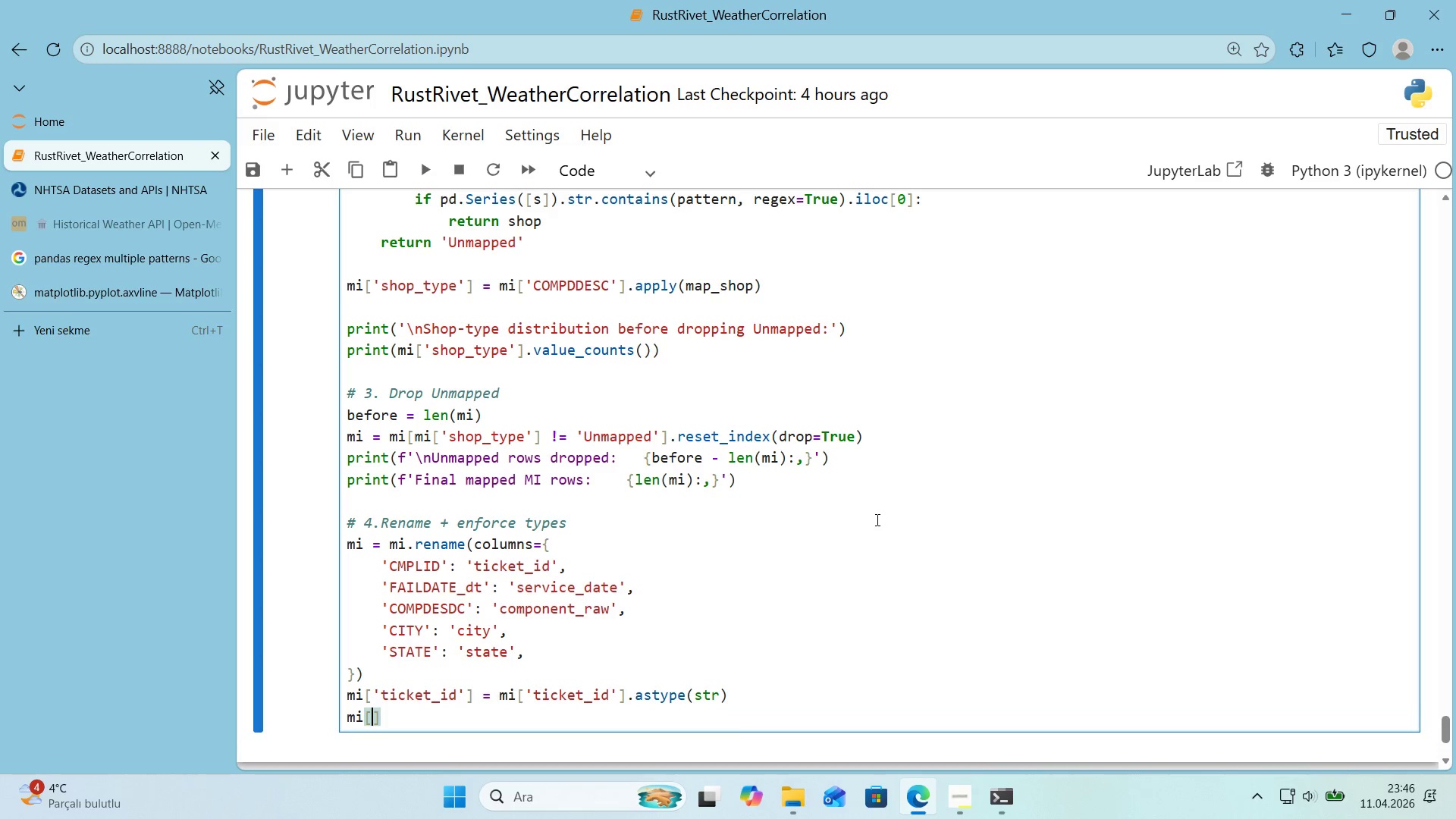 
key(Alt+Control+9)
 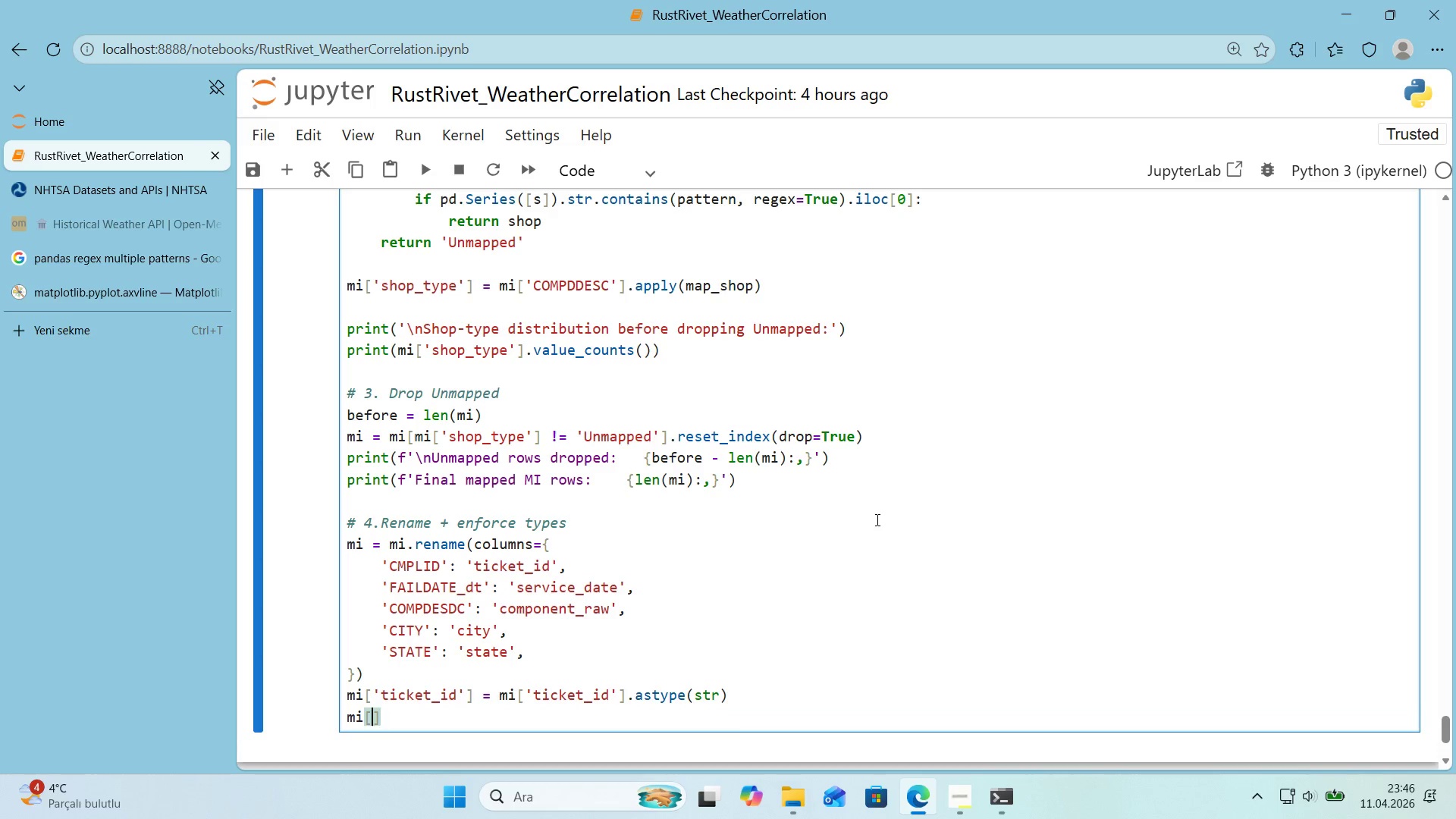 
key(ArrowLeft)
 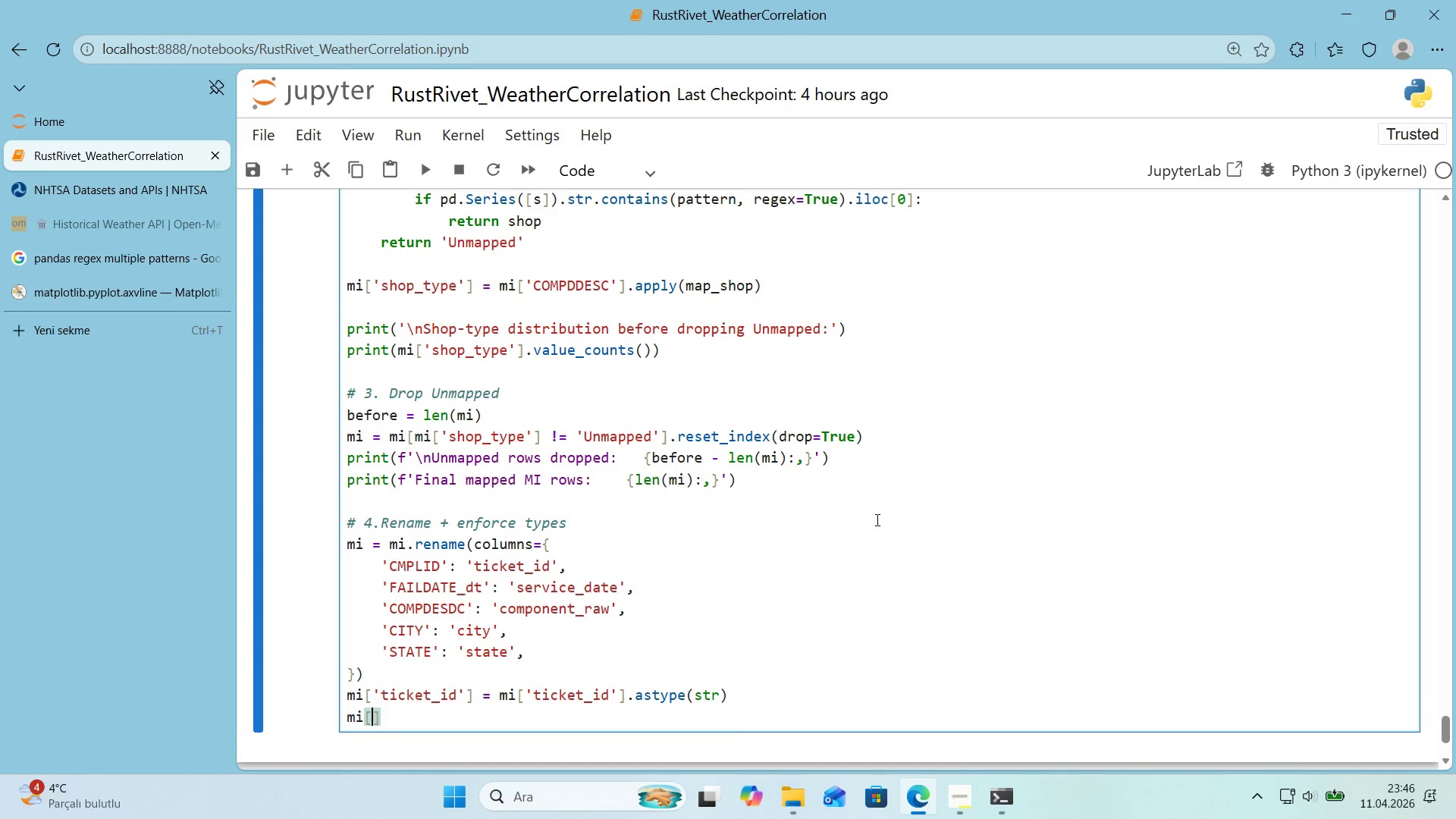 
type(@@)
 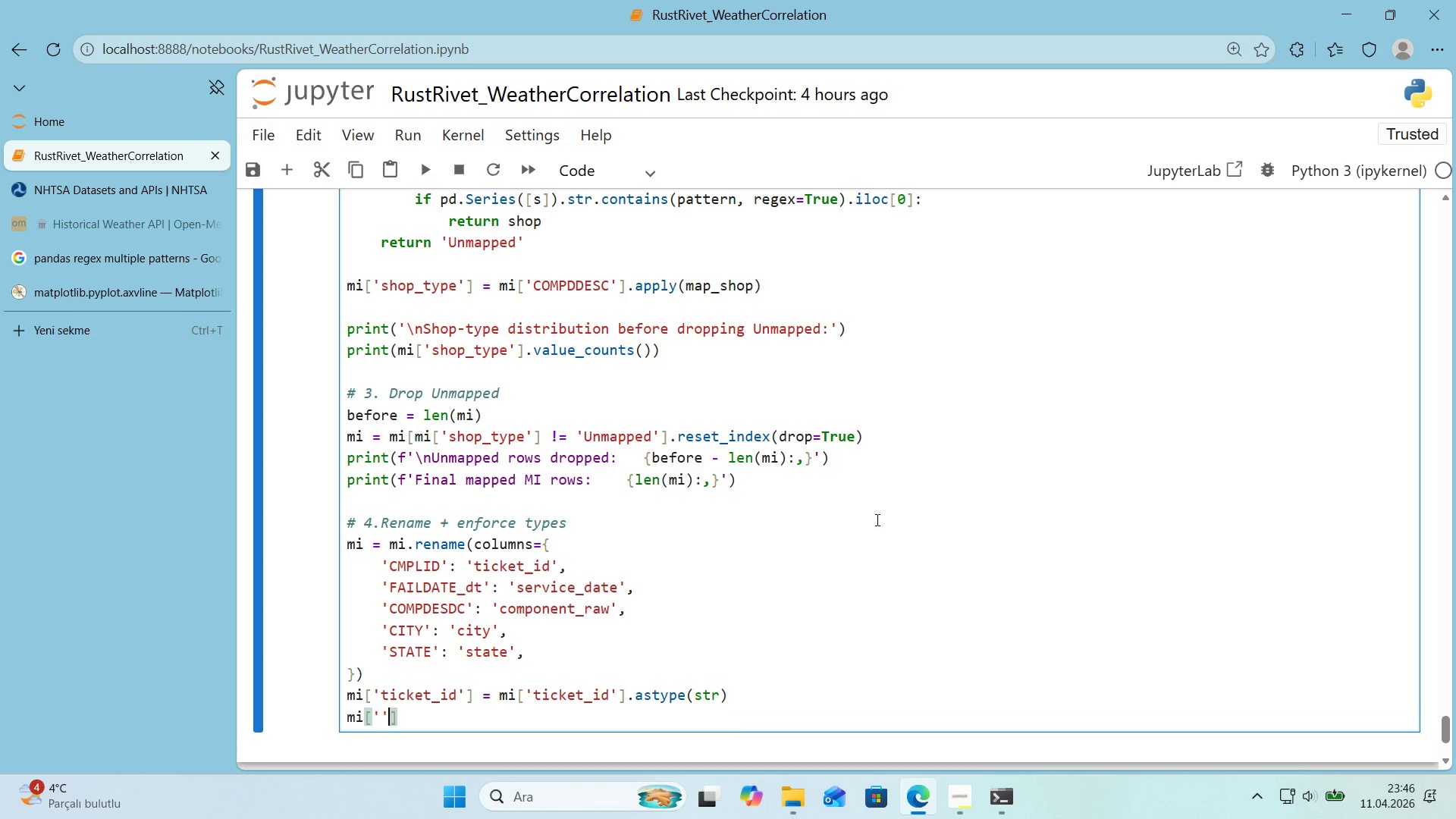 
key(ArrowLeft)
 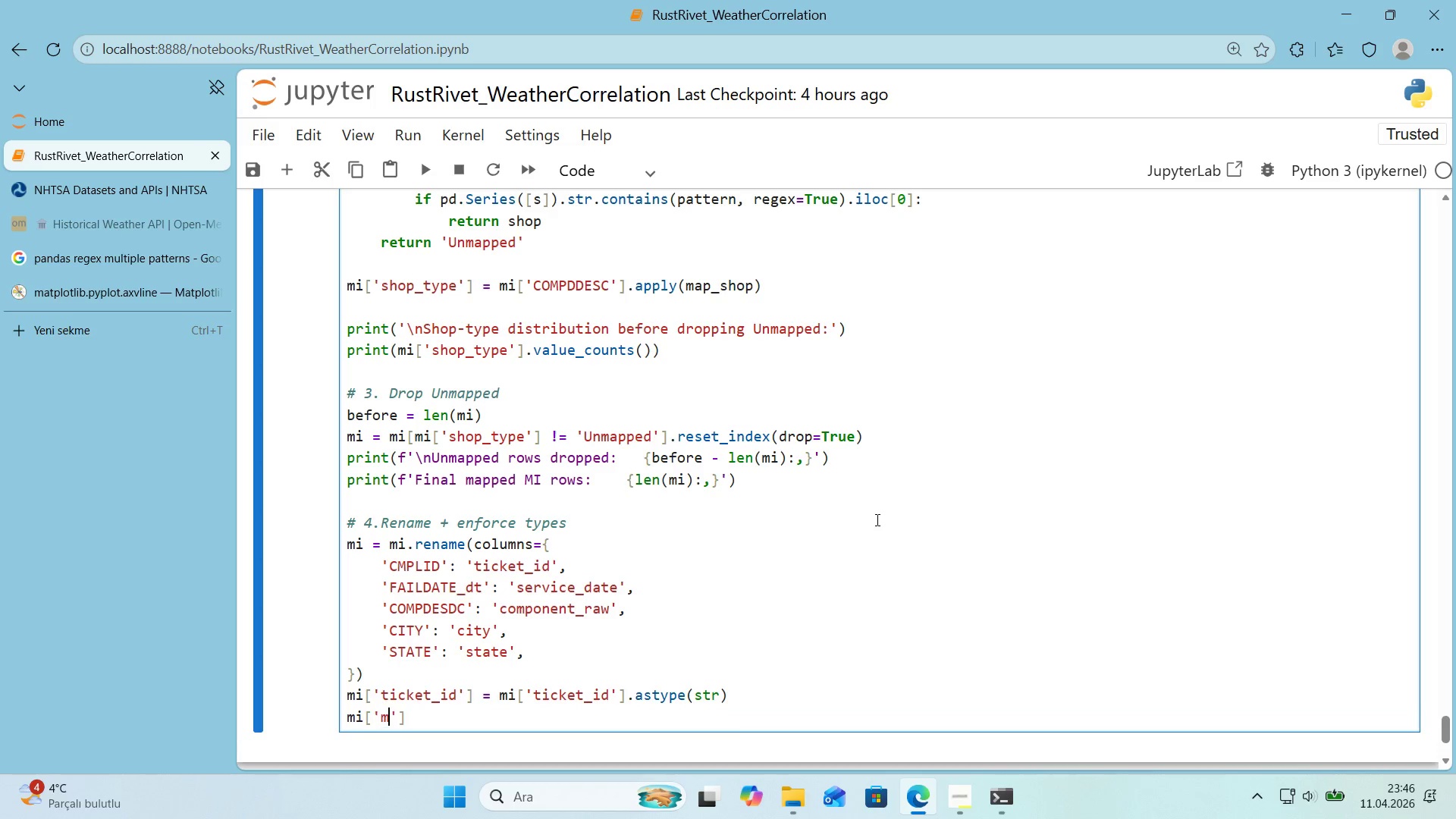 
type(m'les)
 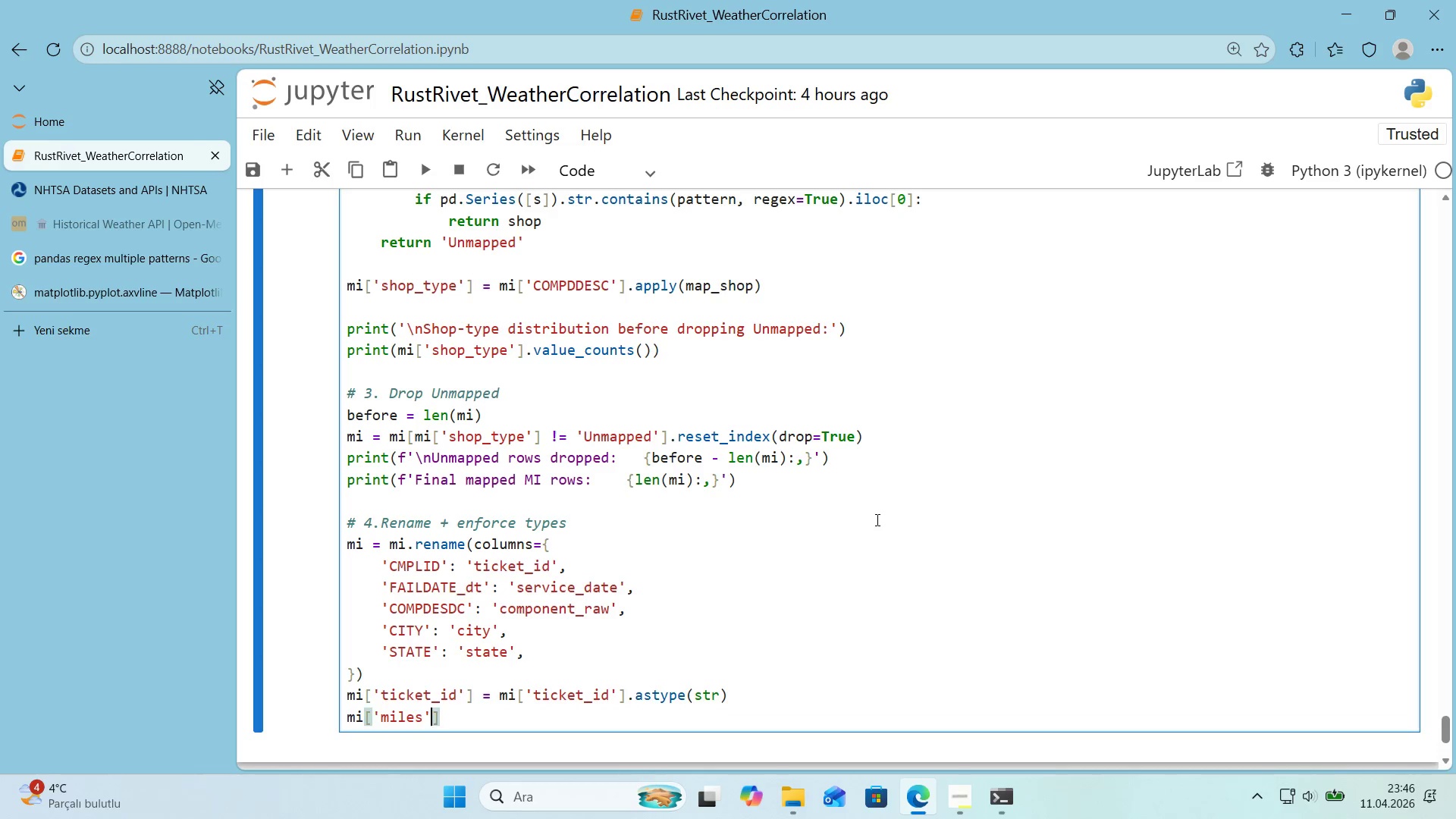 
key(ArrowRight)
 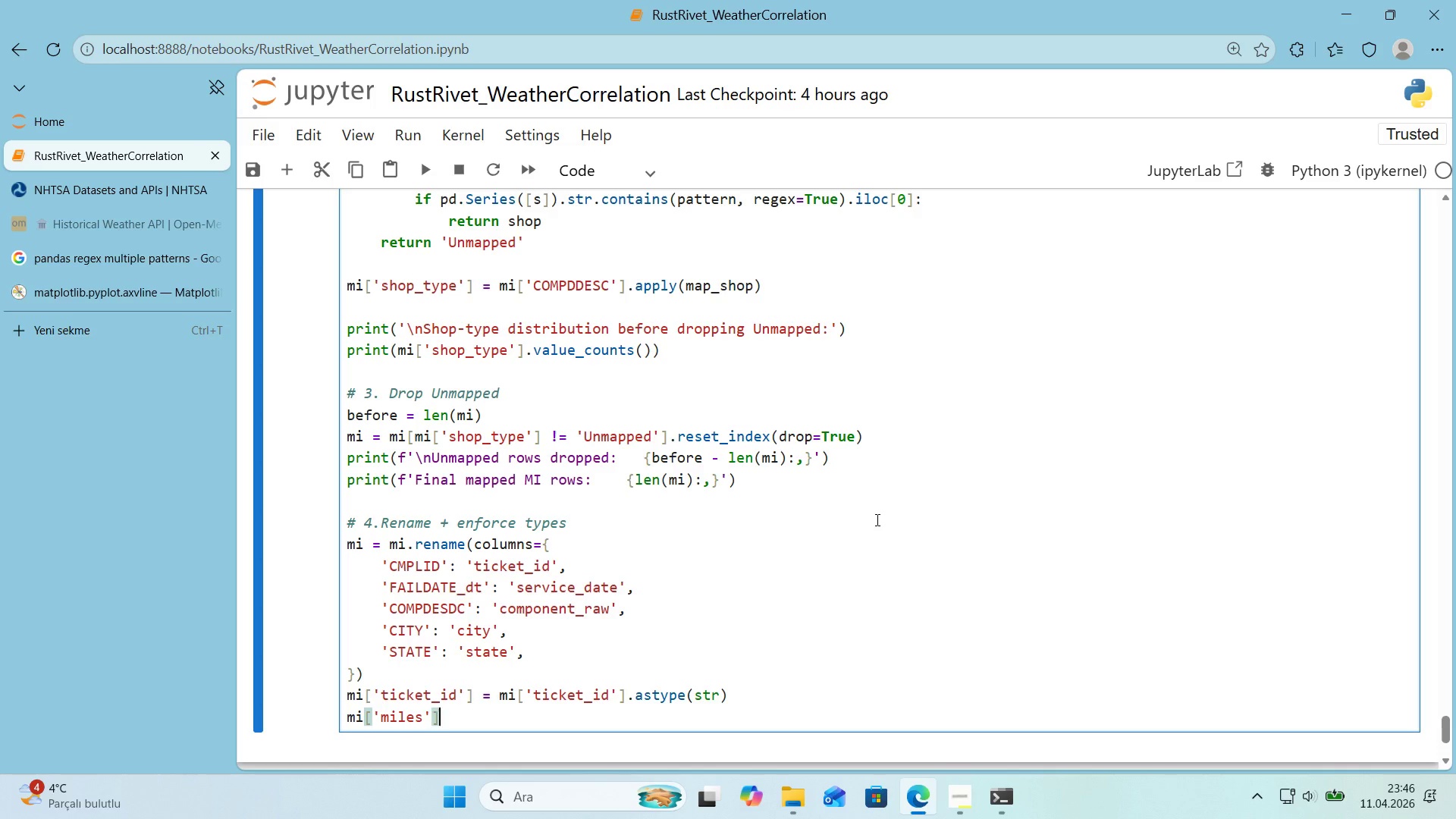 
key(ArrowRight)
 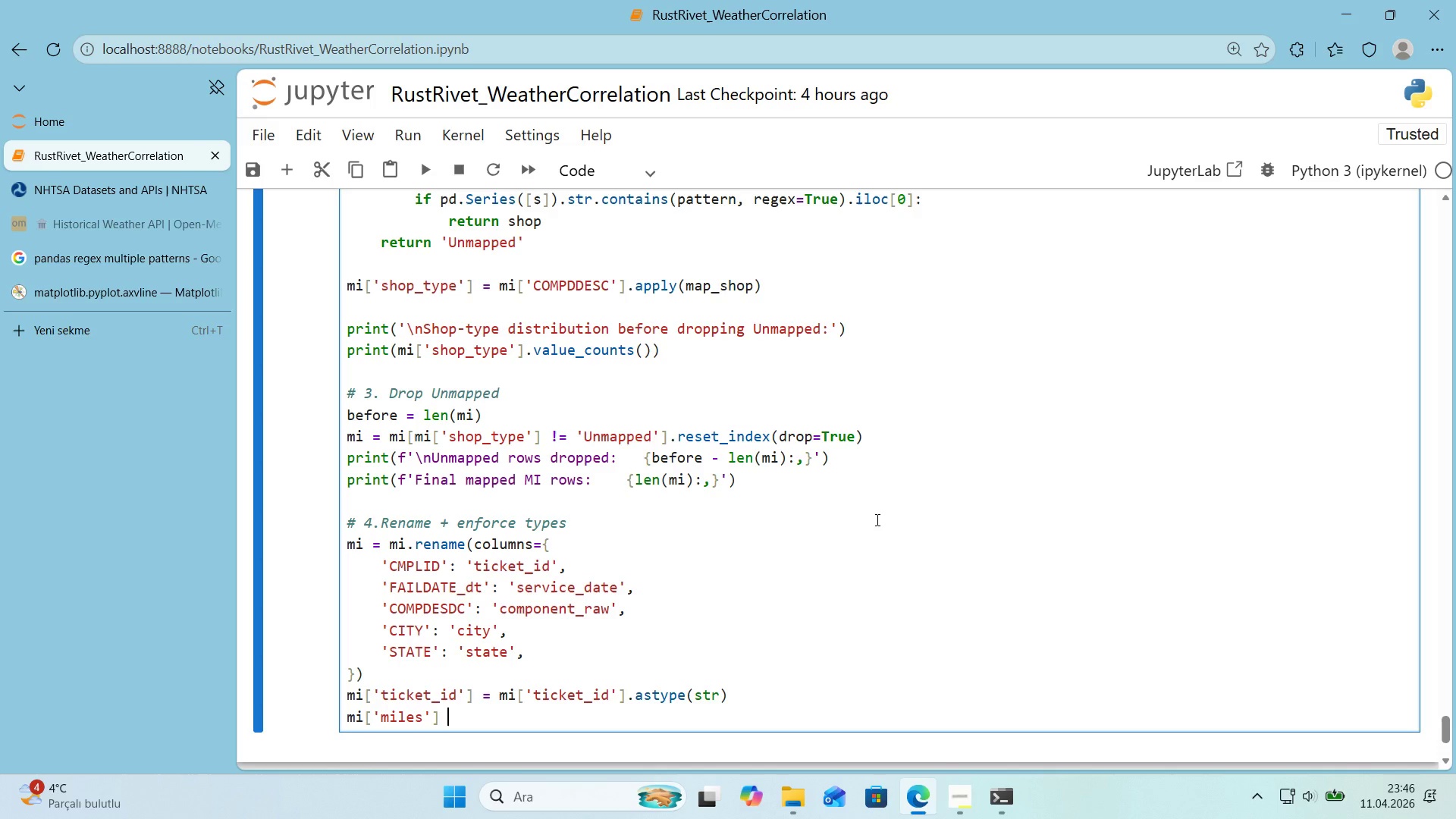 
type( ) pd.to_numer'c*()
 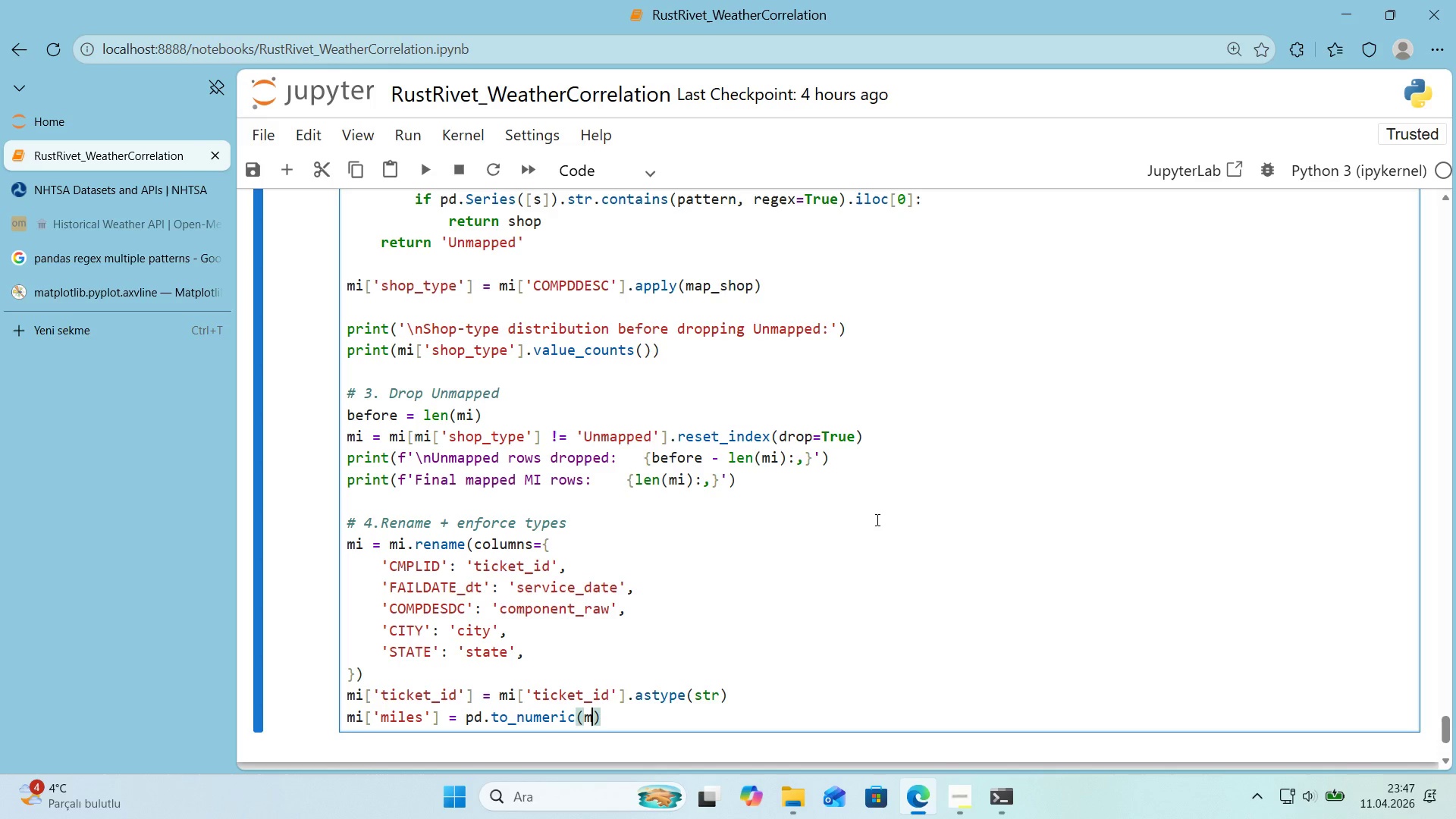 
 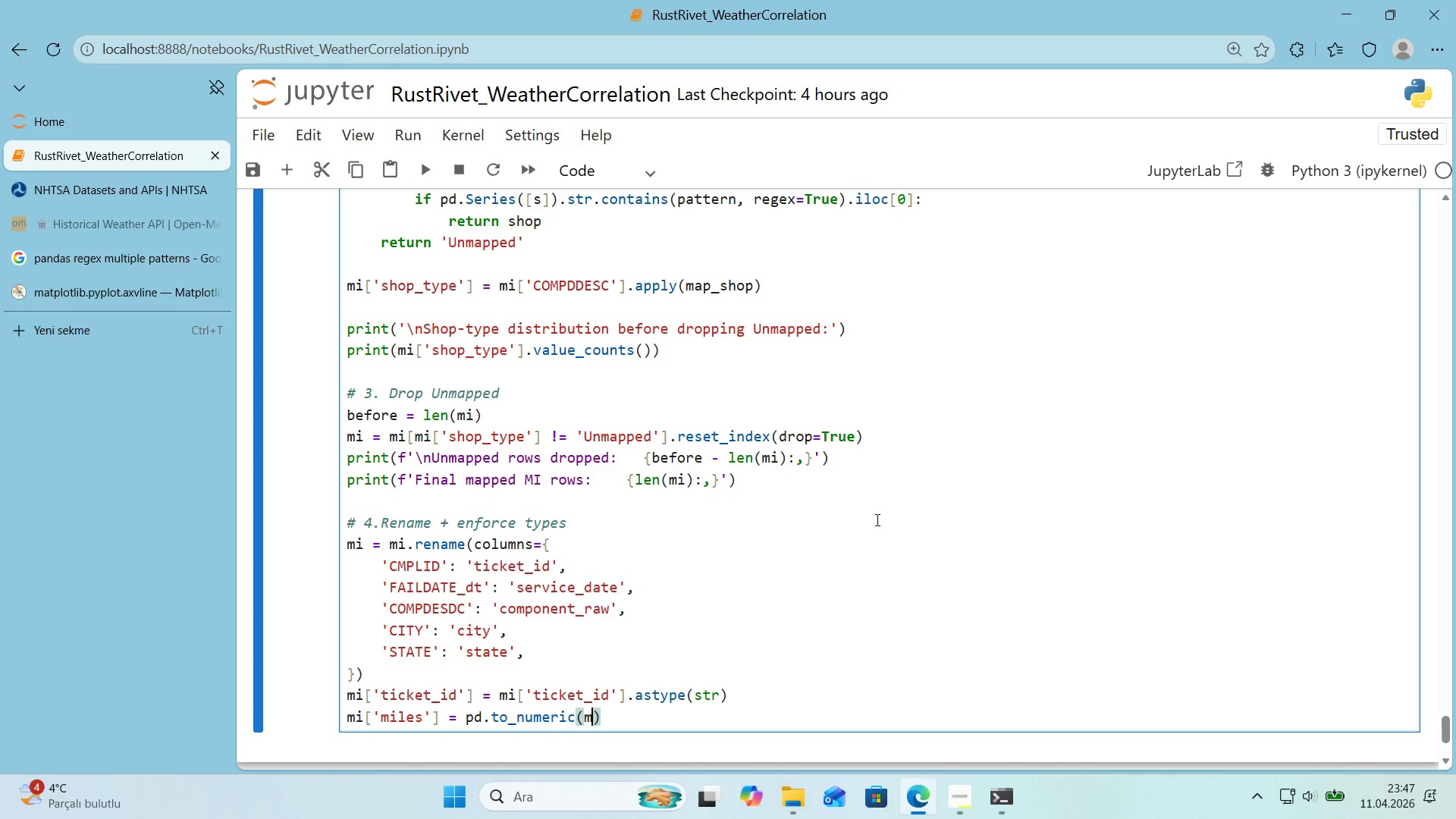 
key(ArrowLeft)
 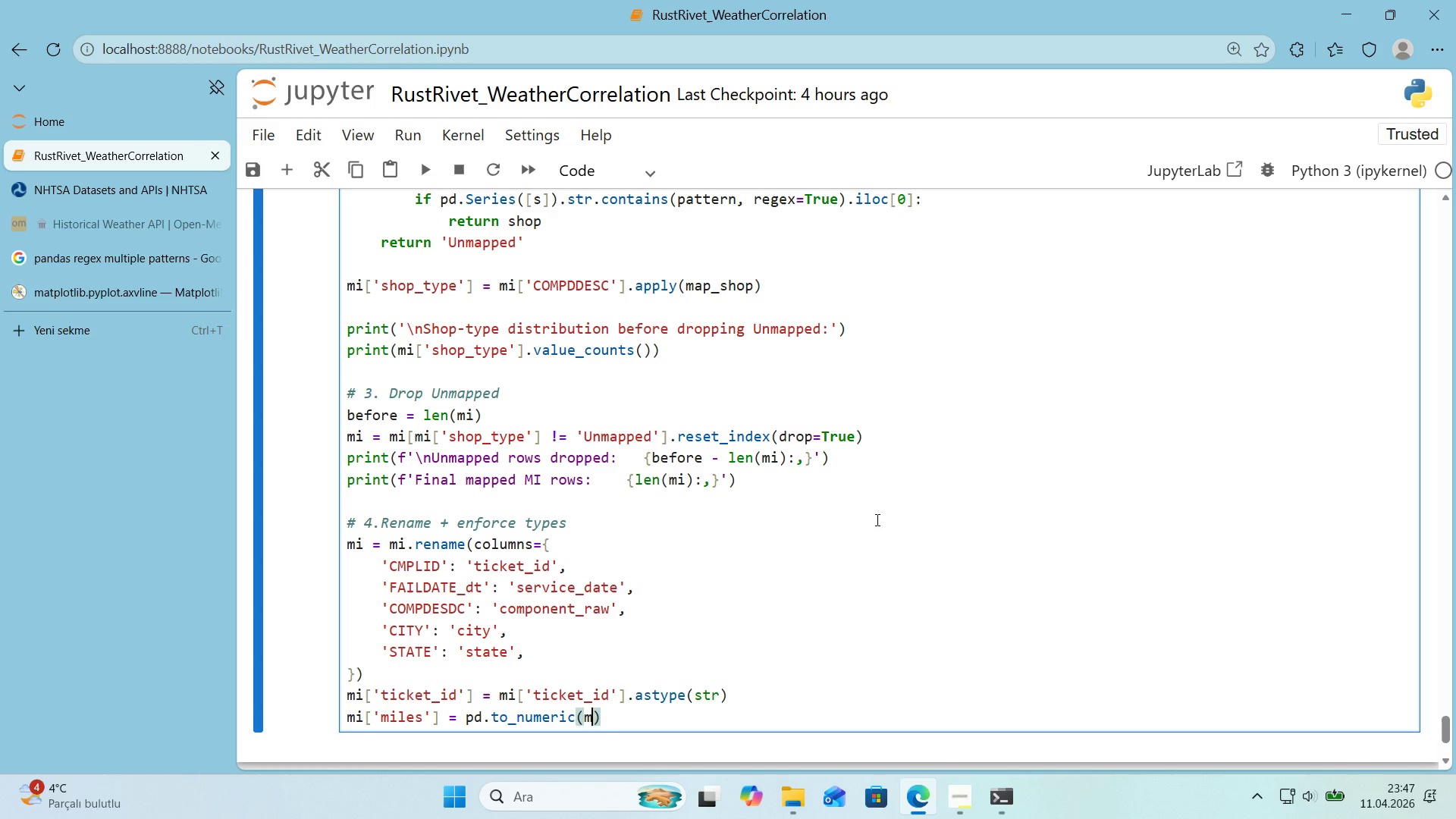 
key(M)
 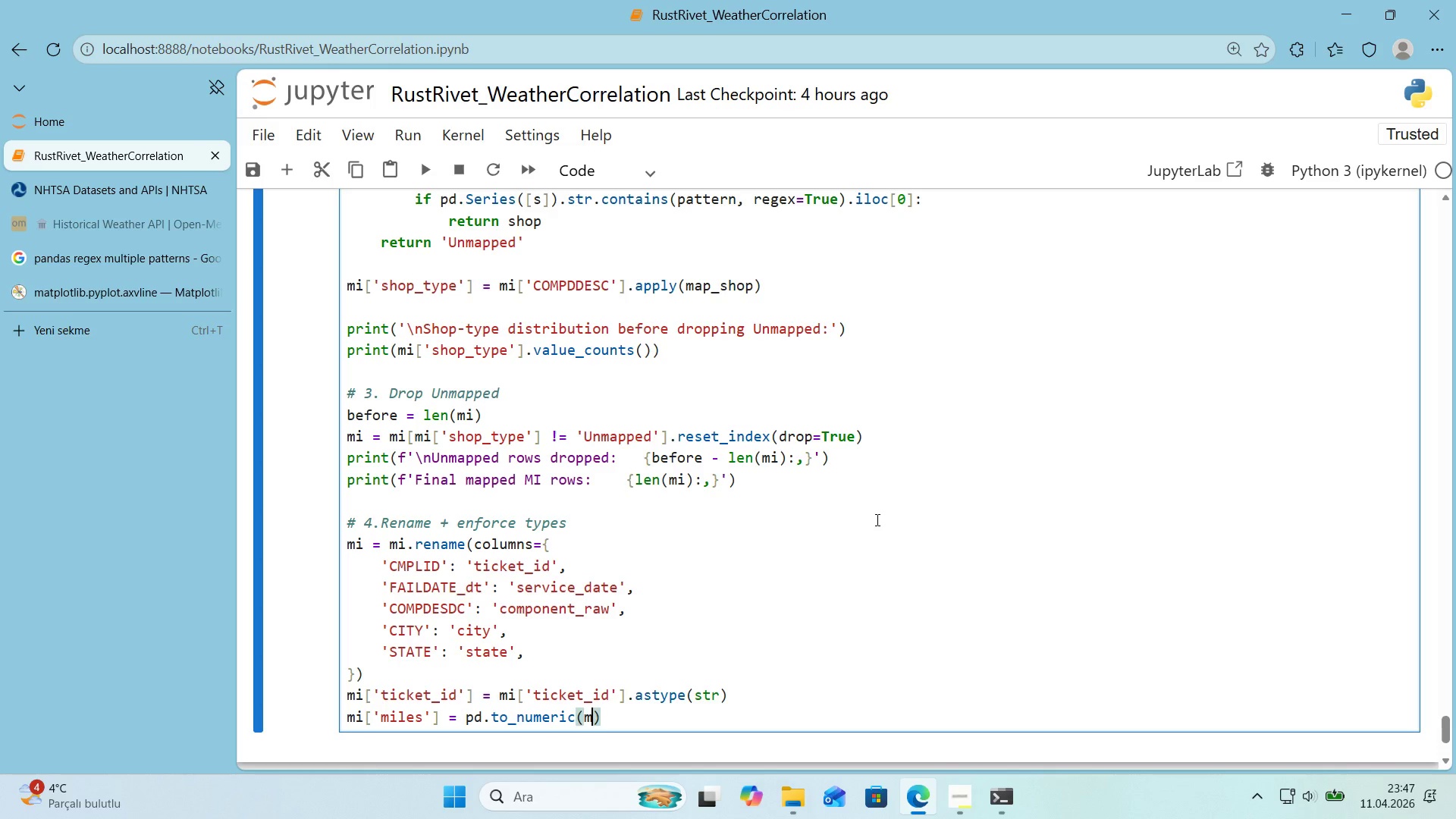 
key(Quote)
 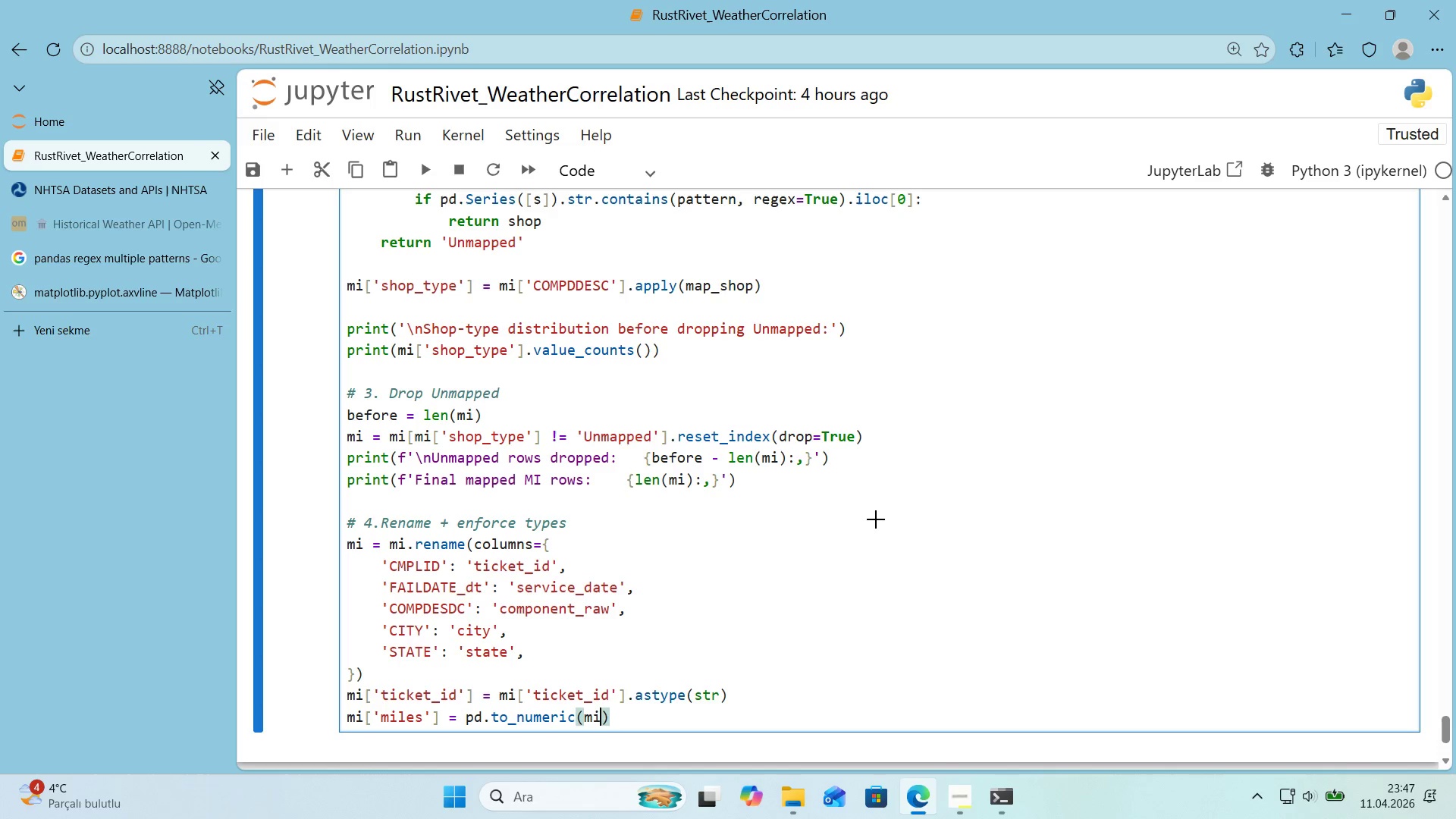 
key(Alt+Control+7)
 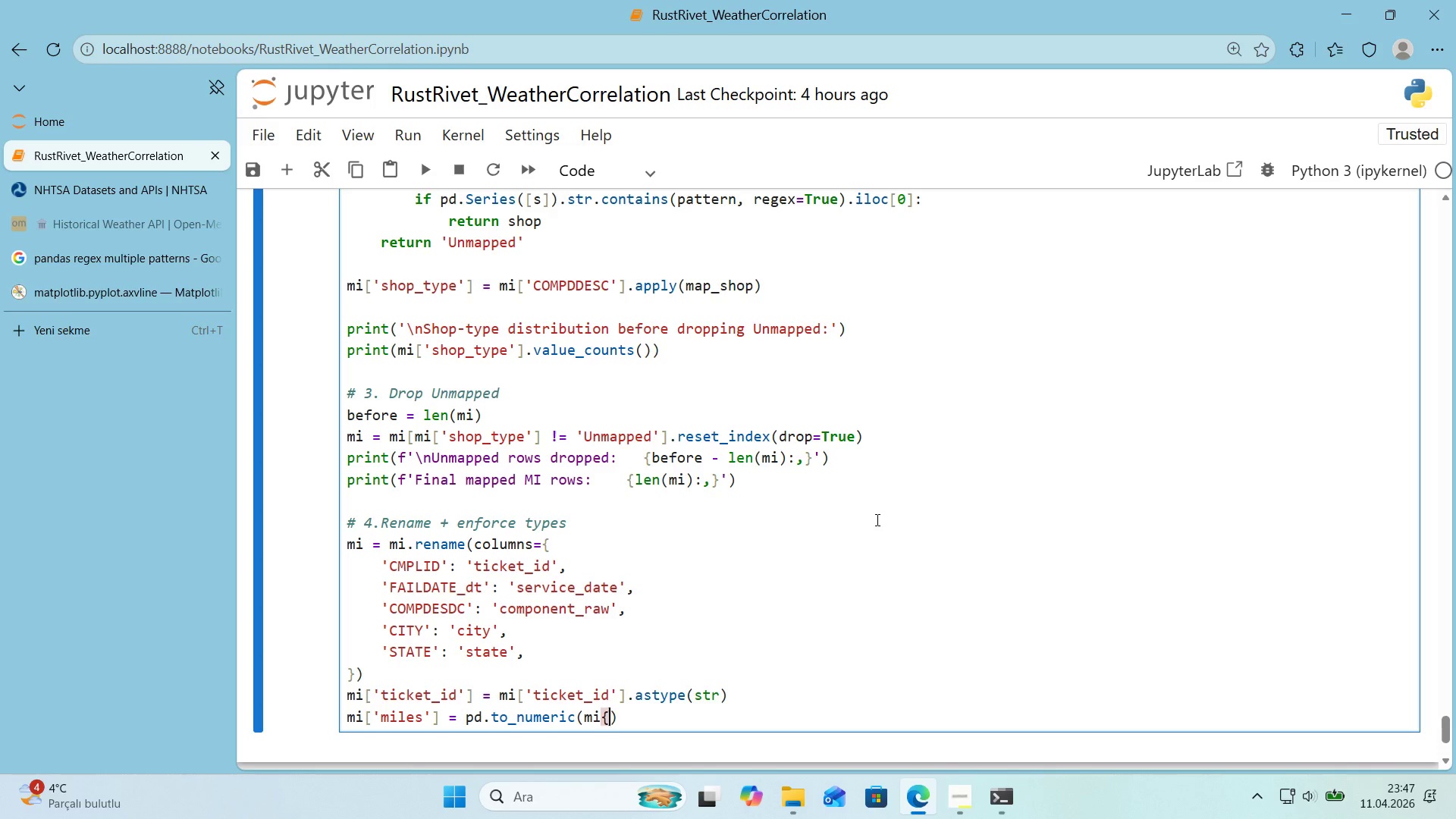 
key(Backspace)
 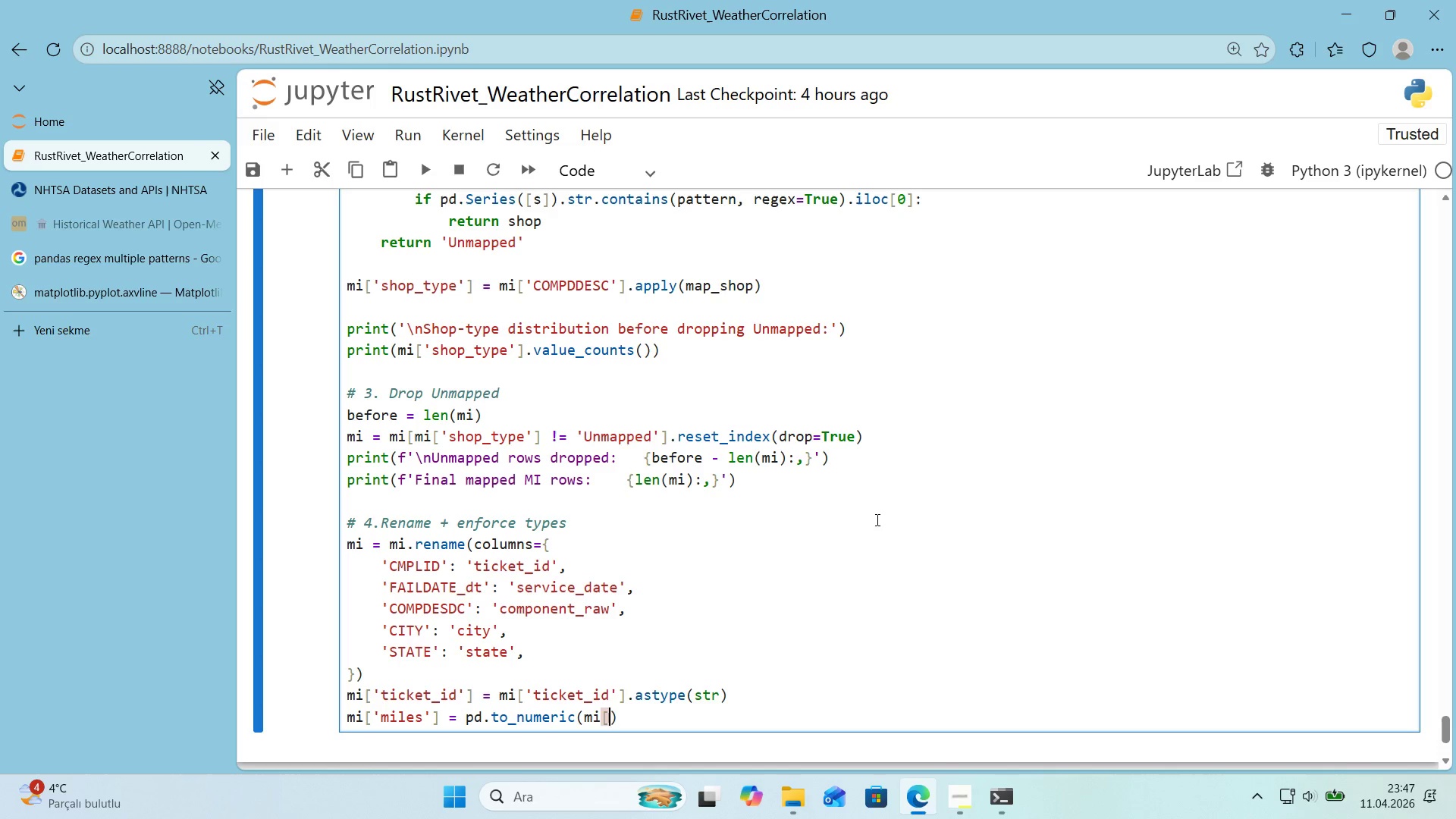 
key(Alt+Control+8)
 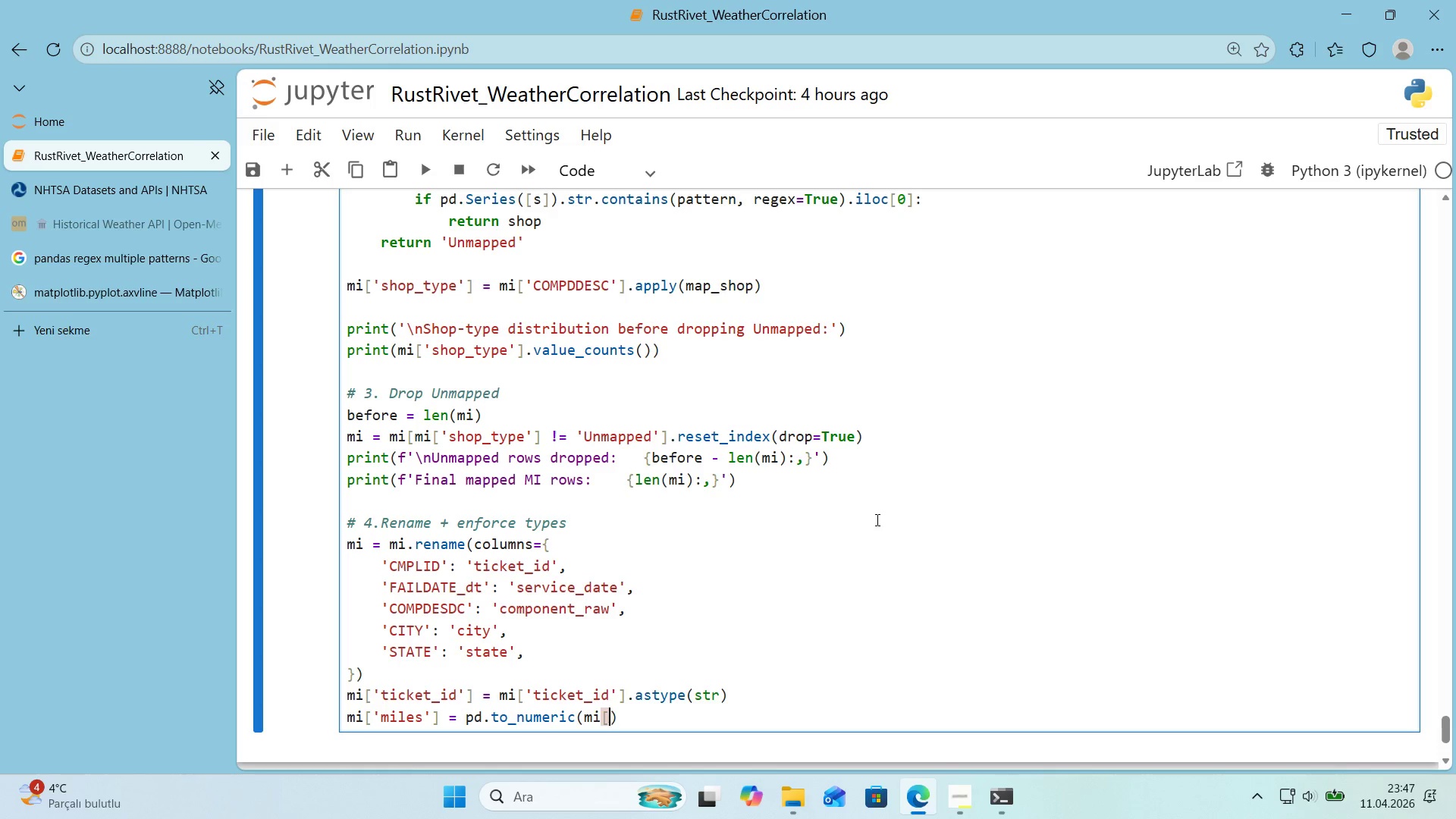 
key(Alt+Control+9)
 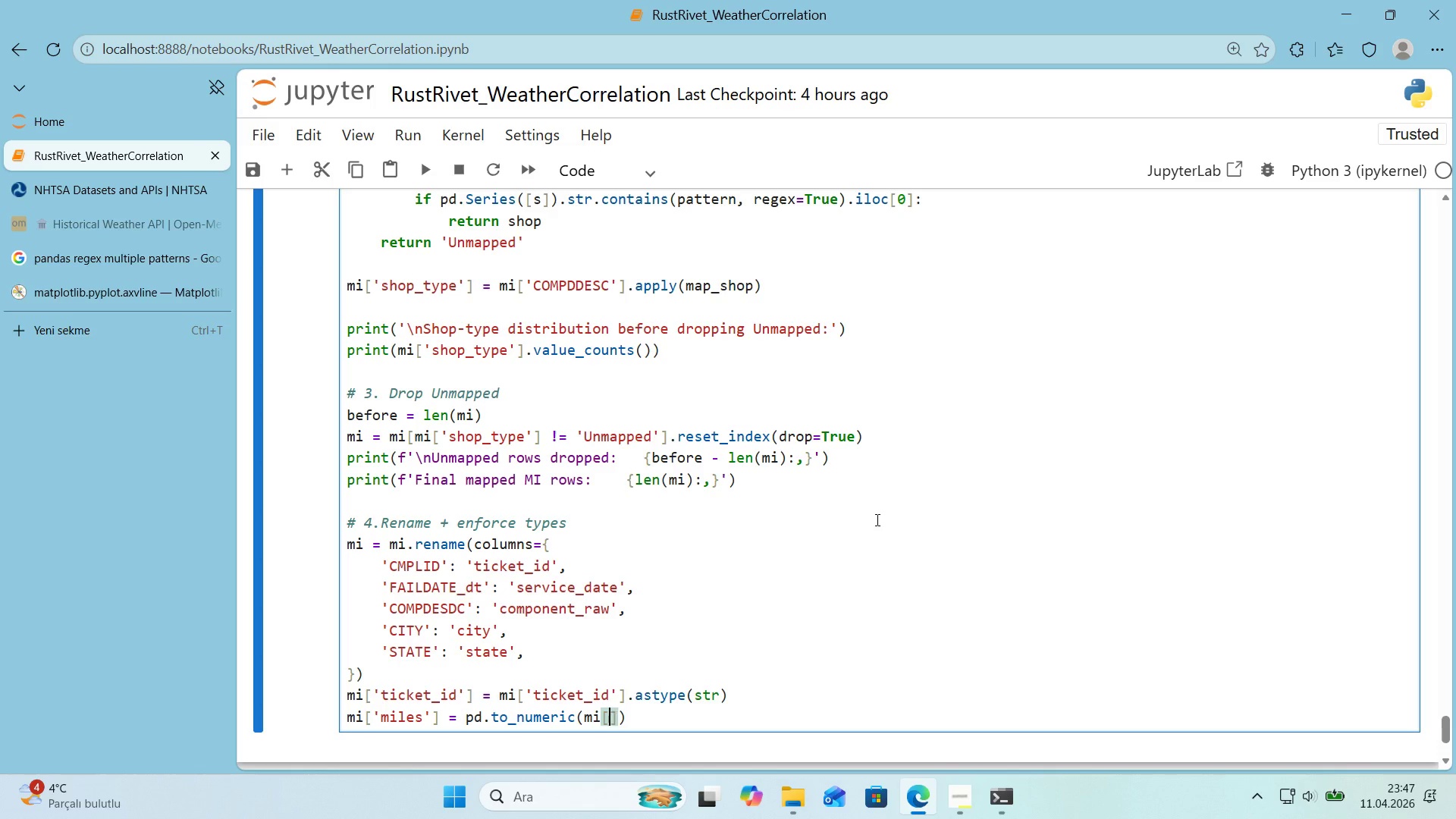 
key(ArrowLeft)
 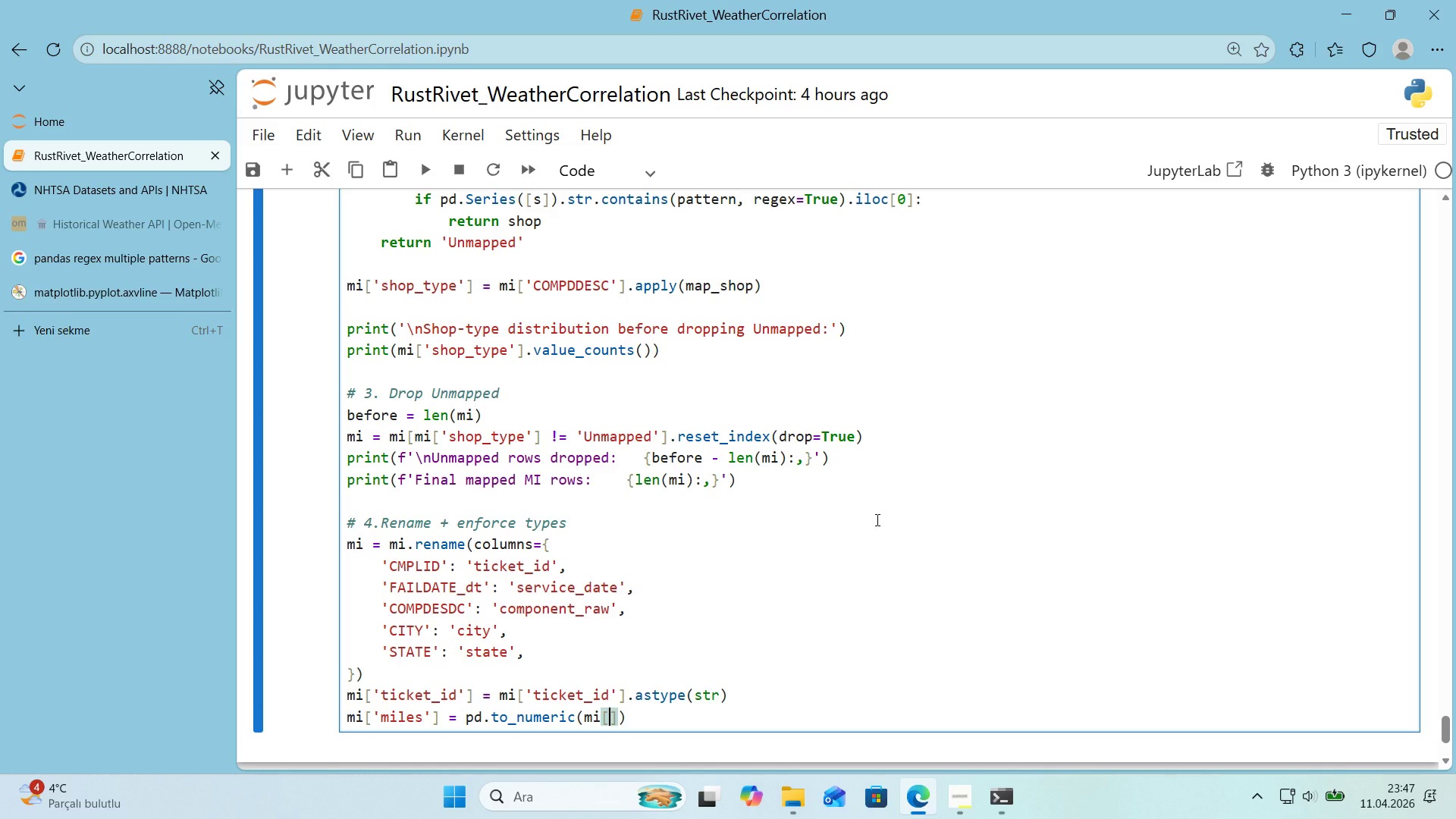 
type(@@)
 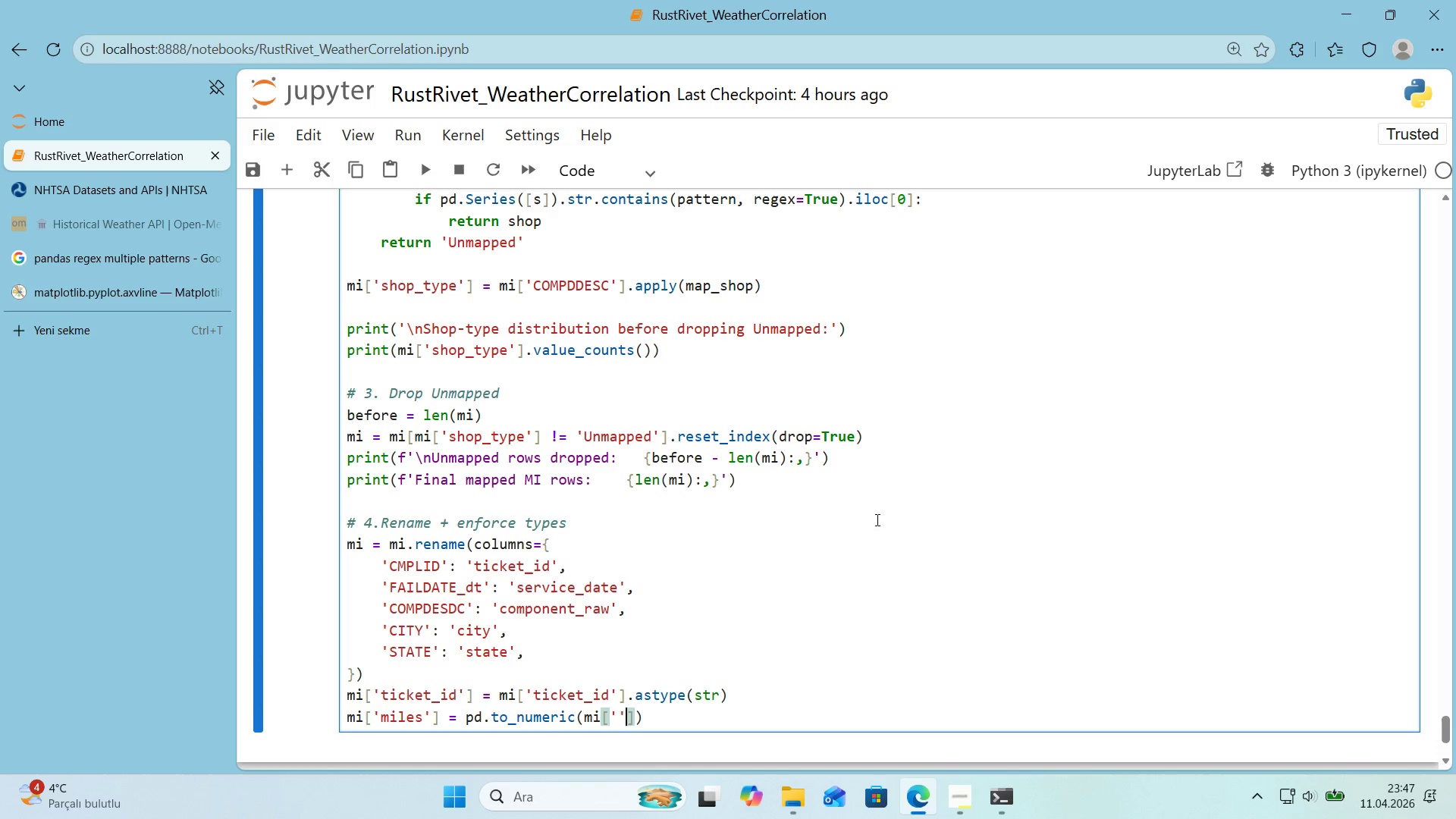 
key(ArrowLeft)
 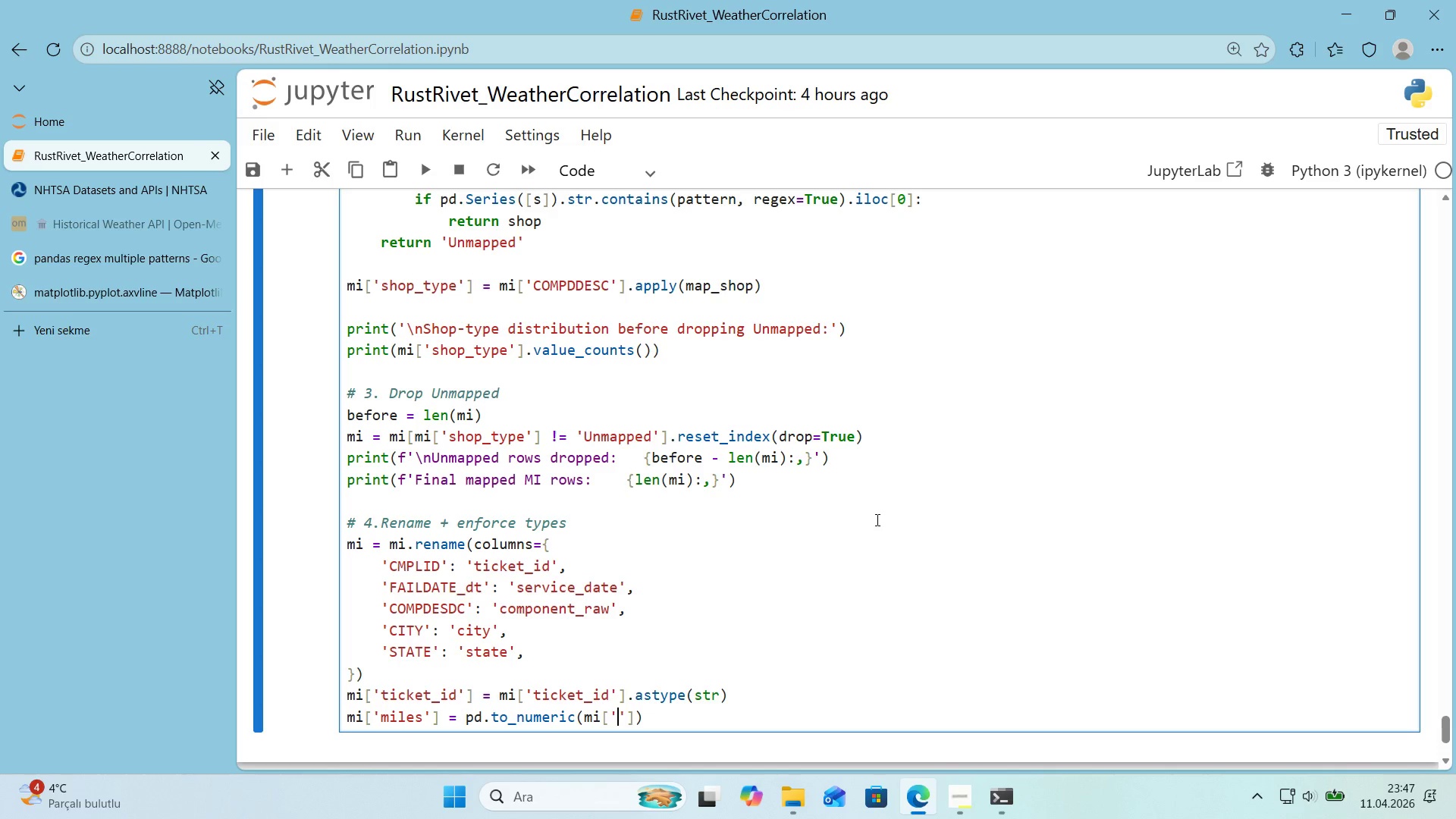 
type(MILES)
 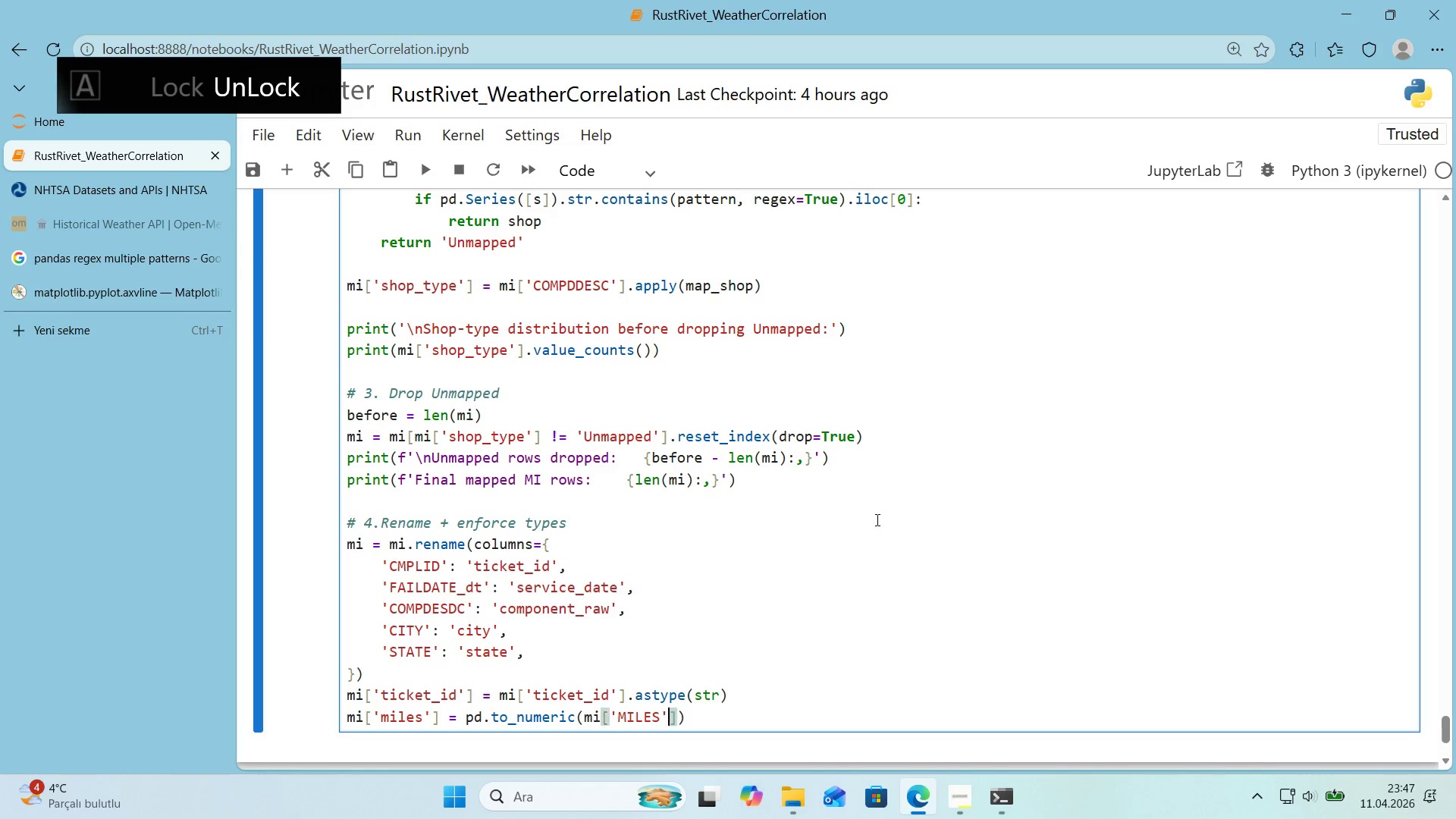 
key(ArrowRight)
 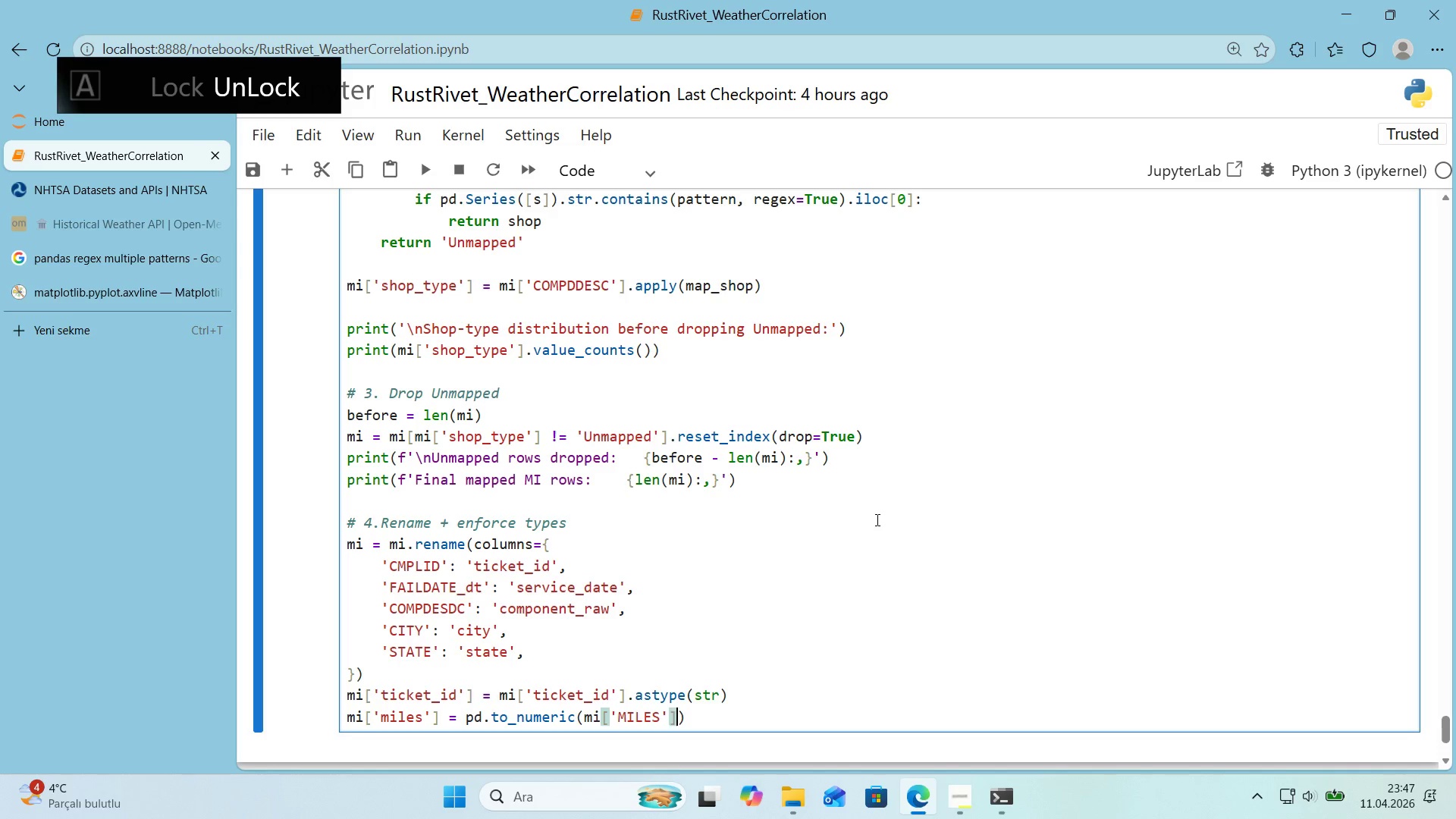 
key(ArrowRight)
 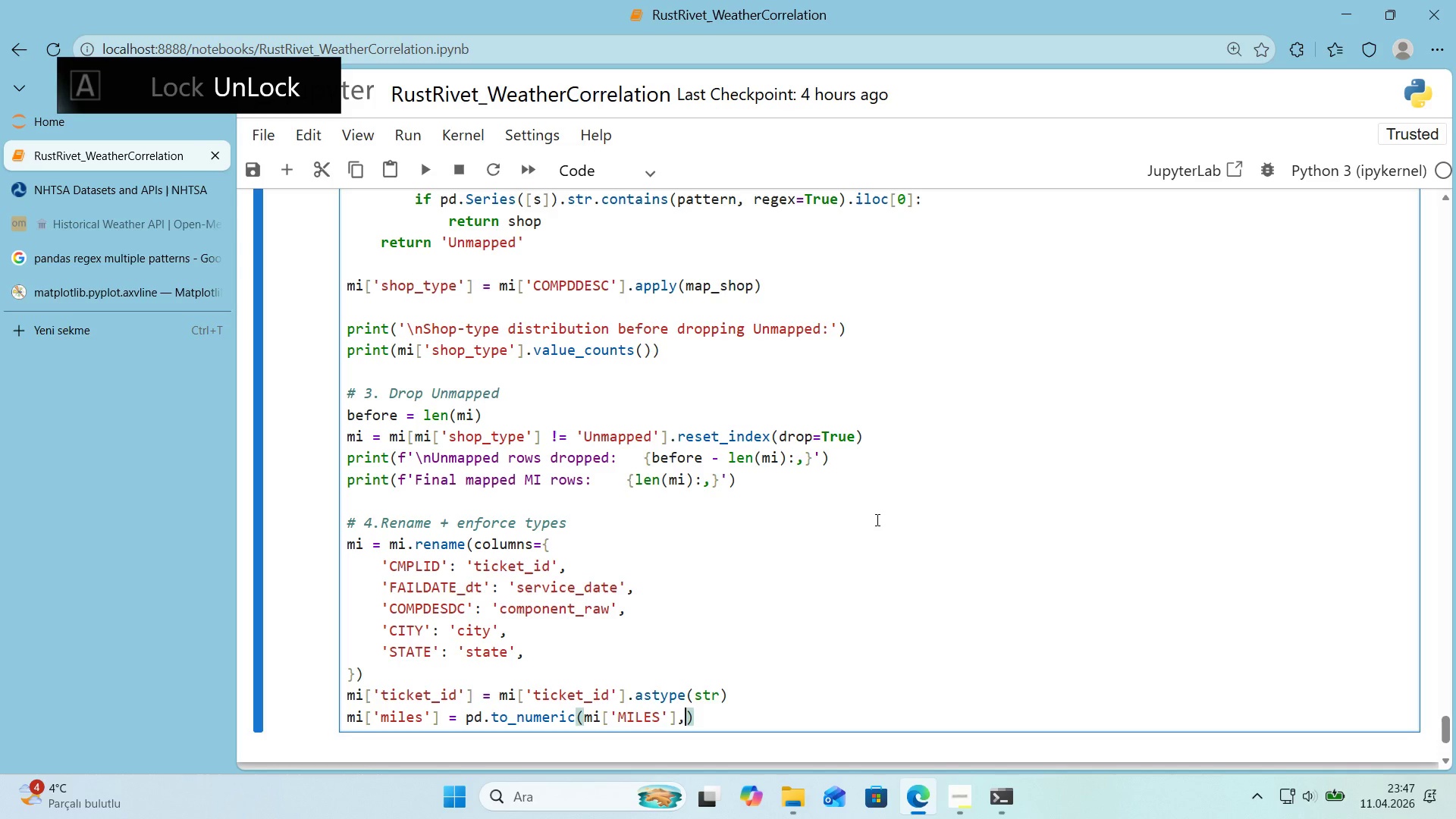 
type(, ero)
key(Backspace)
type(rors)@@)
 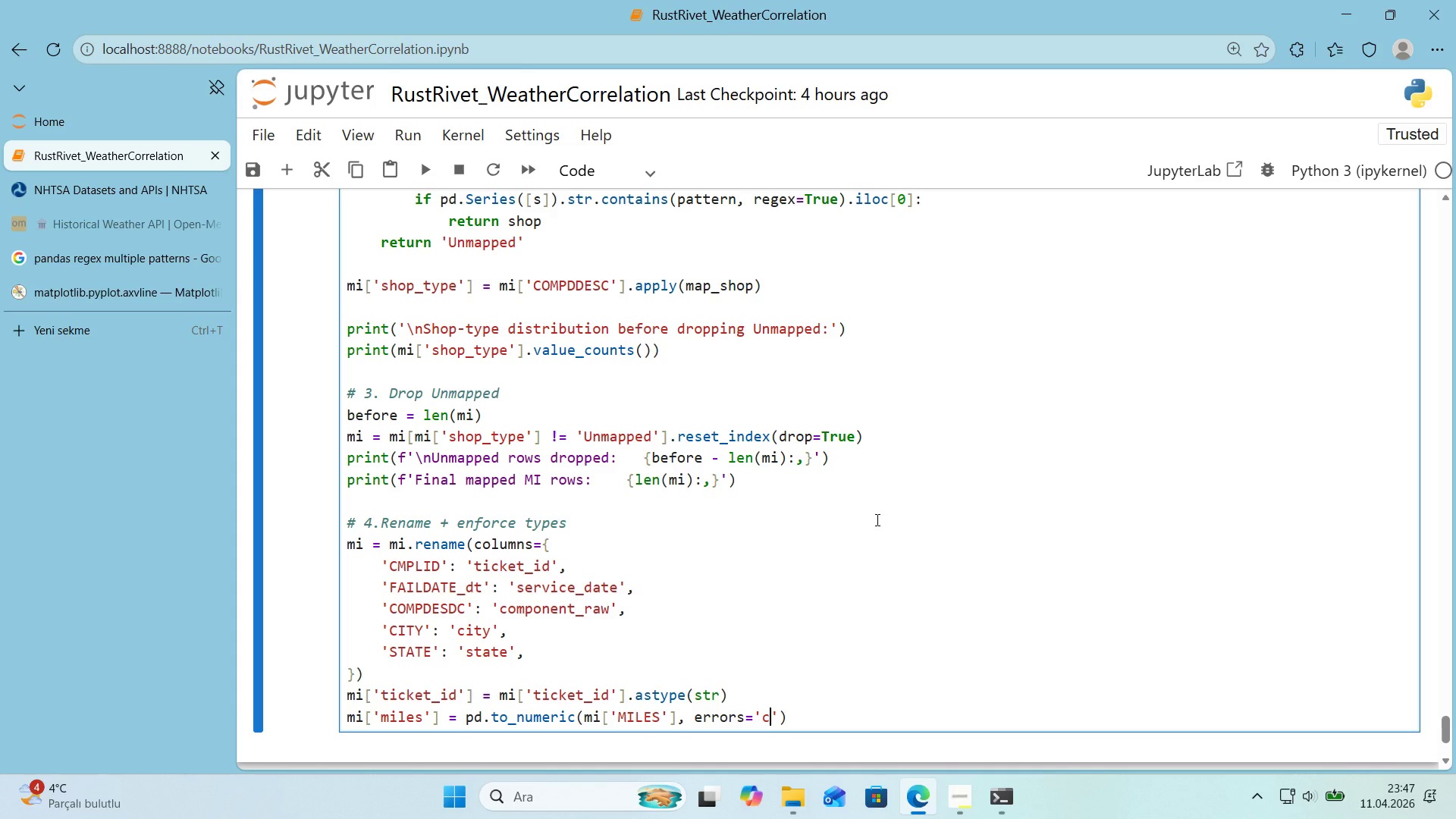 
 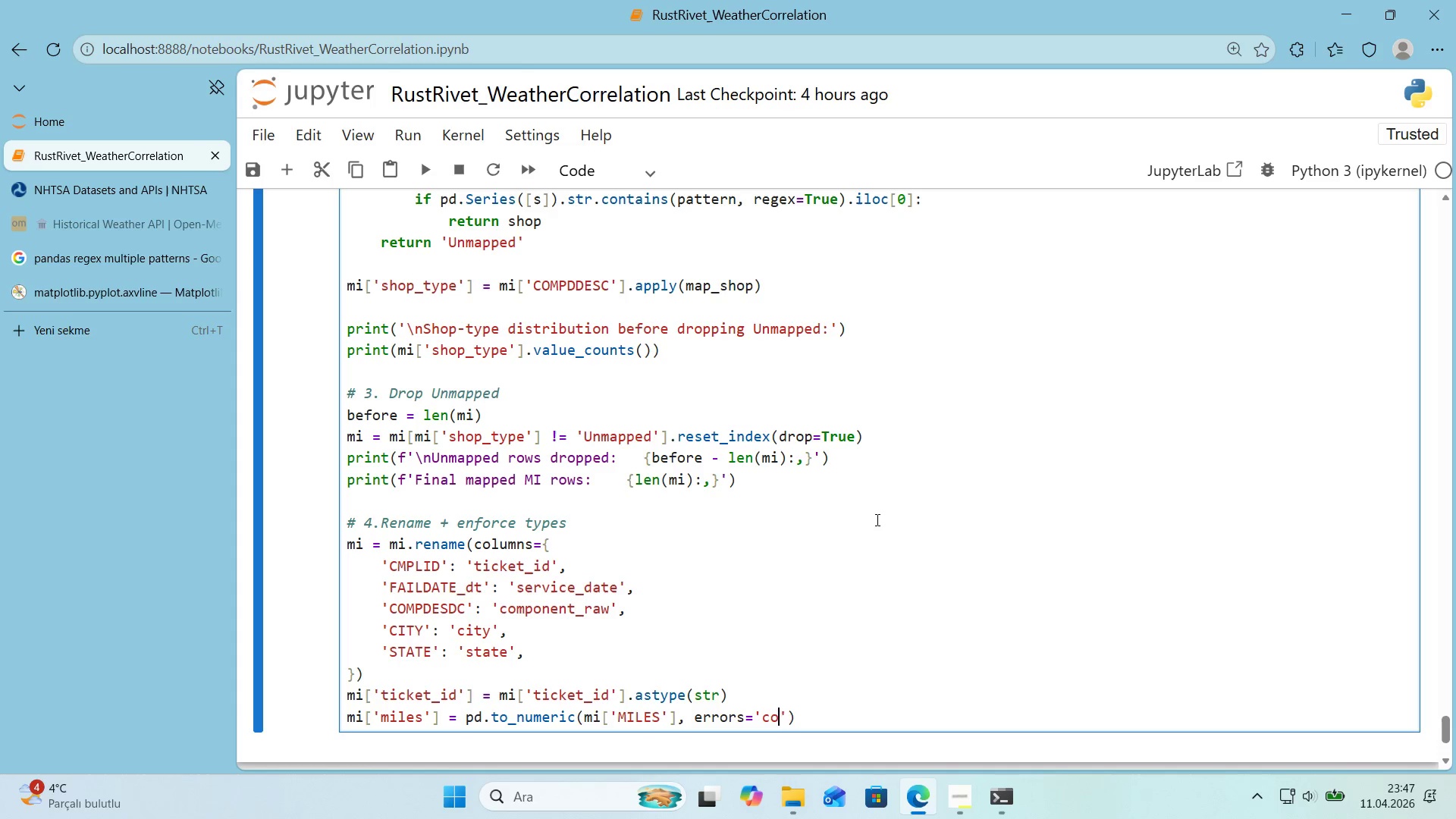 
key(ArrowLeft)
 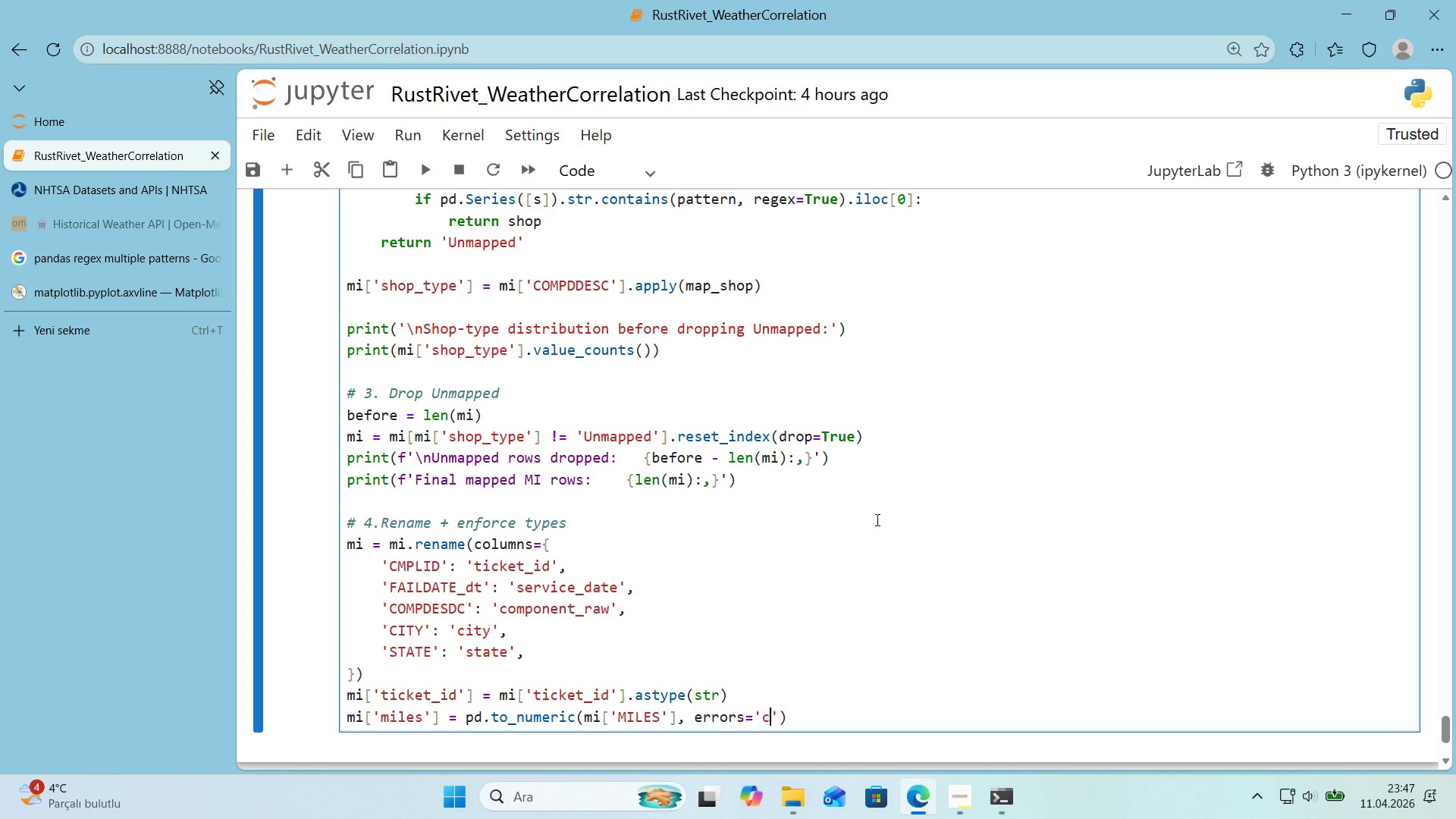 
type(coerce)
 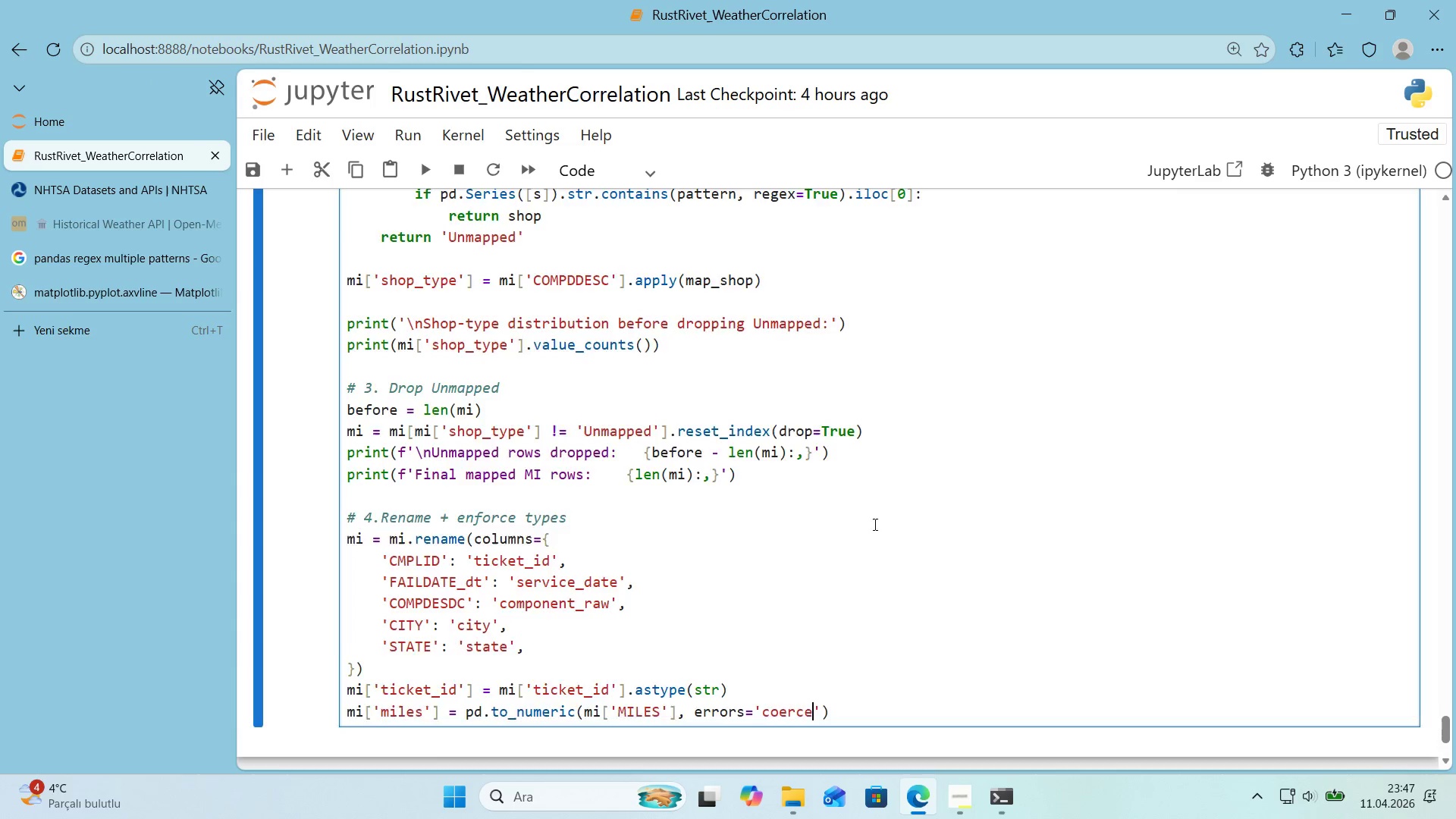 
left_click([861, 607])
 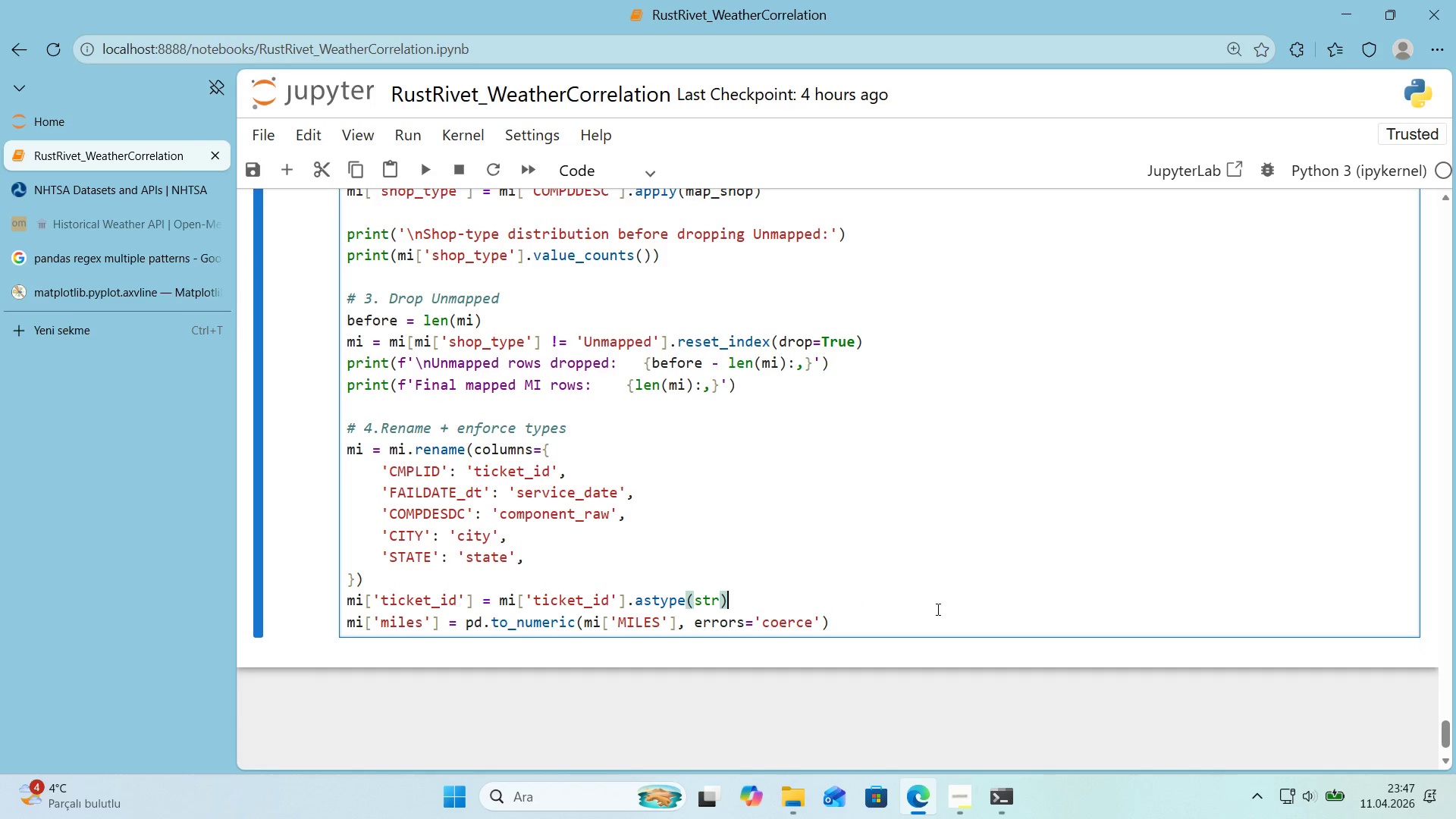 
scroll: coordinate [876, 523], scroll_direction: down, amount: 1.0
 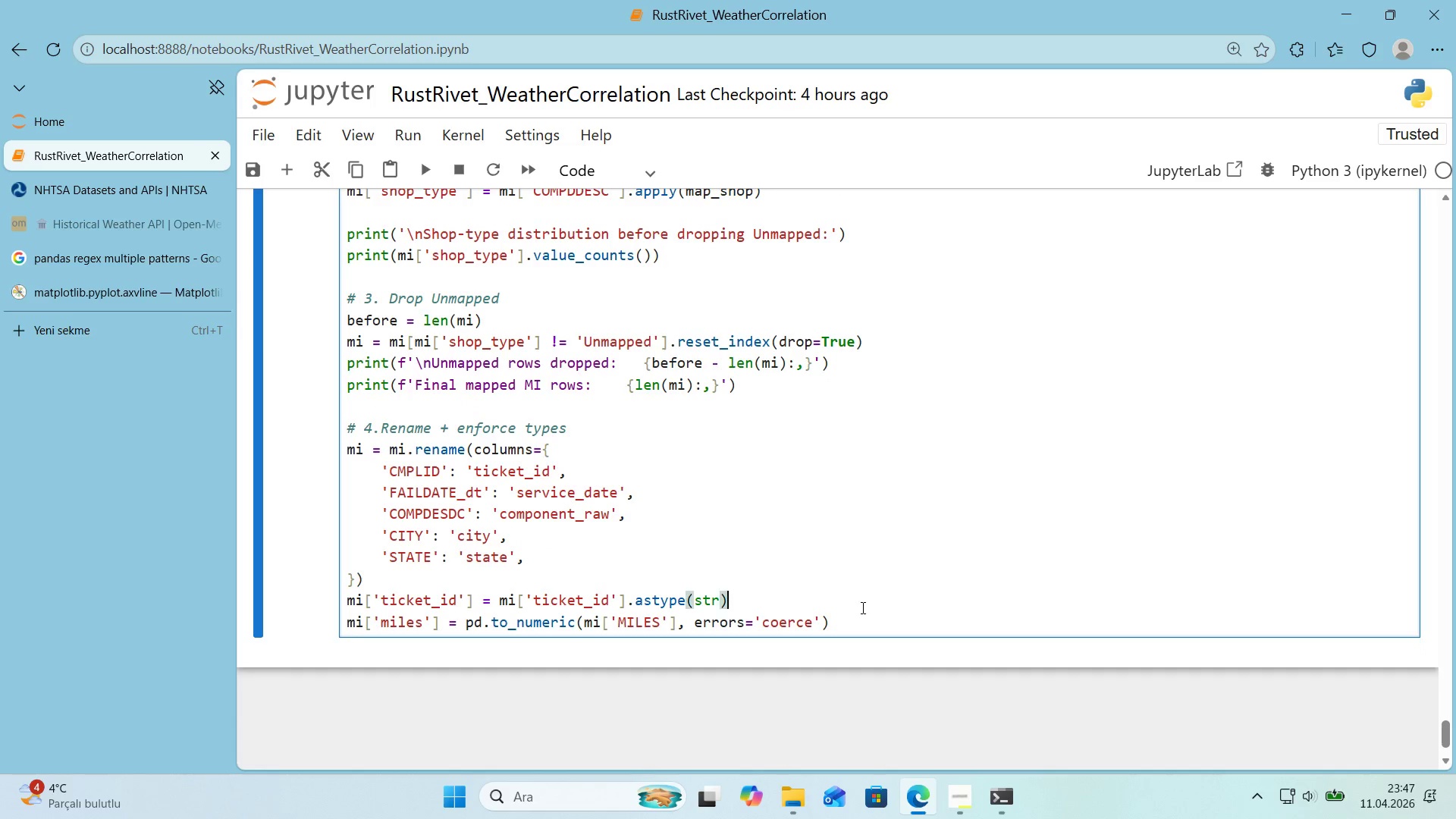 
double_click([937, 609])
 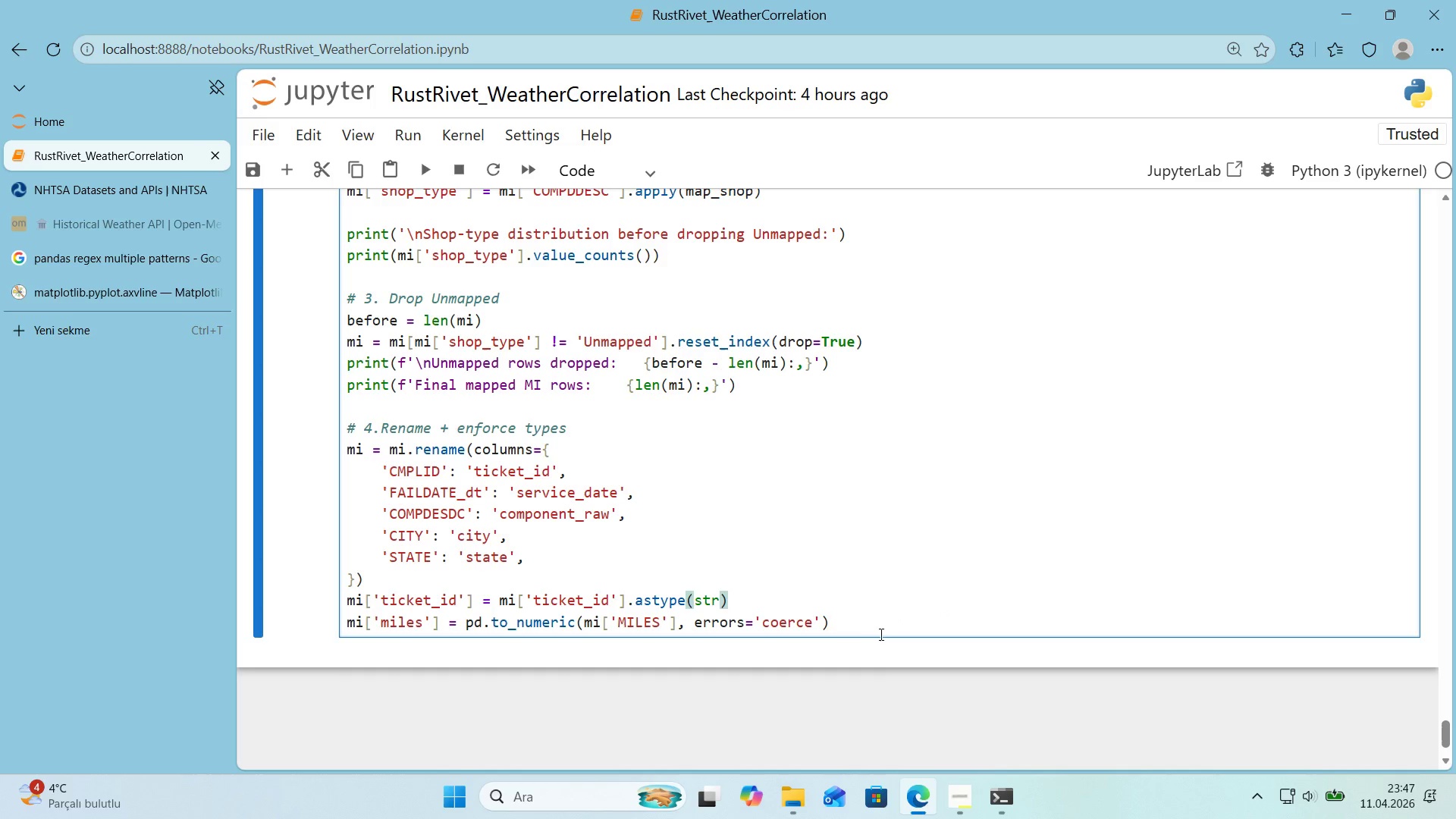 
left_click([875, 628])
 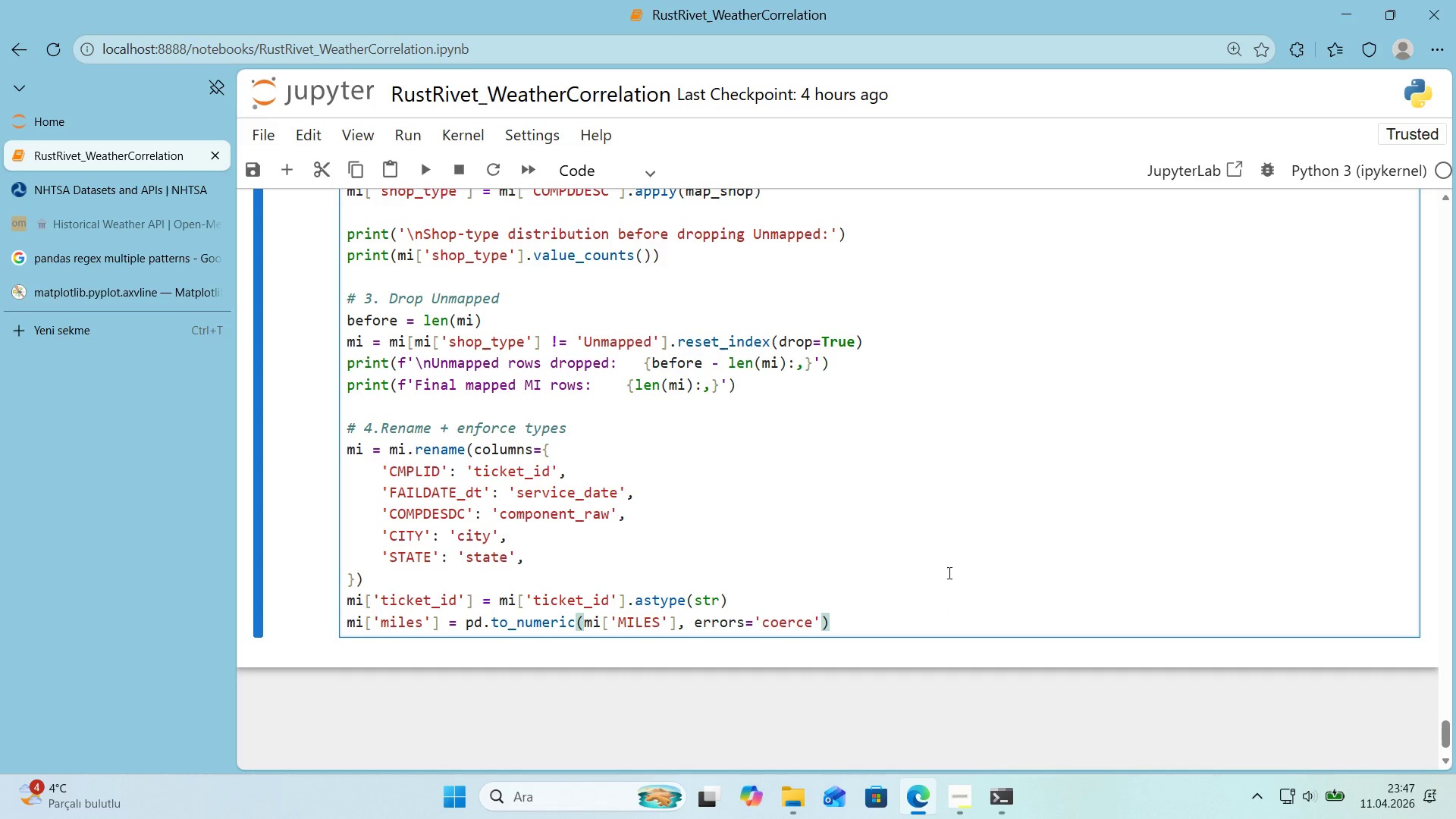 
key(Enter)
 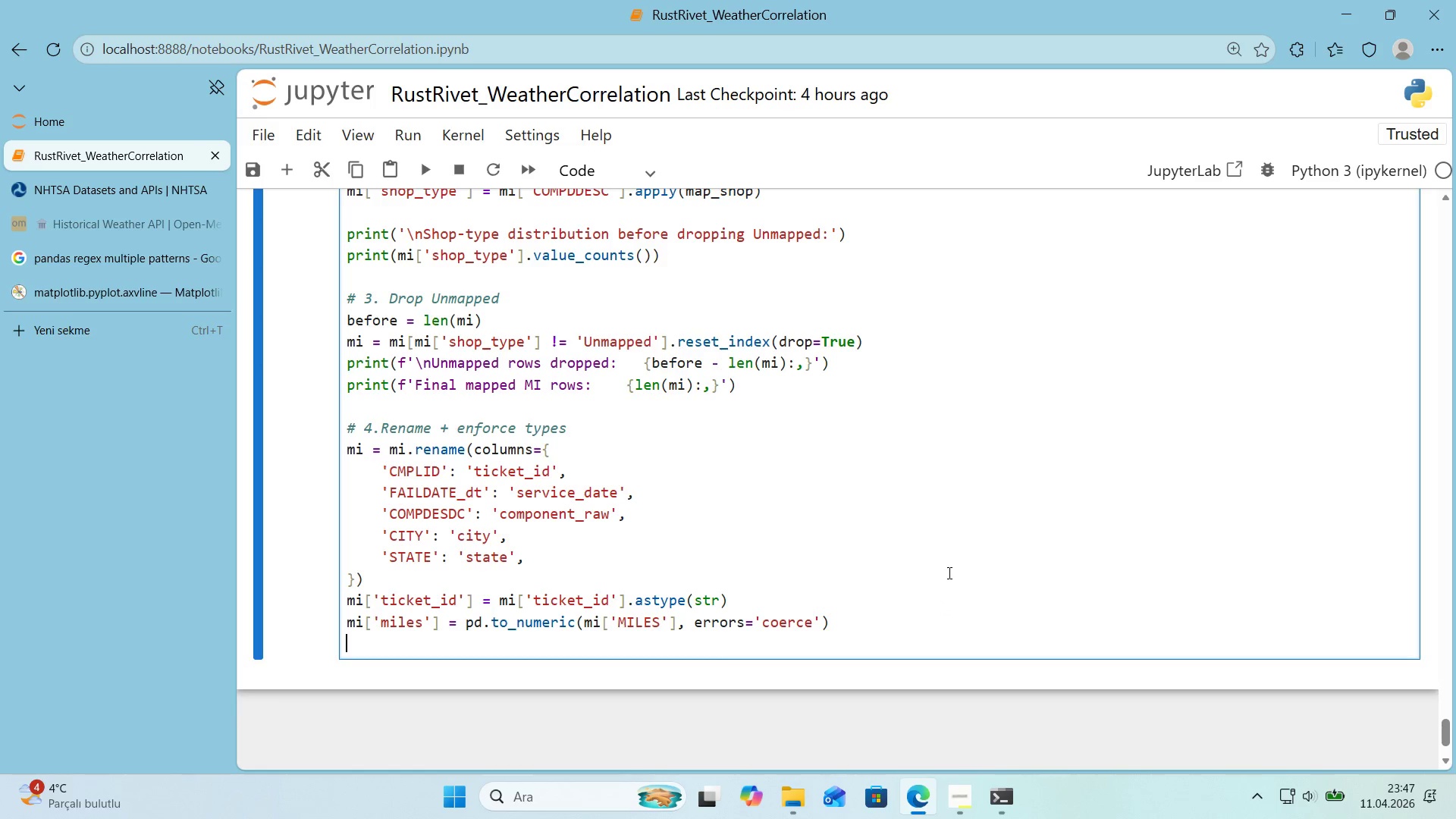 
key(Enter)
 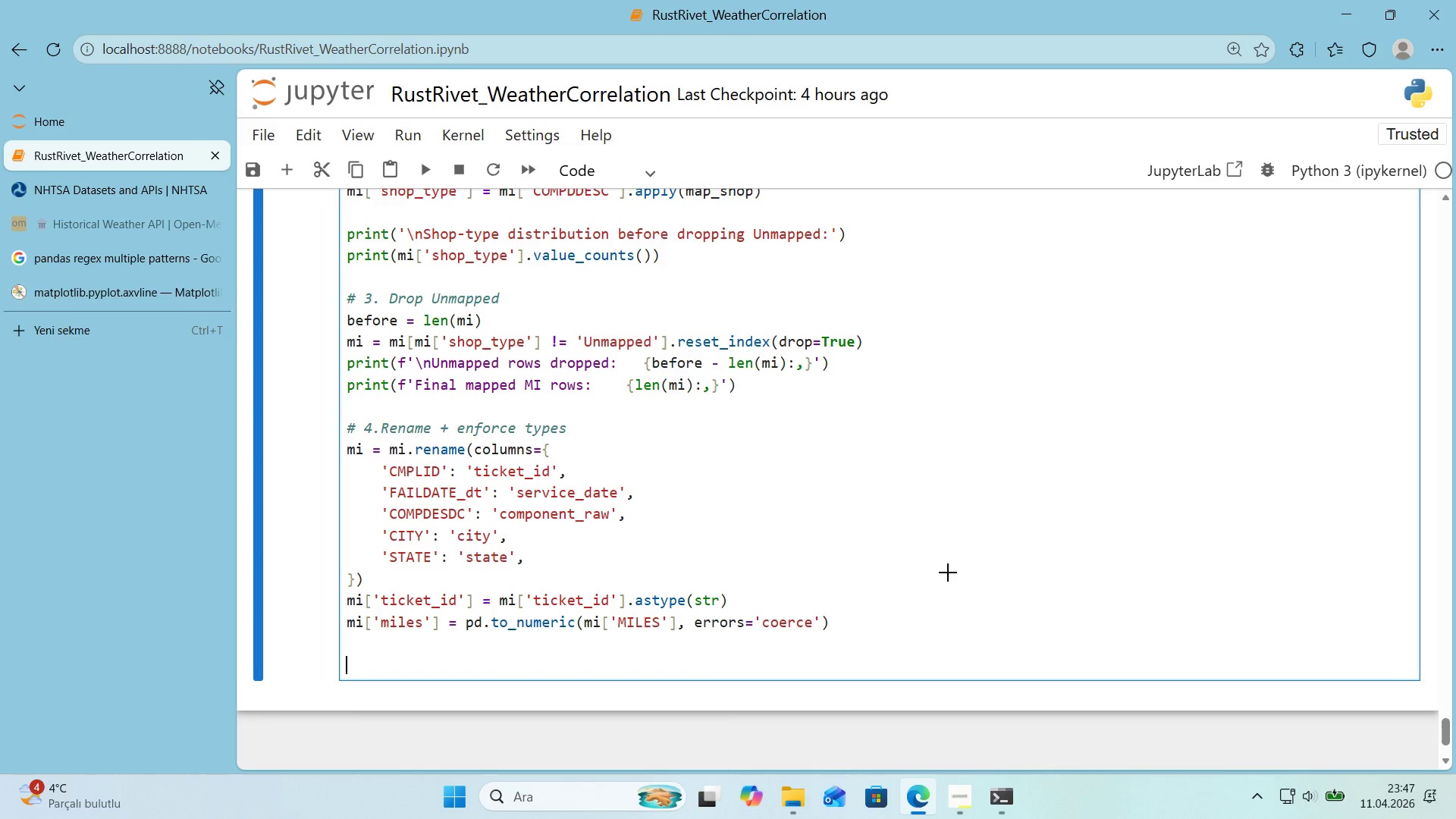 
key(Alt+Control+3)
 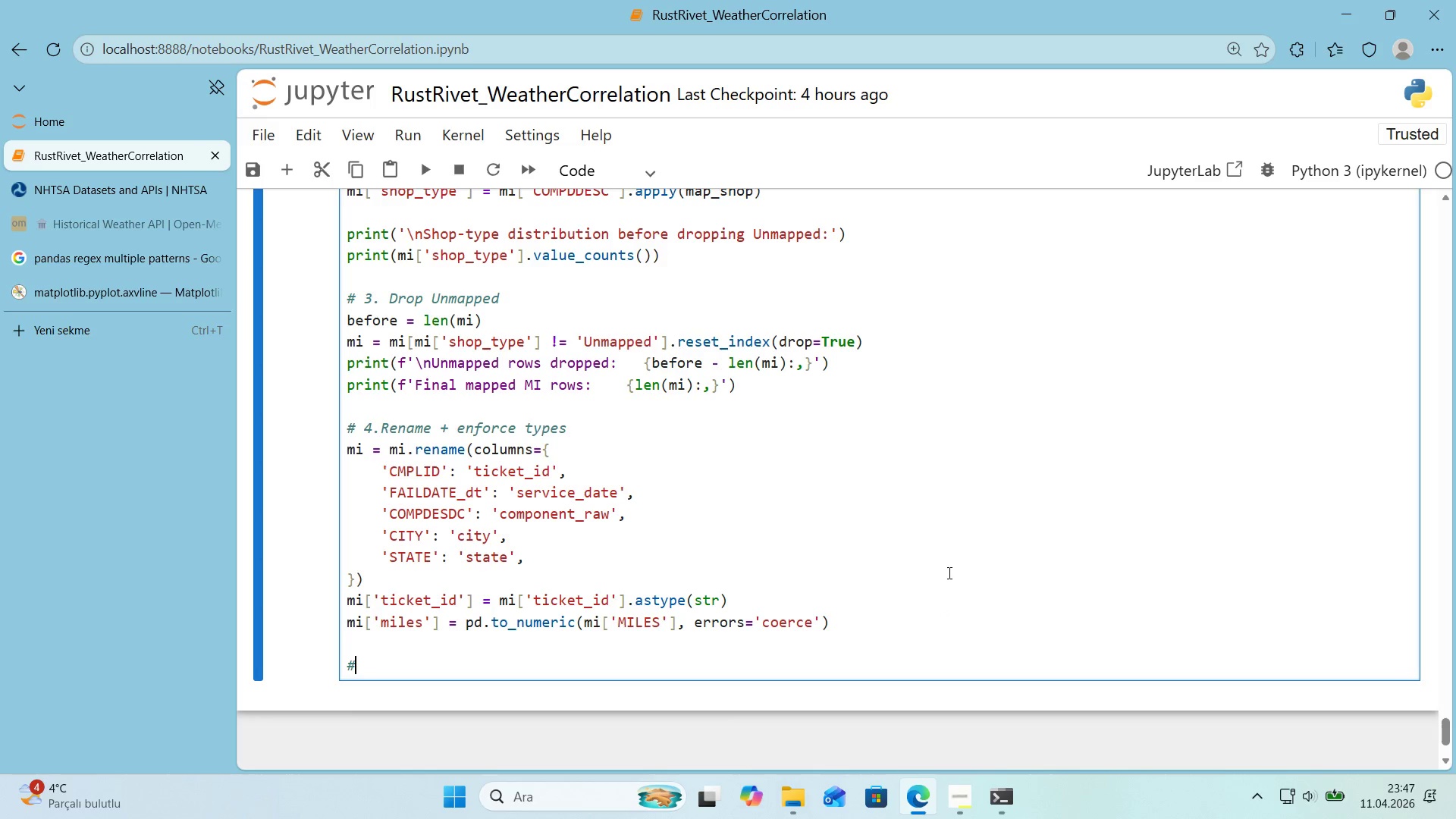 
type( Drop t)
key(Backspace)
type(exact dupl'cate t'cket_'ds )
 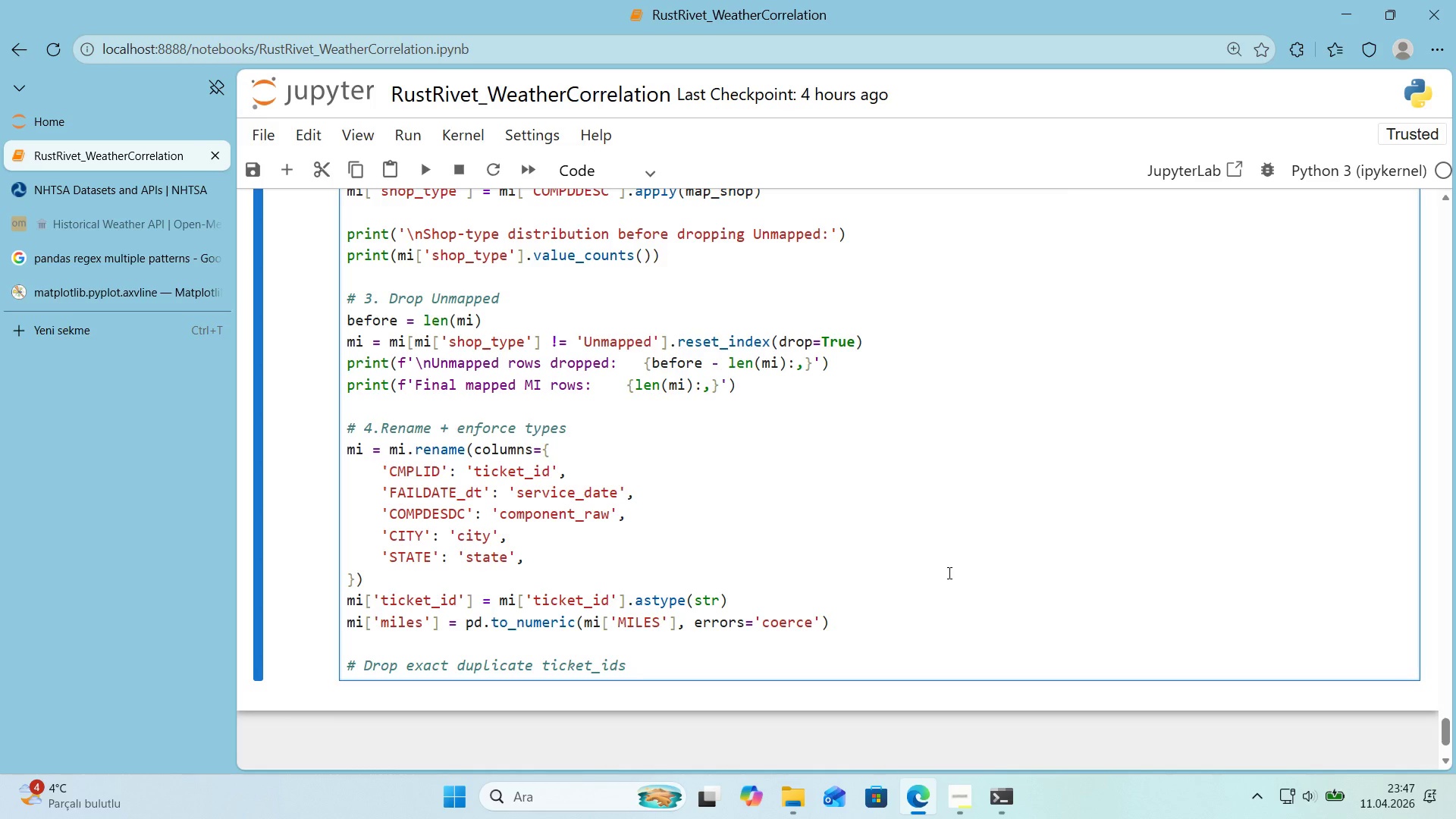 
type(*()
 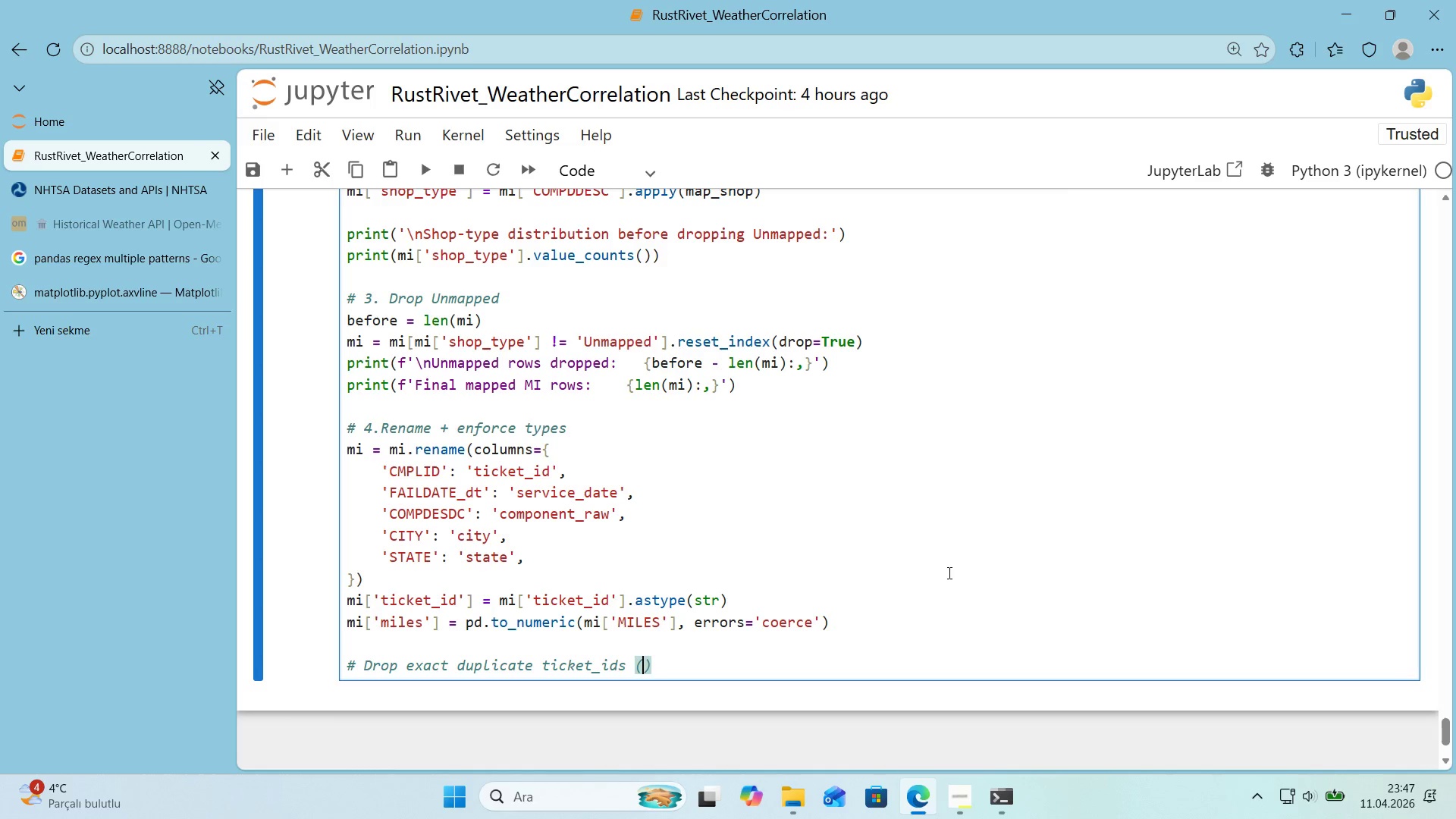 
key(ArrowLeft)
 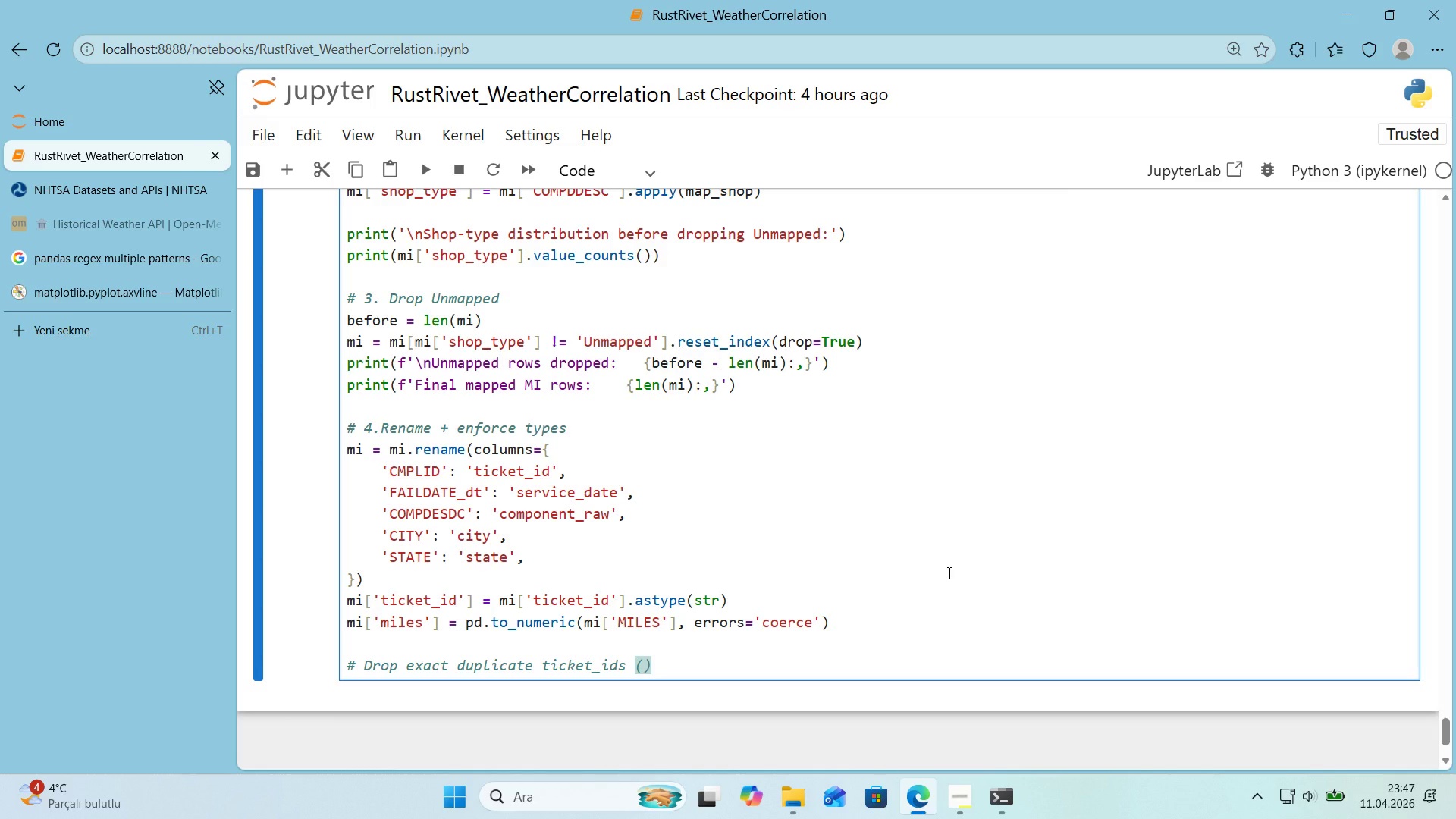 
key(ArrowRight)
 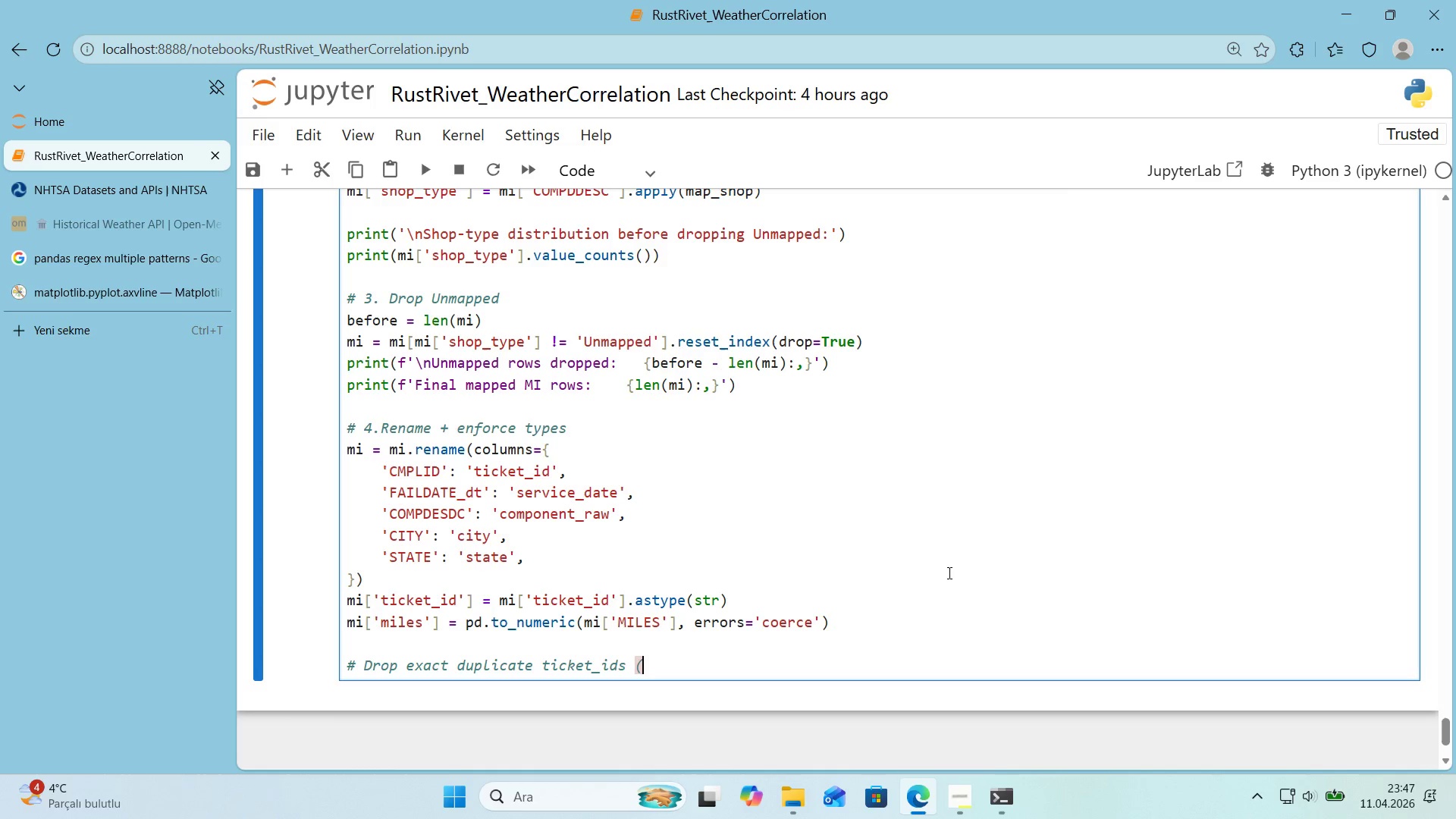 
key(Backspace)
 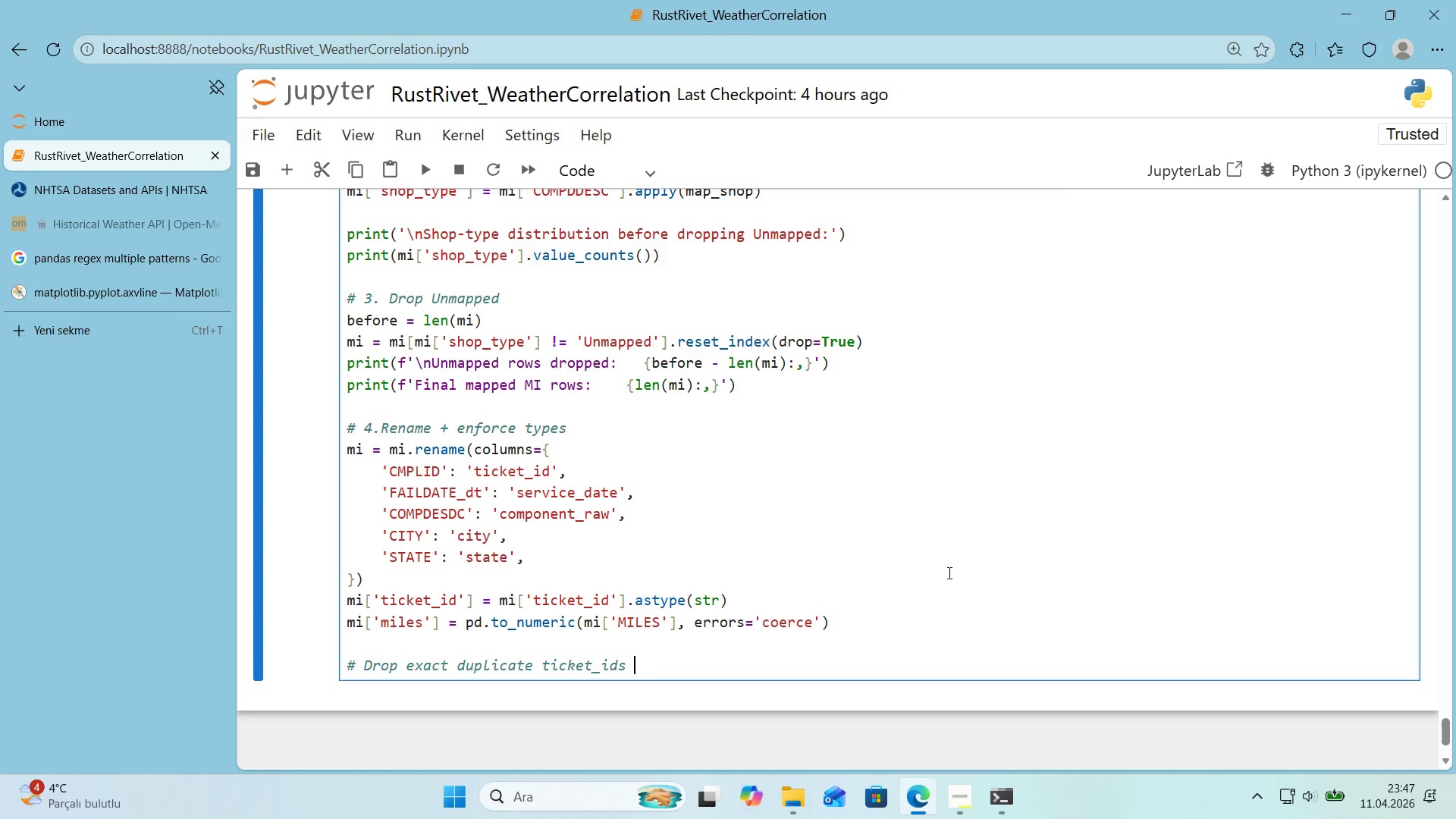 
key(Backspace)
 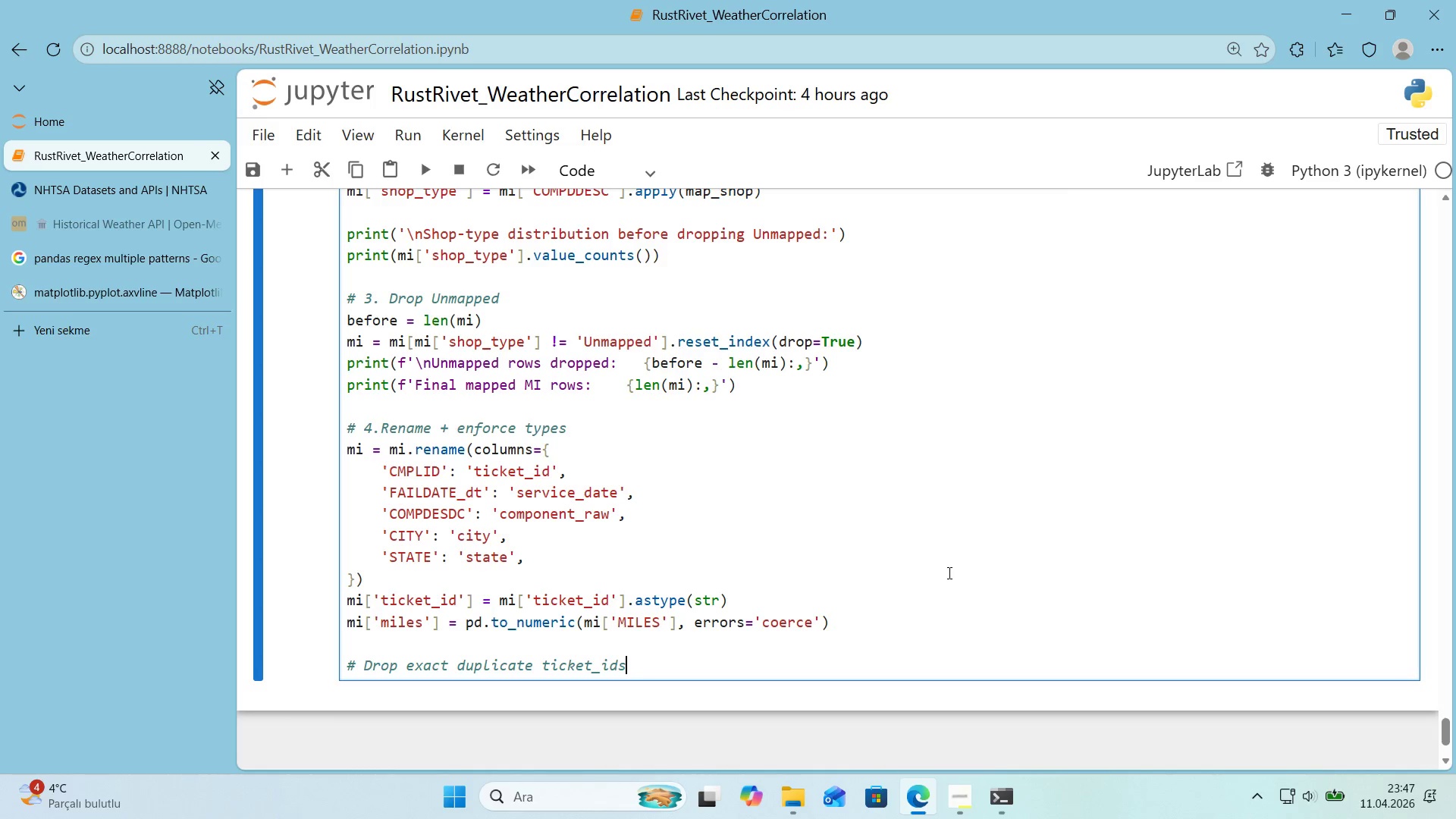 
key(Backspace)
 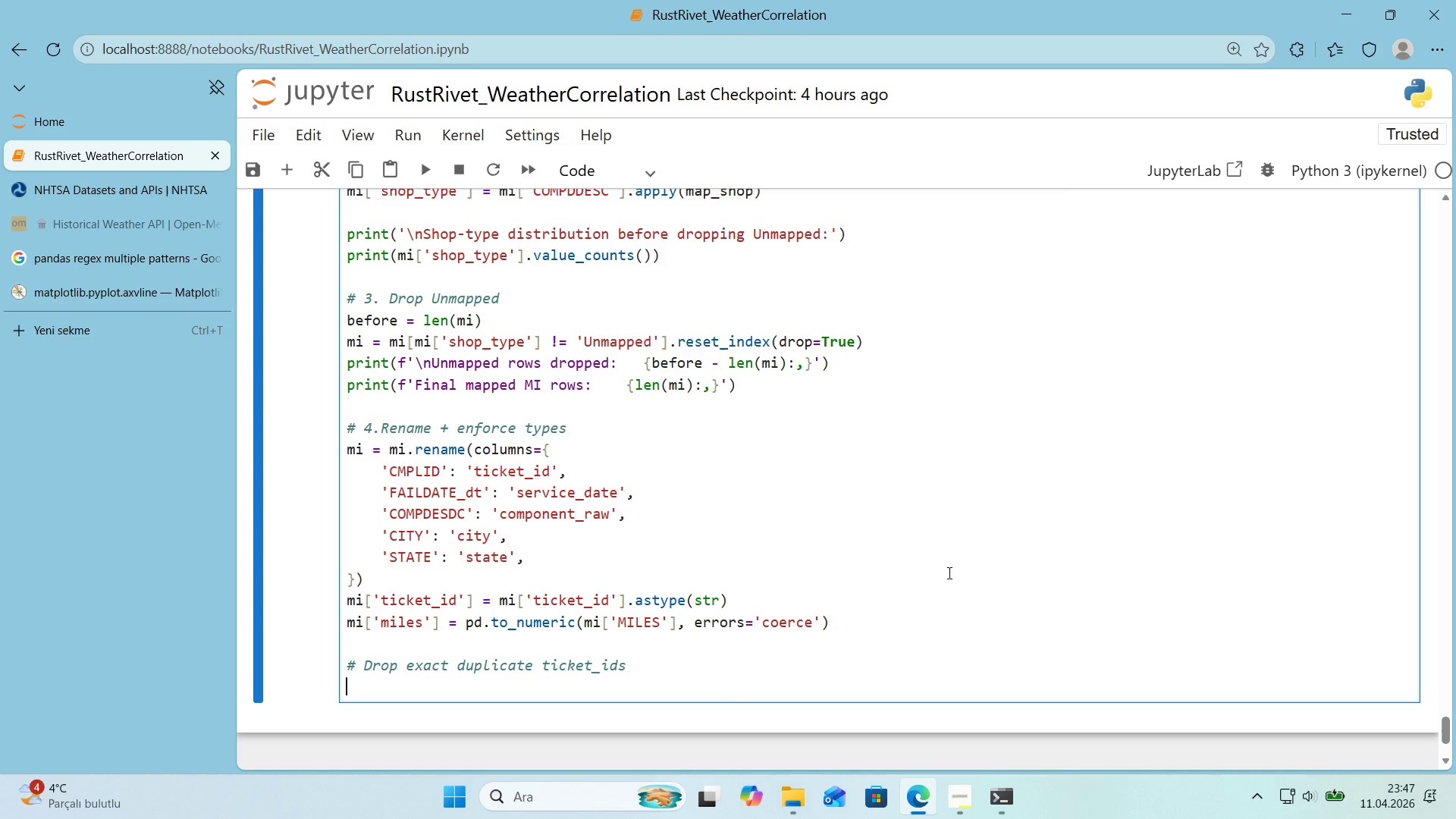 
key(Enter)
 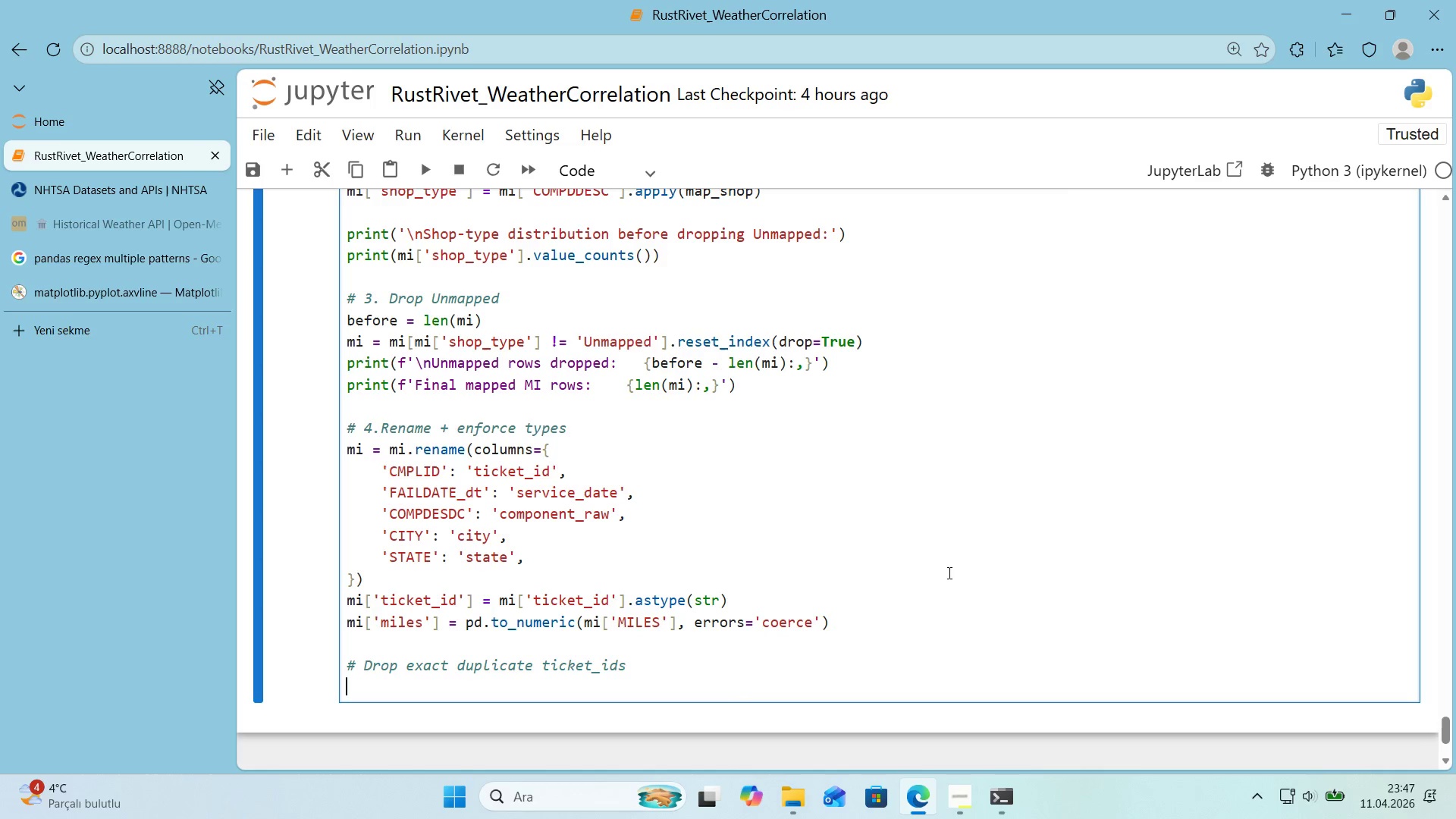 
type(before ) len*()
 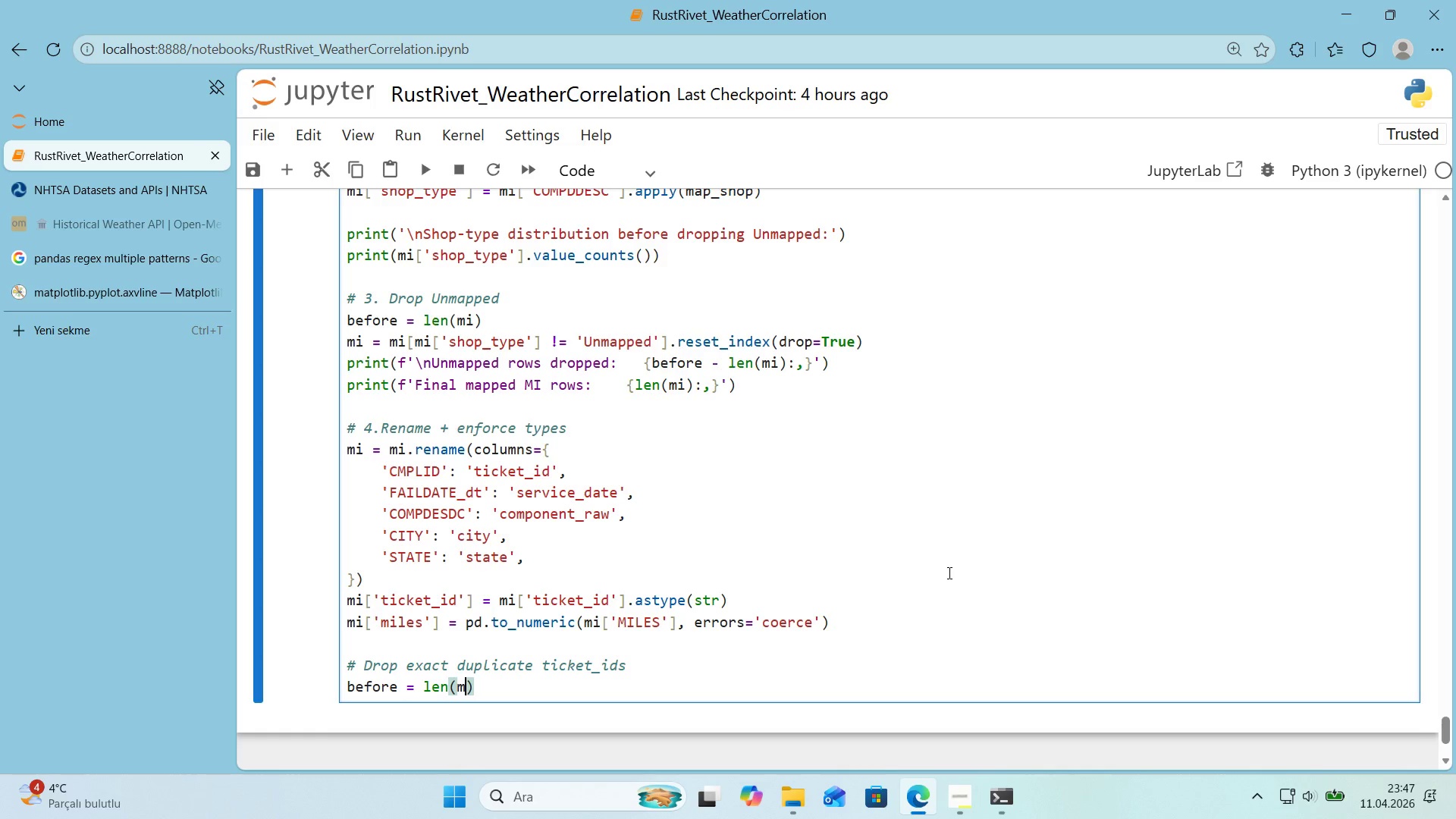 
 